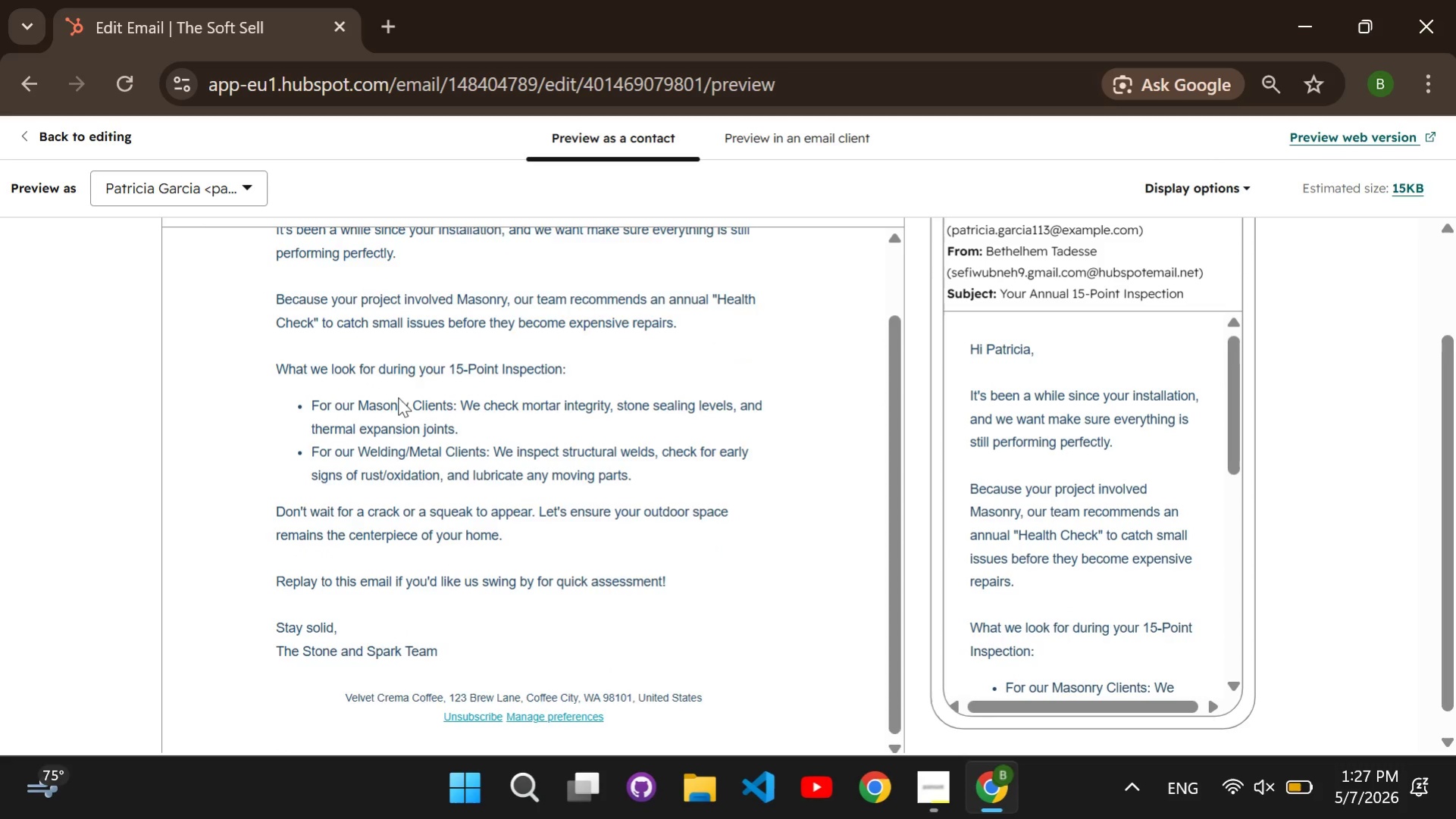 
scroll: coordinate [398, 397], scroll_direction: up, amount: 3.0
 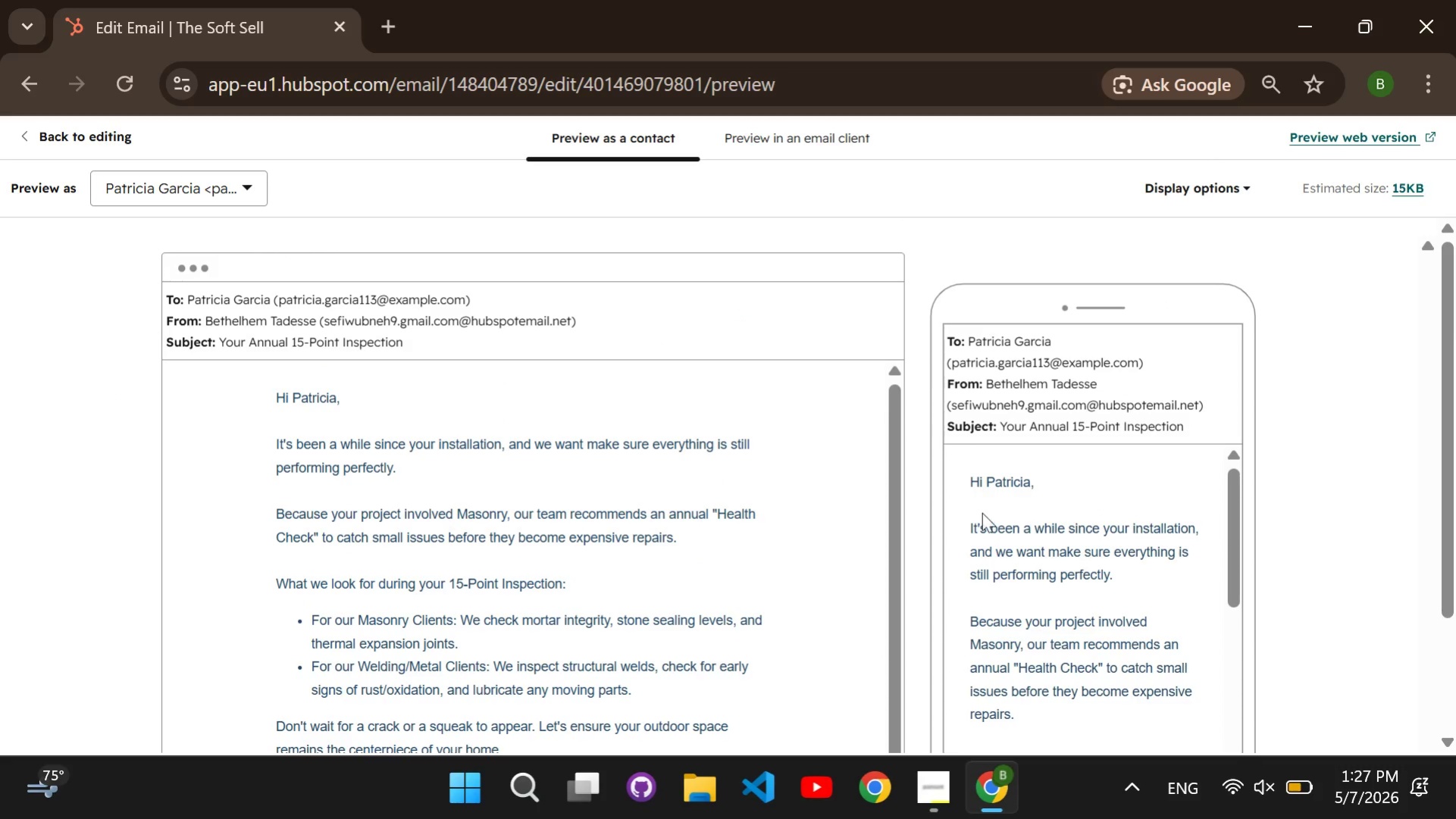 
scroll: coordinate [984, 512], scroll_direction: down, amount: 1.0
 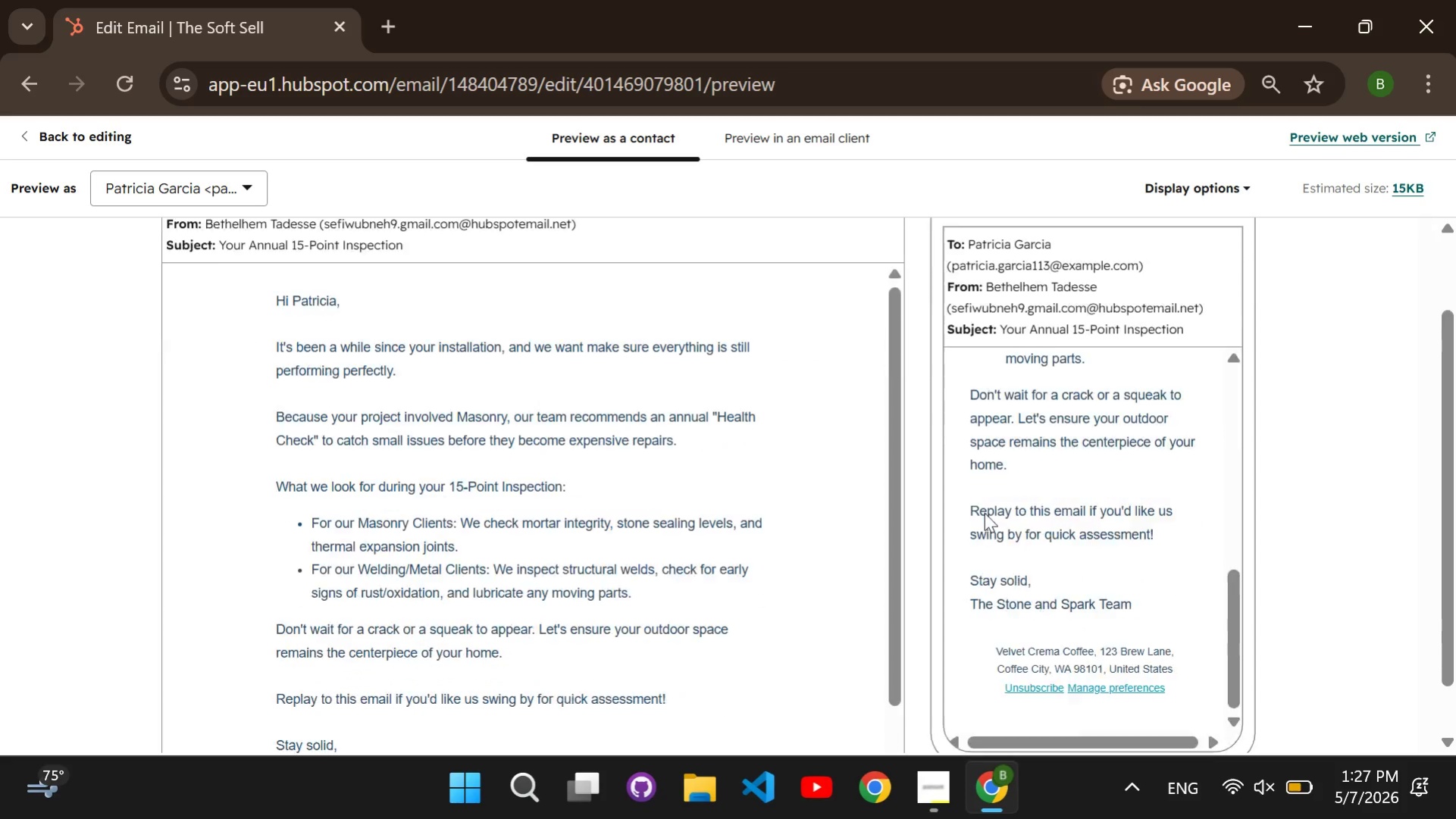 
scroll: coordinate [984, 512], scroll_direction: up, amount: 4.0
 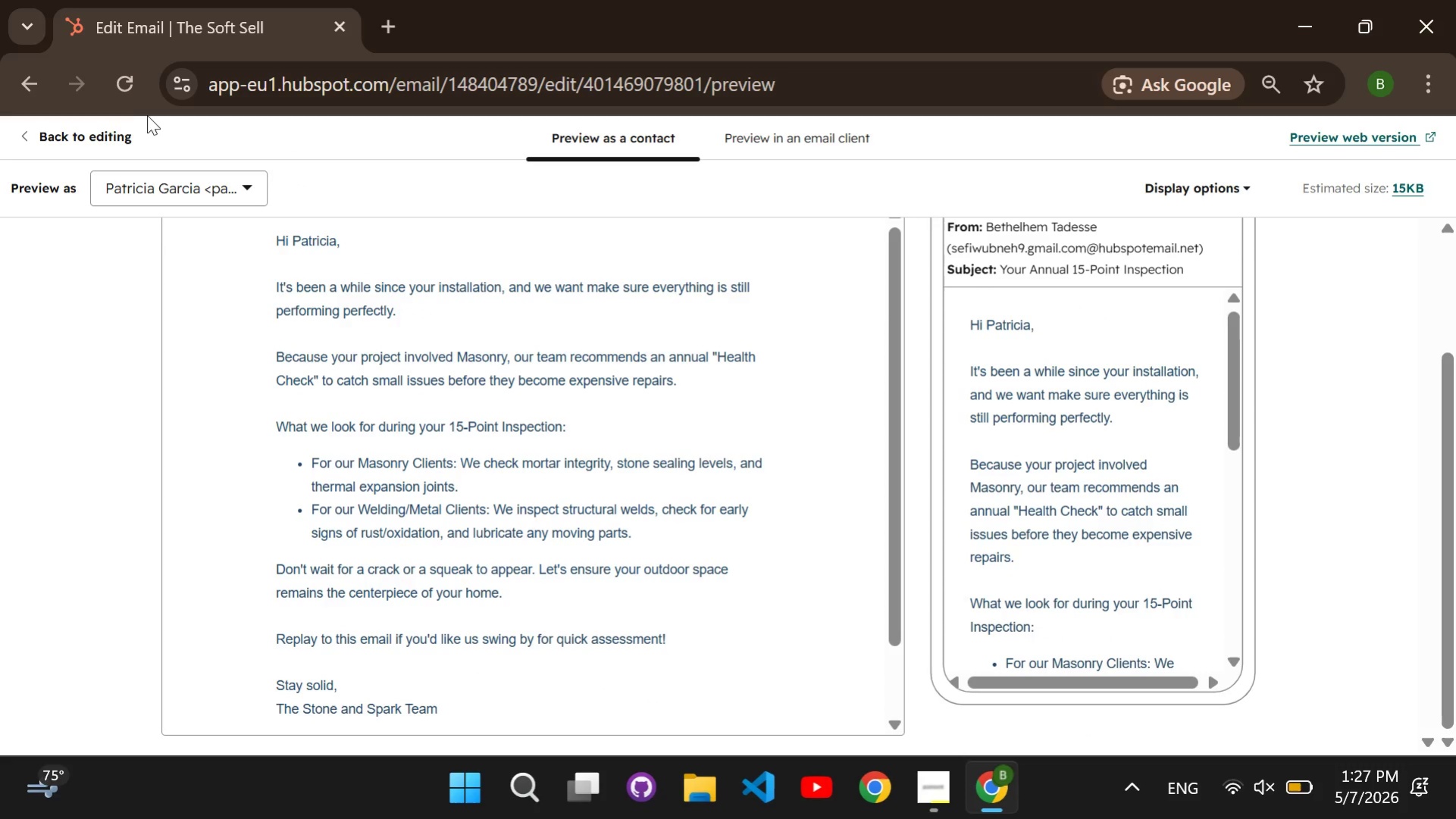 
left_click([165, 191])
 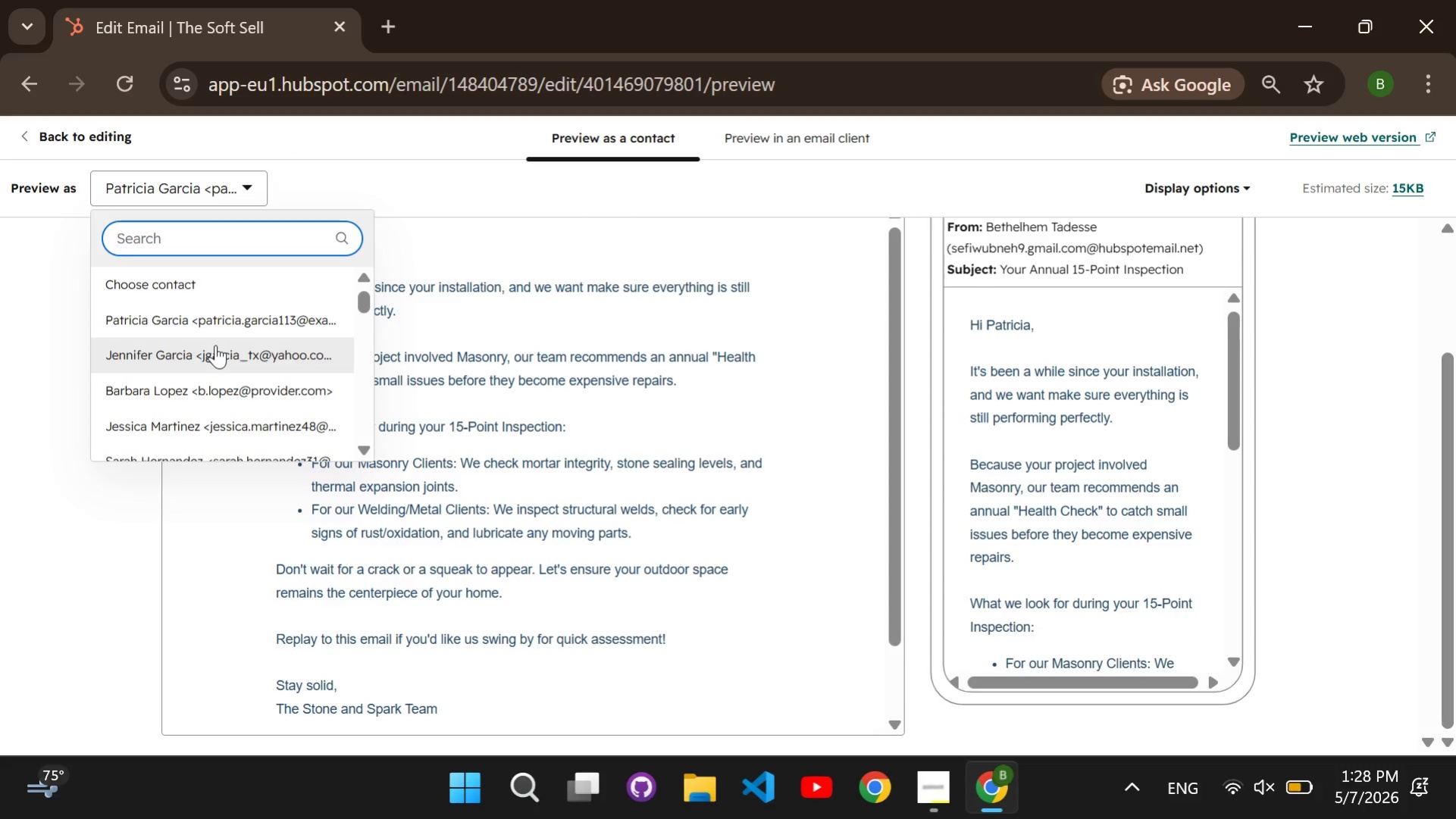 
double_click([215, 345])
 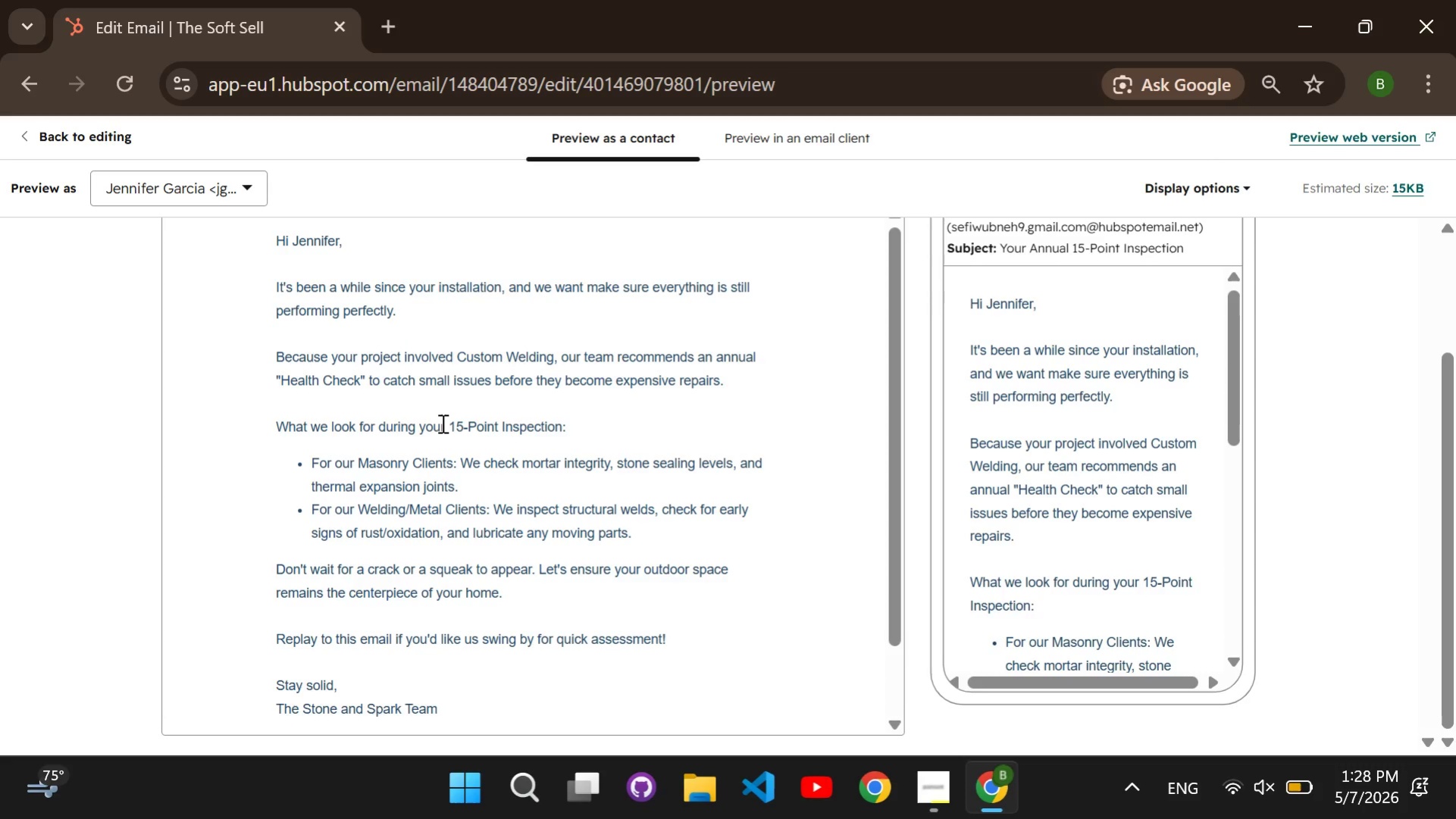 
scroll: coordinate [441, 423], scroll_direction: up, amount: 1.0
 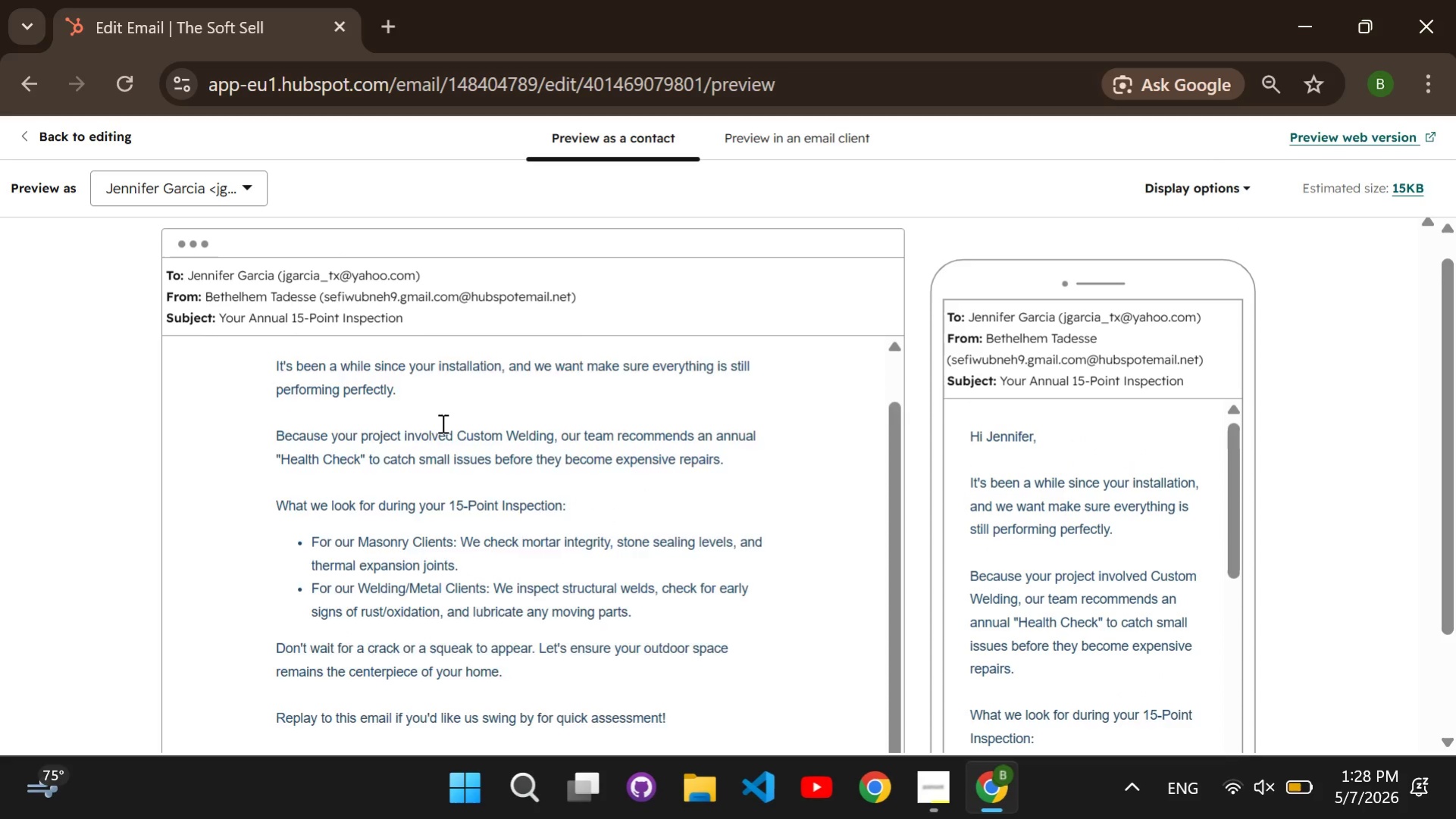 
scroll: coordinate [1018, 511], scroll_direction: down, amount: 5.0
 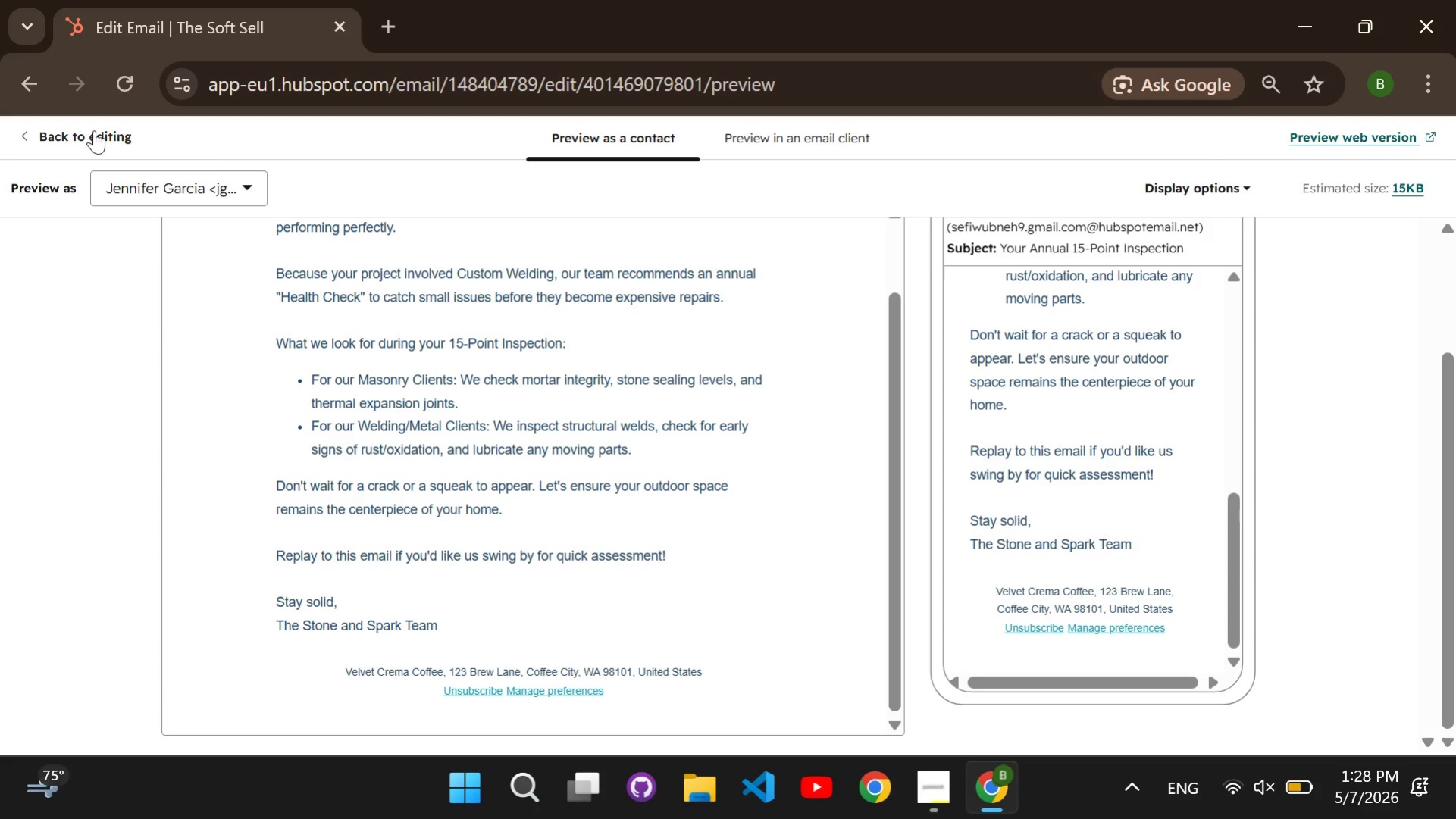 
left_click([88, 129])
 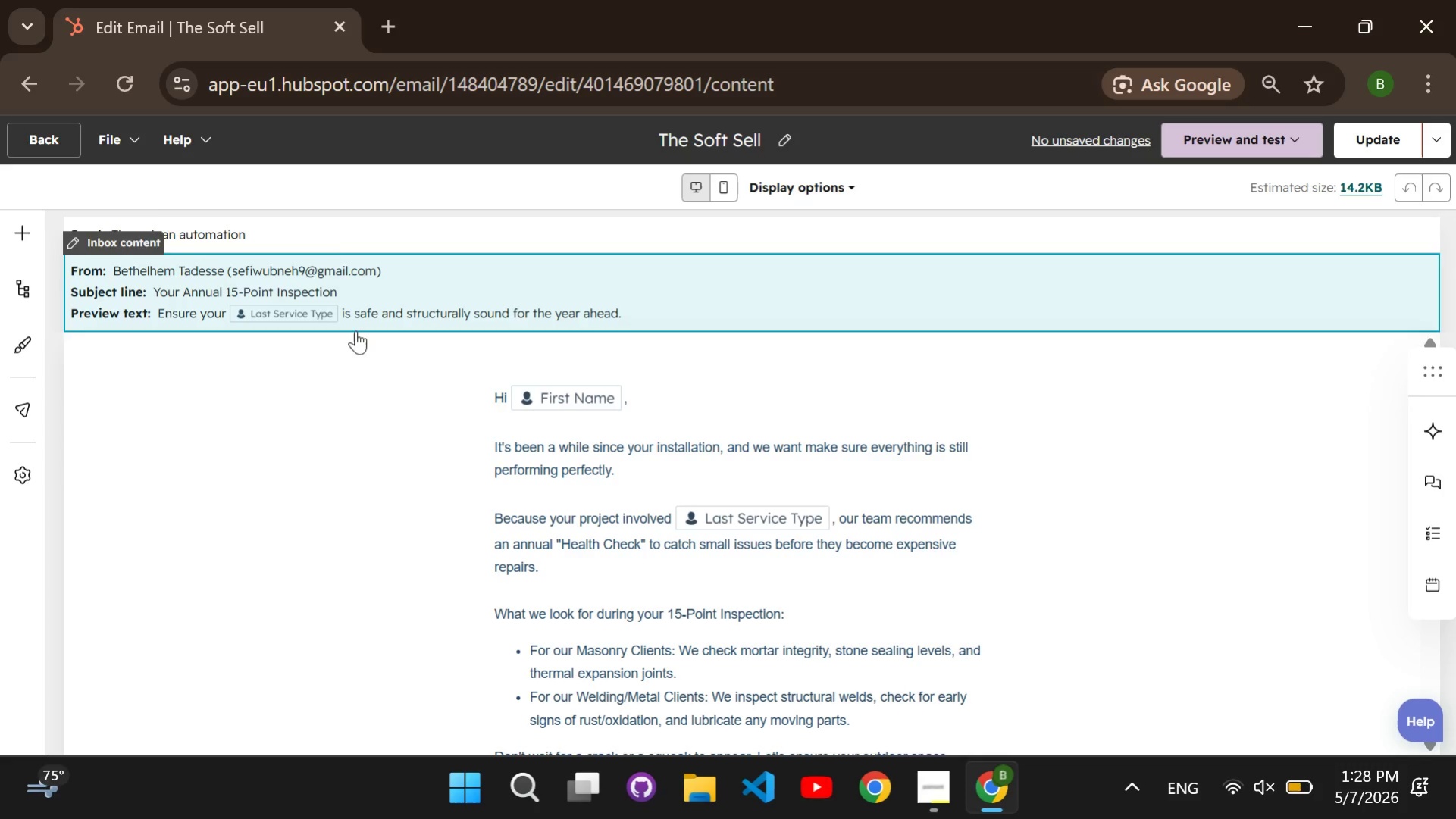 
scroll: coordinate [388, 375], scroll_direction: down, amount: 2.0
 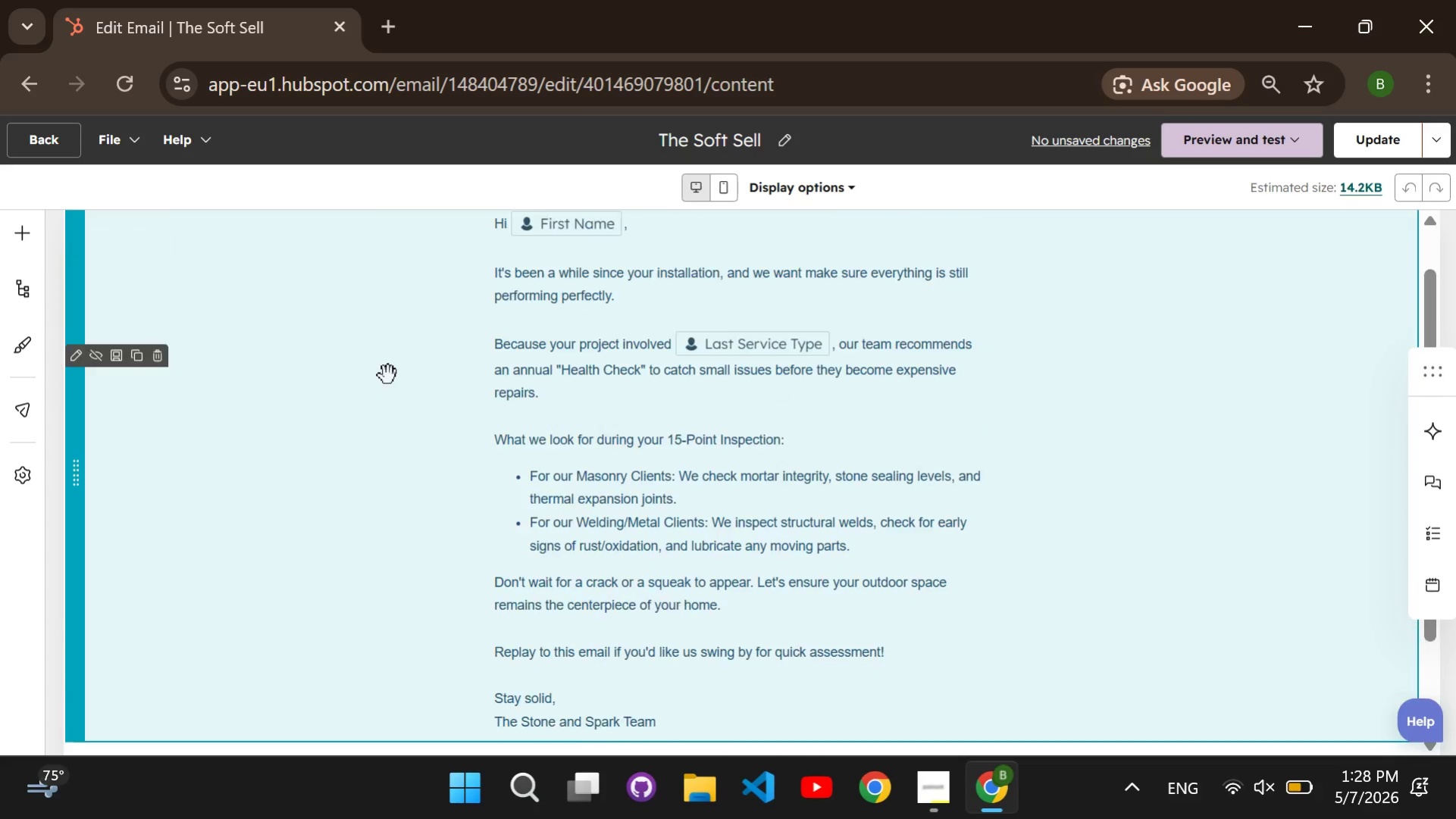 
scroll: coordinate [388, 375], scroll_direction: up, amount: 3.0
 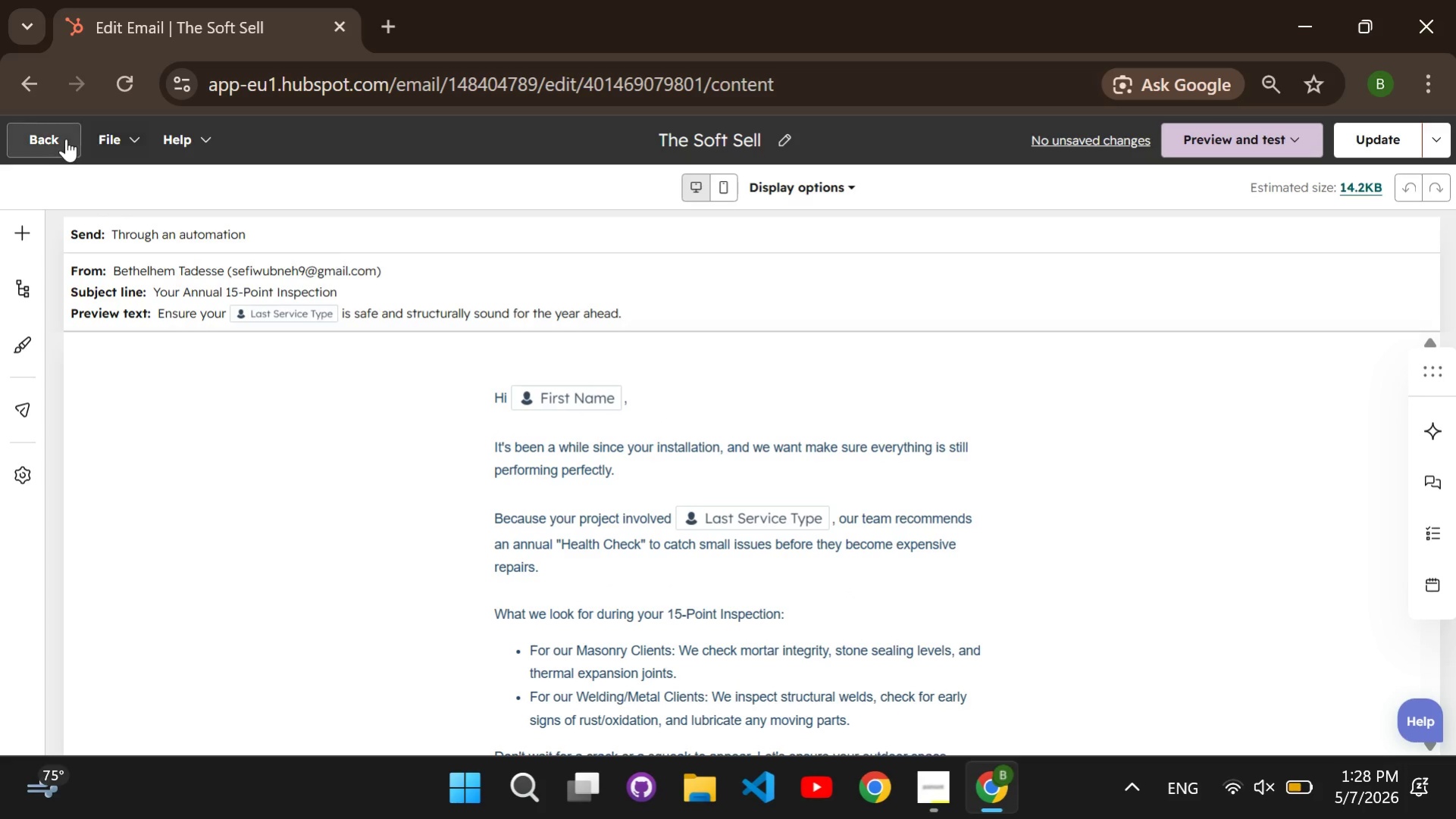 
left_click([61, 139])
 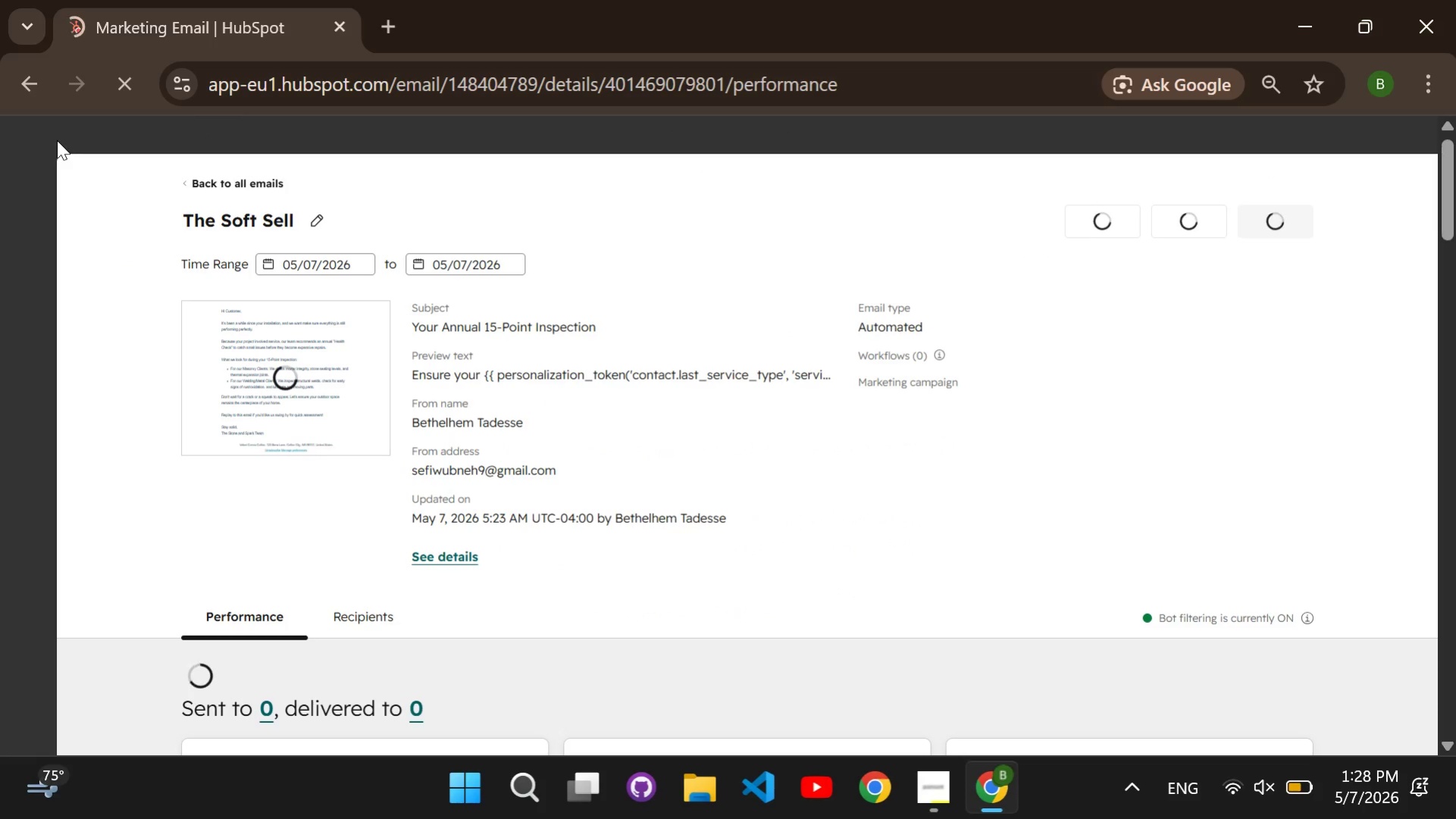 
mouse_move([56, 170])
 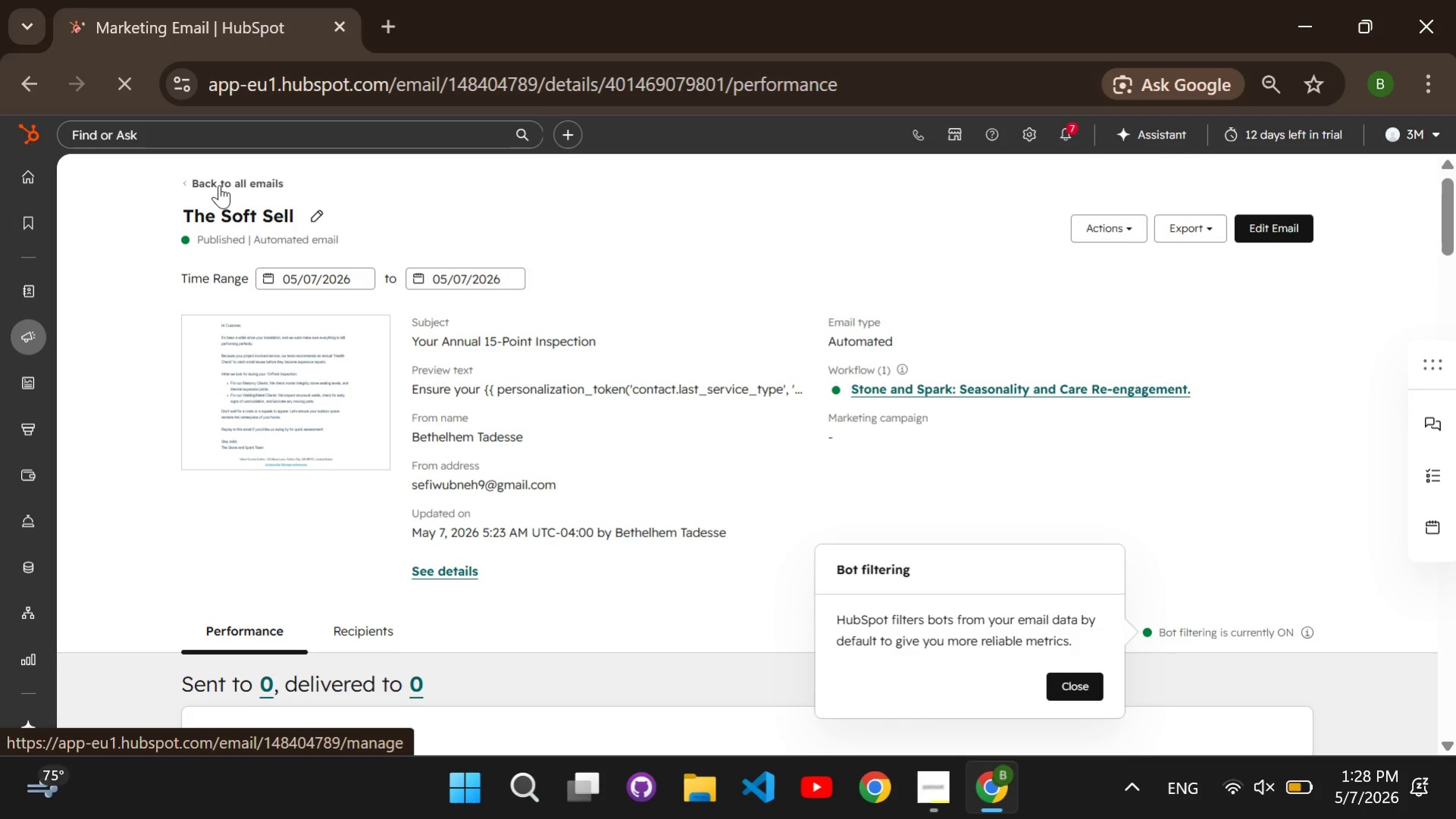 
left_click([219, 185])
 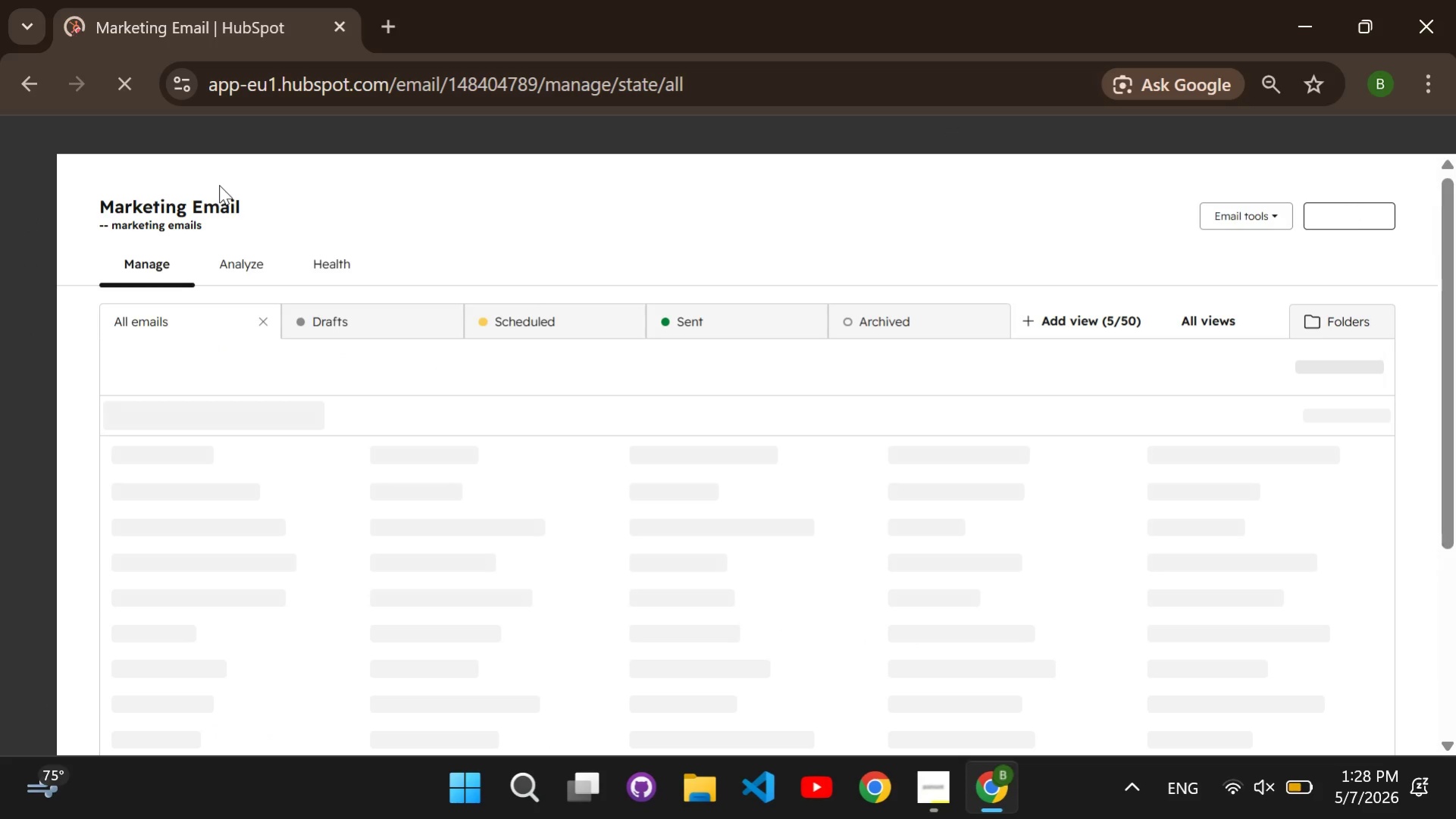 
wait(8.16)
 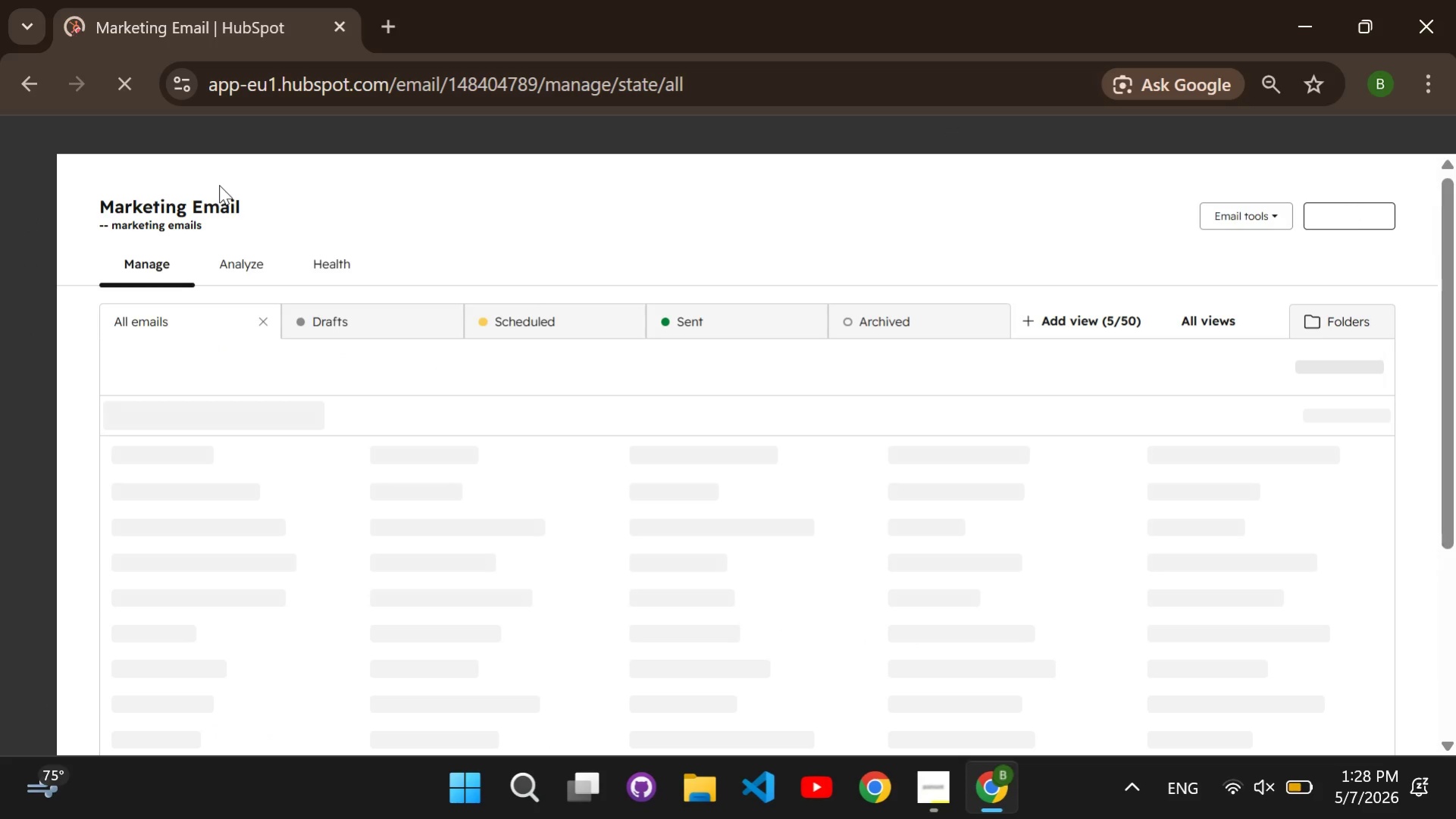 
left_click([205, 585])
 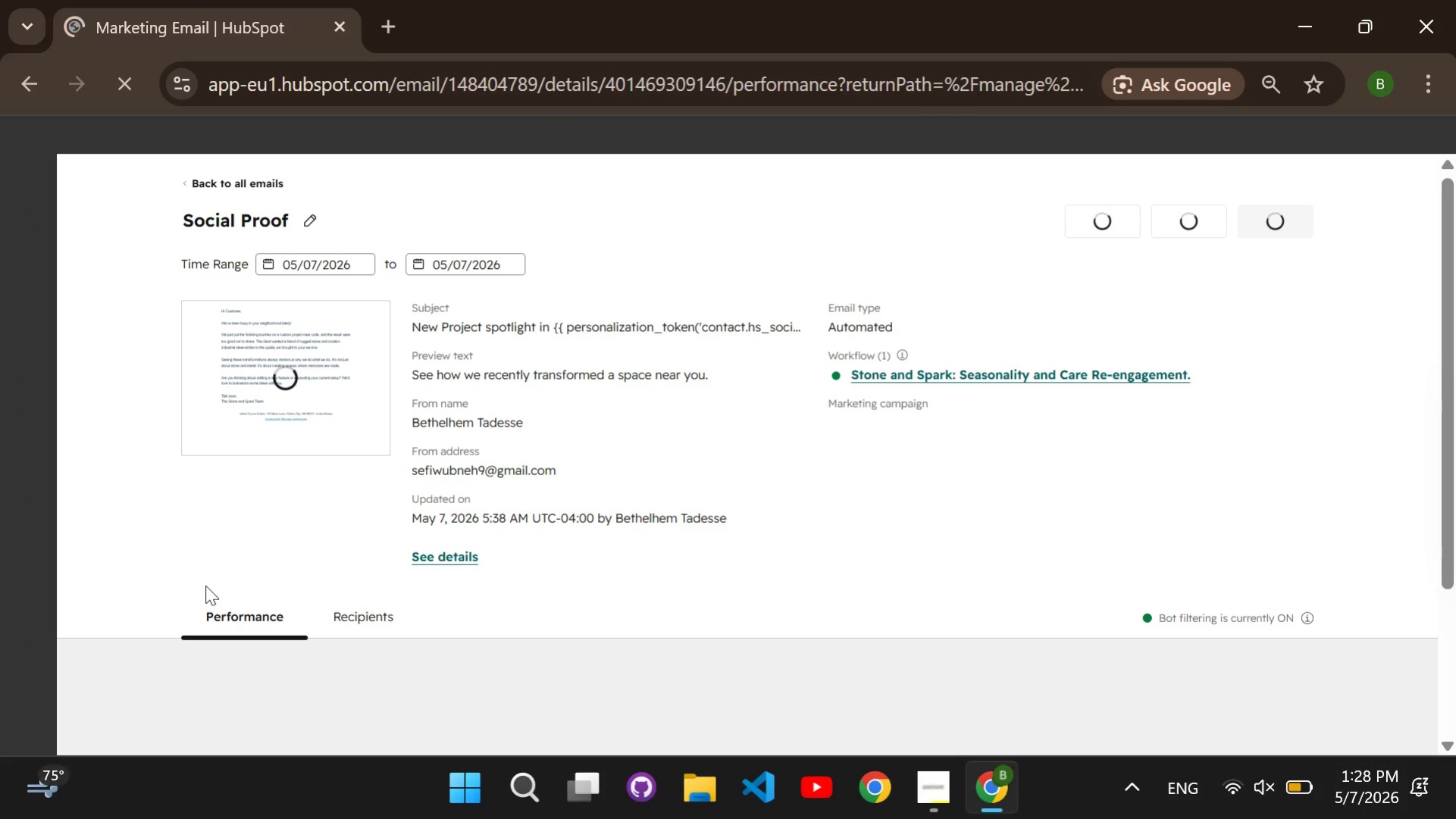 
wait(8.22)
 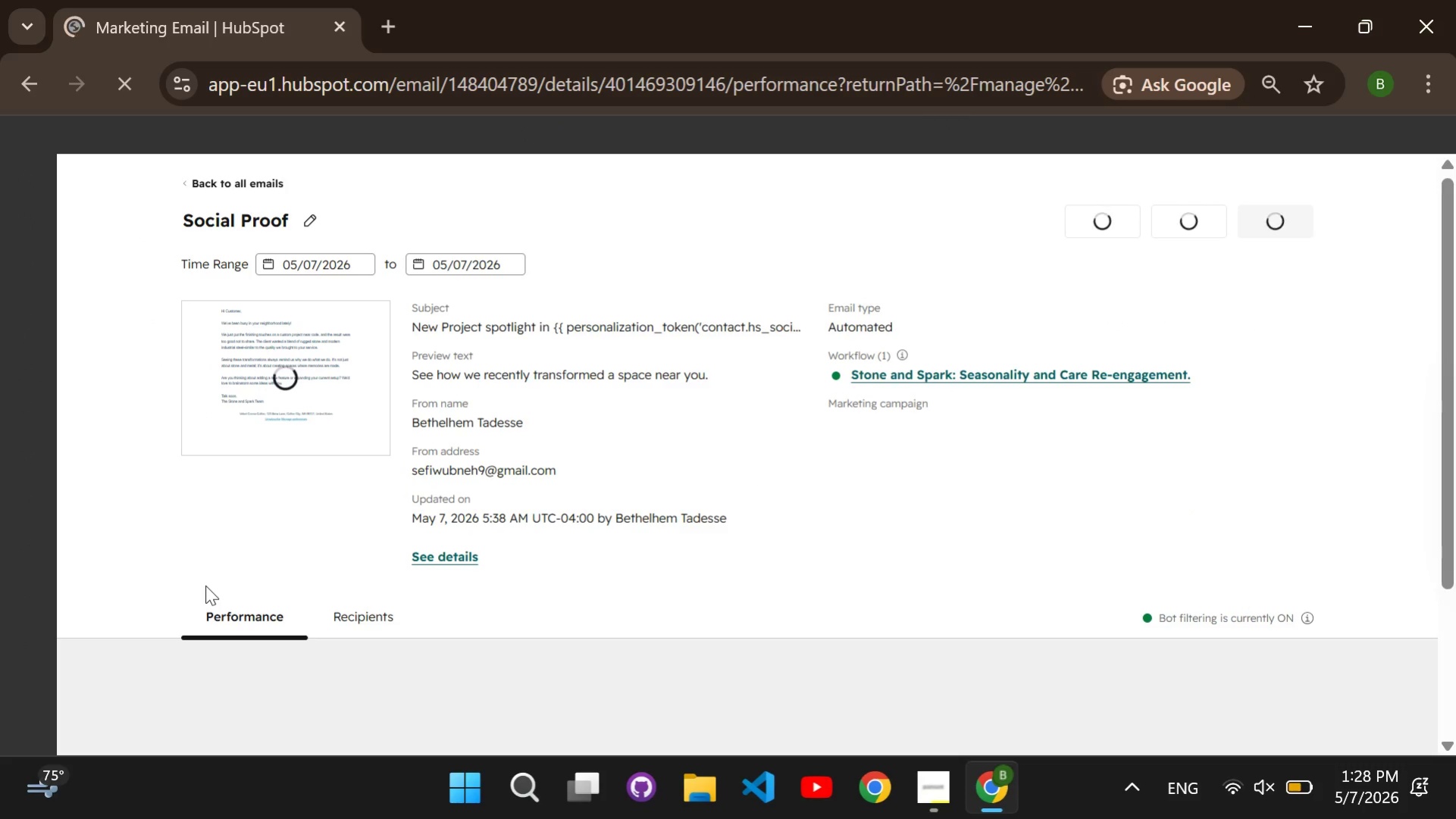 
left_click([1273, 228])
 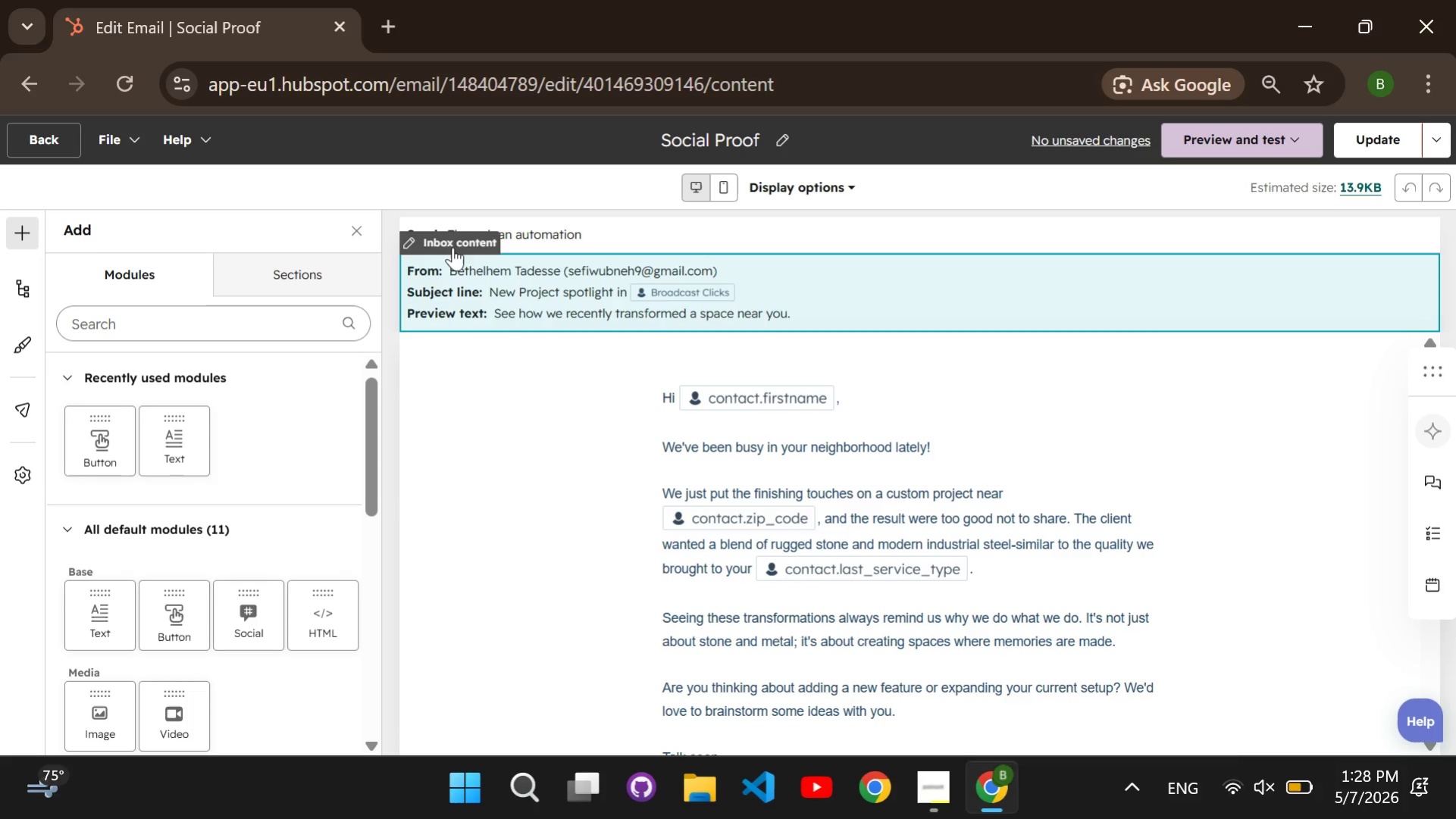 
wait(5.75)
 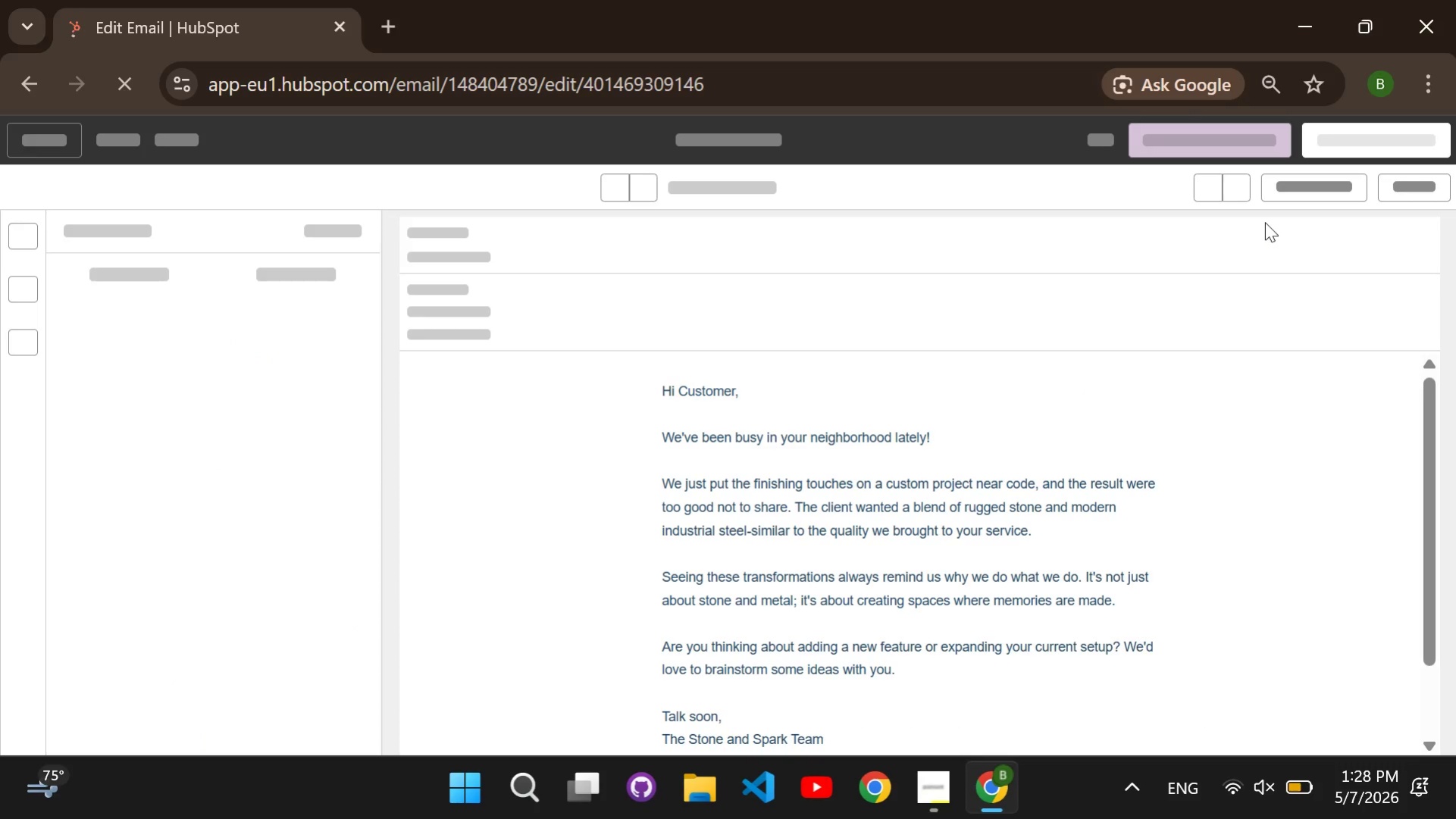 
left_click([359, 228])
 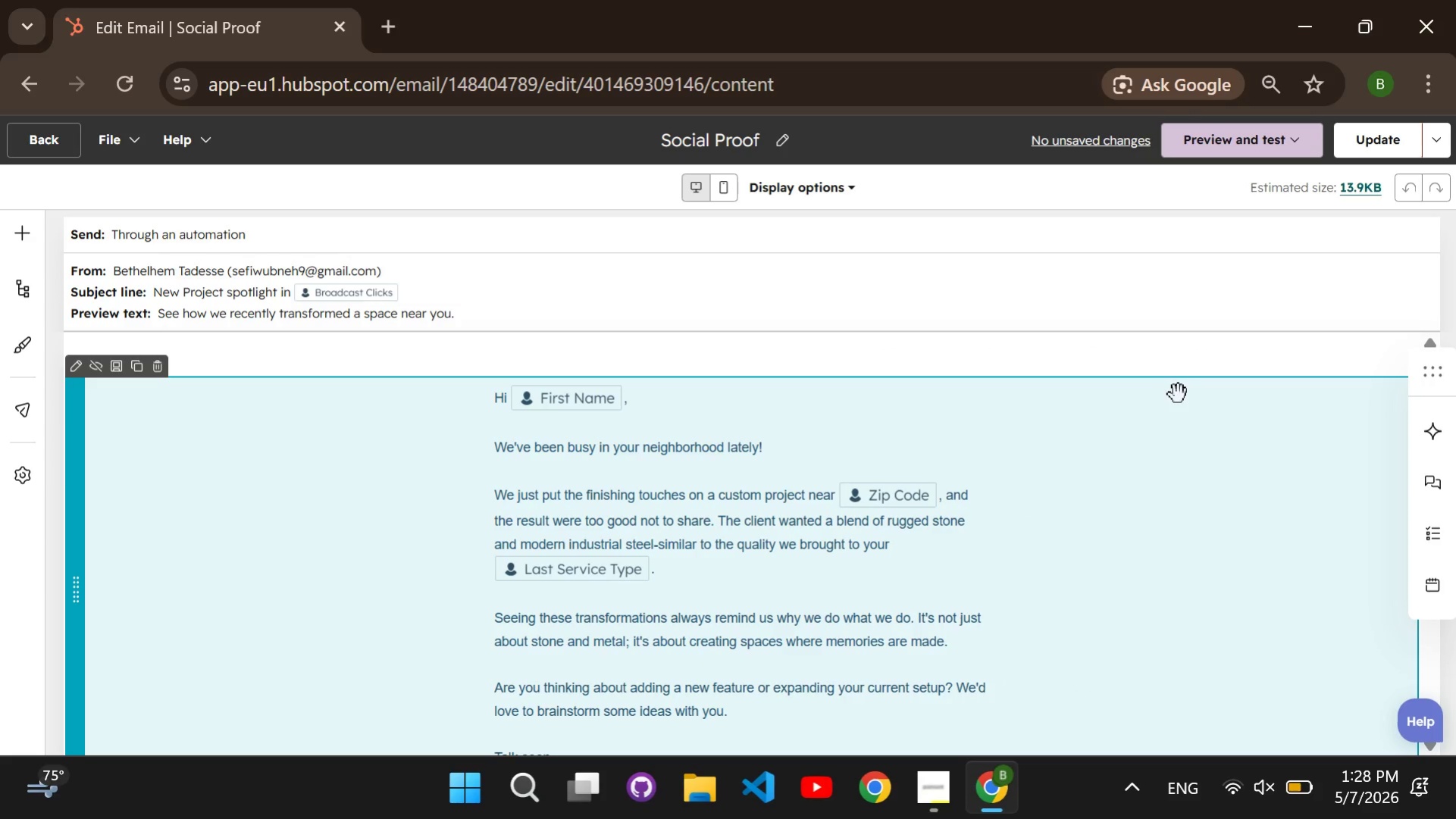 
scroll: coordinate [1175, 409], scroll_direction: down, amount: 2.0
 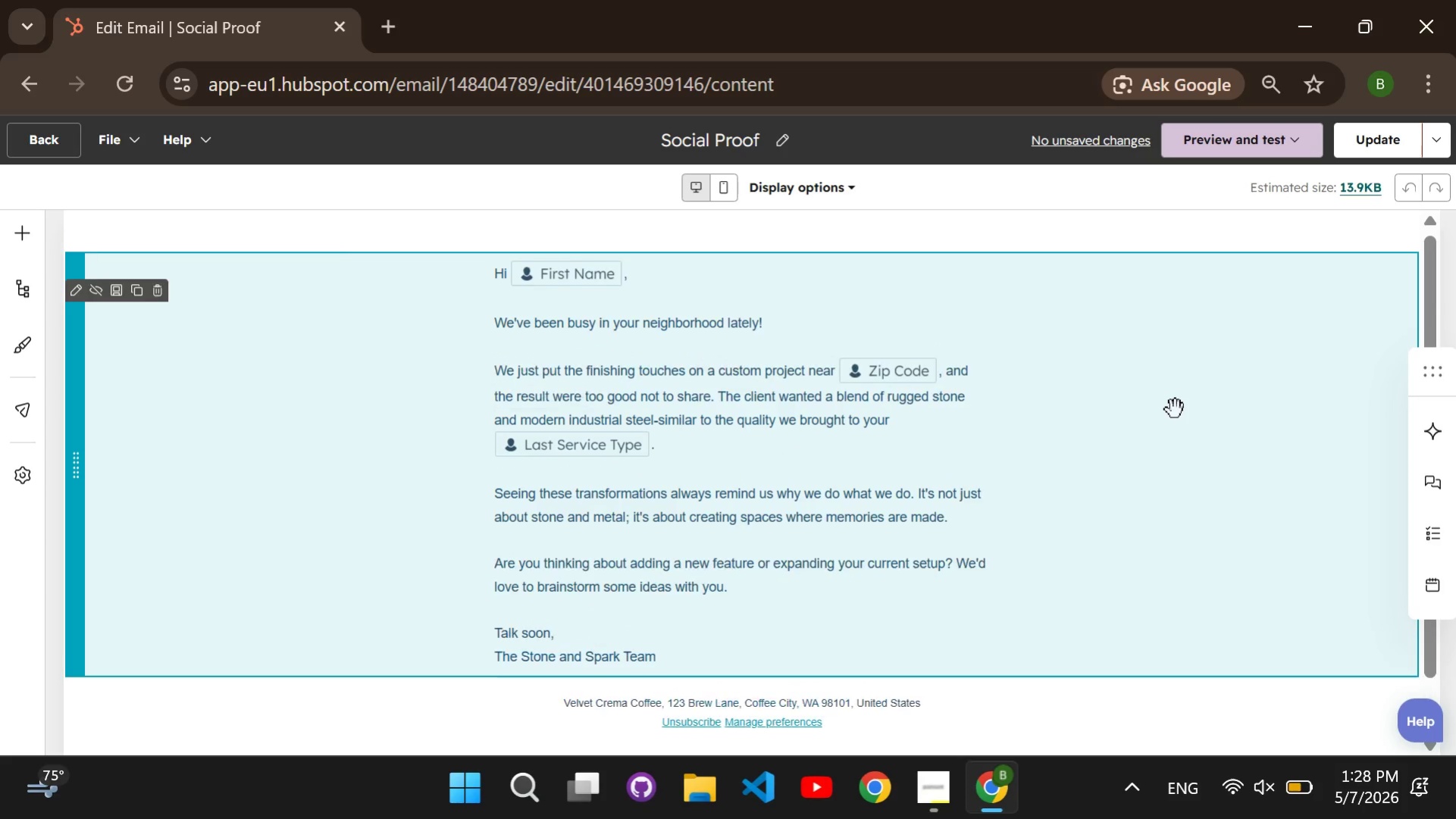 
scroll: coordinate [1175, 409], scroll_direction: up, amount: 5.0
 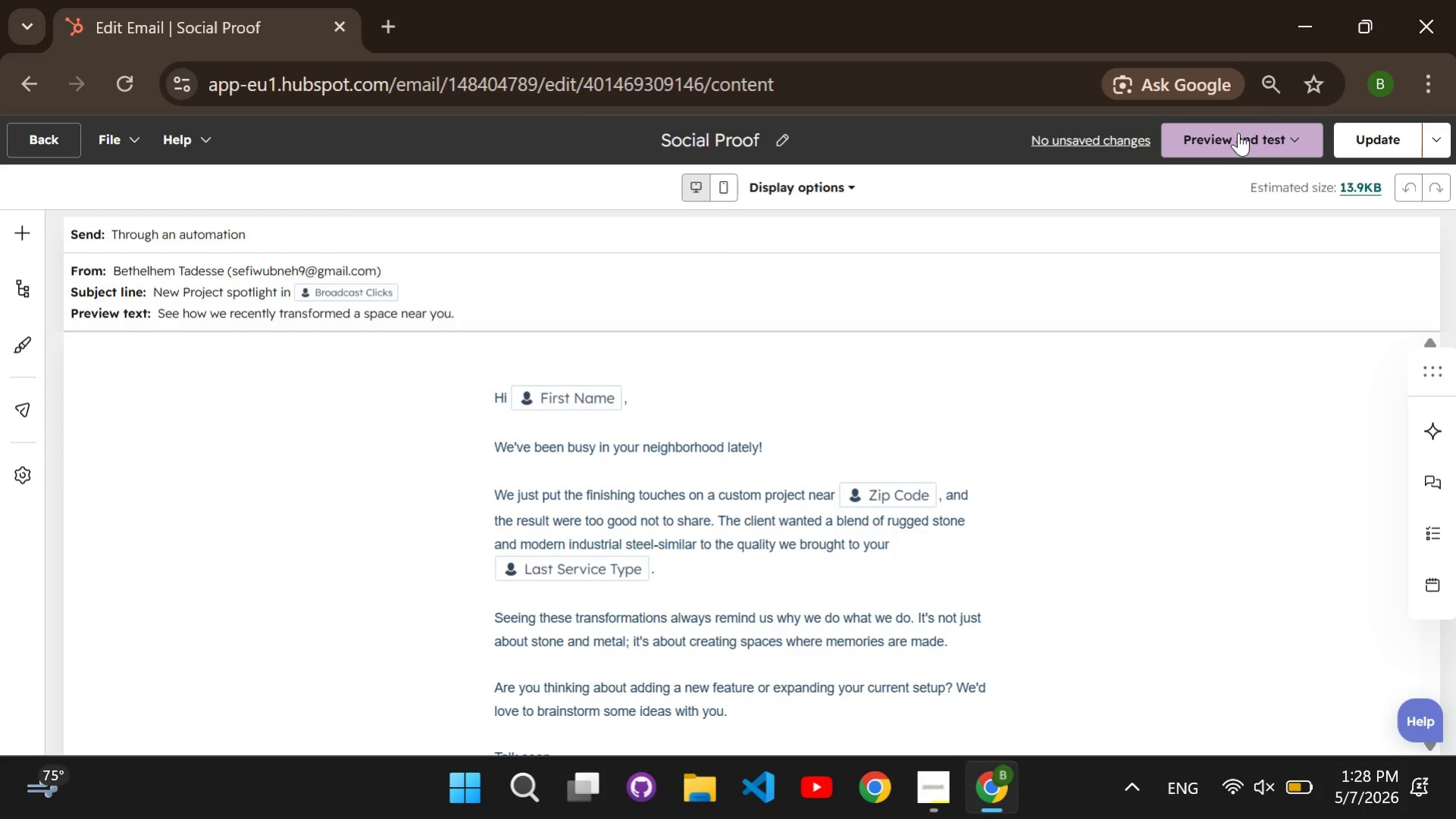 
left_click([1238, 133])
 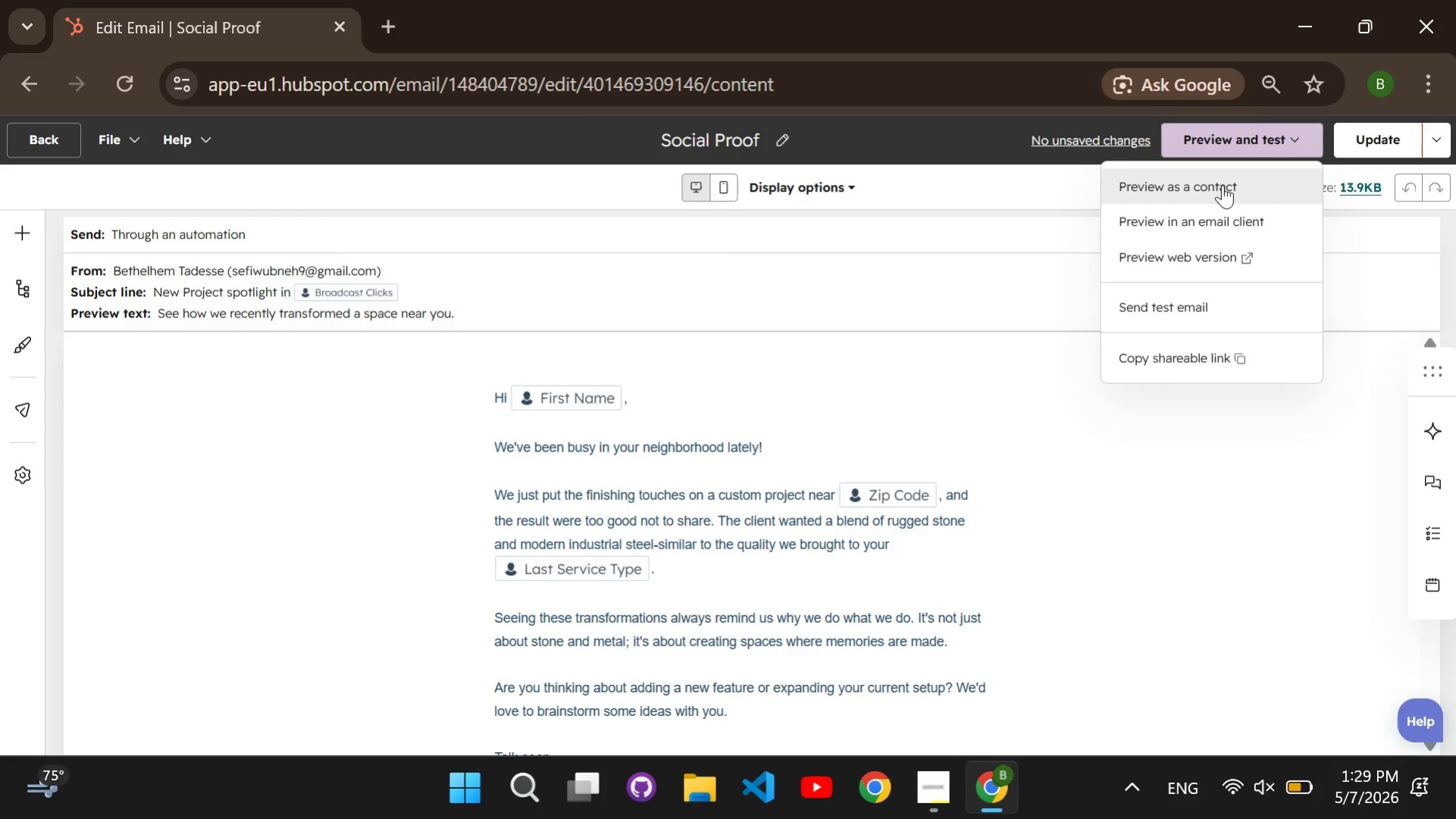 
left_click([1222, 185])
 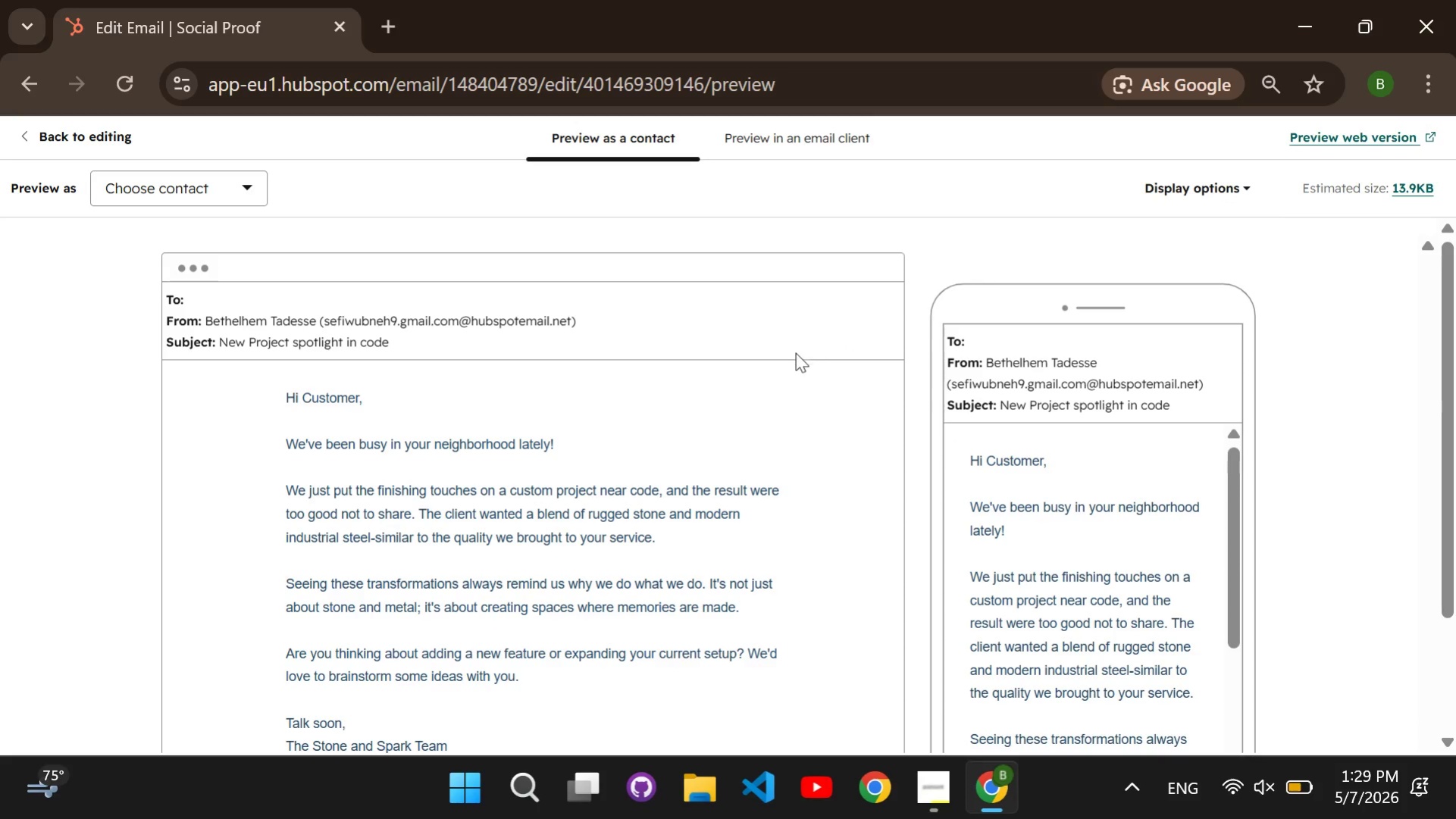 
scroll: coordinate [784, 402], scroll_direction: down, amount: 1.0
 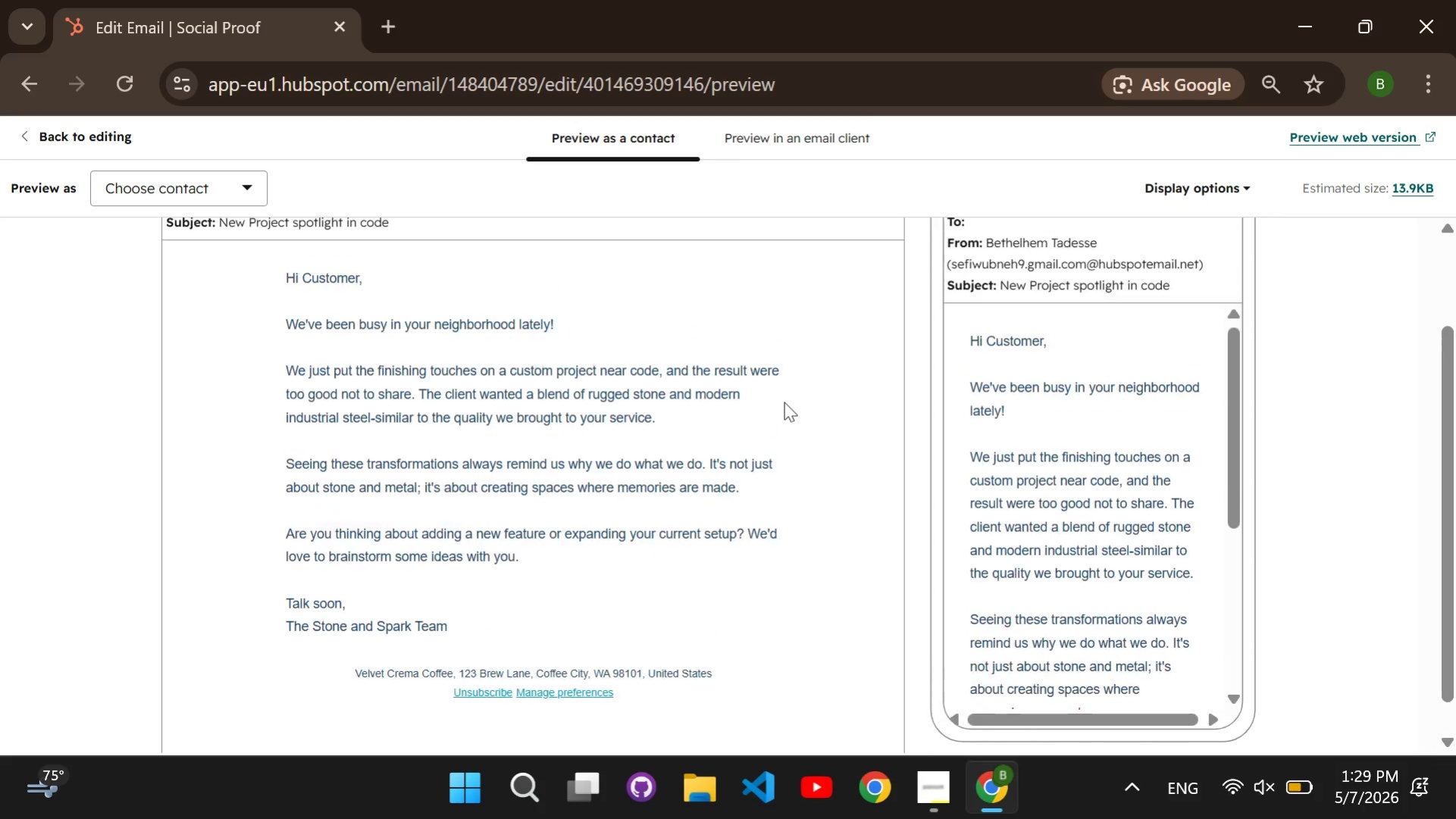 
scroll: coordinate [1120, 462], scroll_direction: up, amount: 3.0
 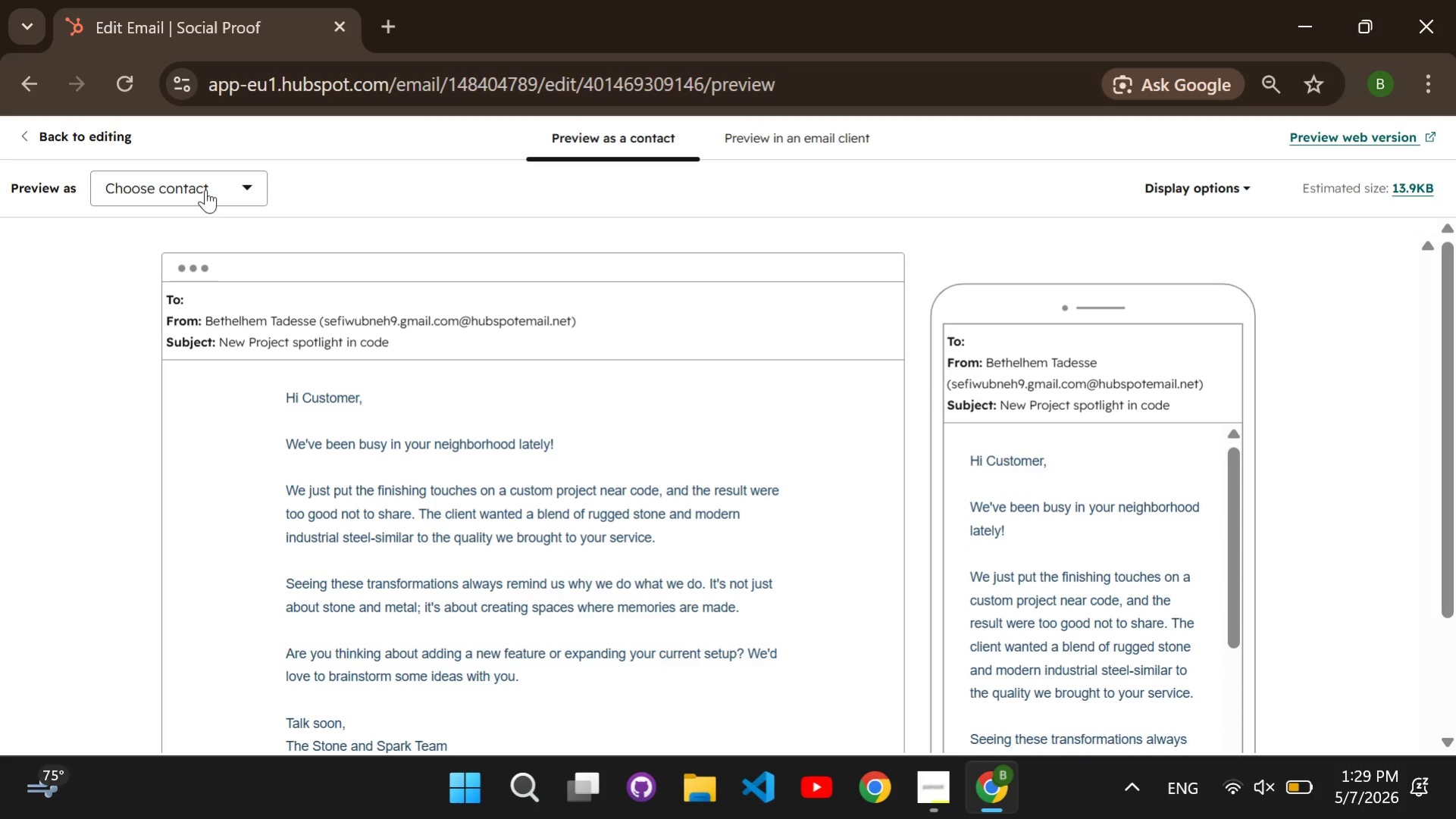 
left_click([205, 189])
 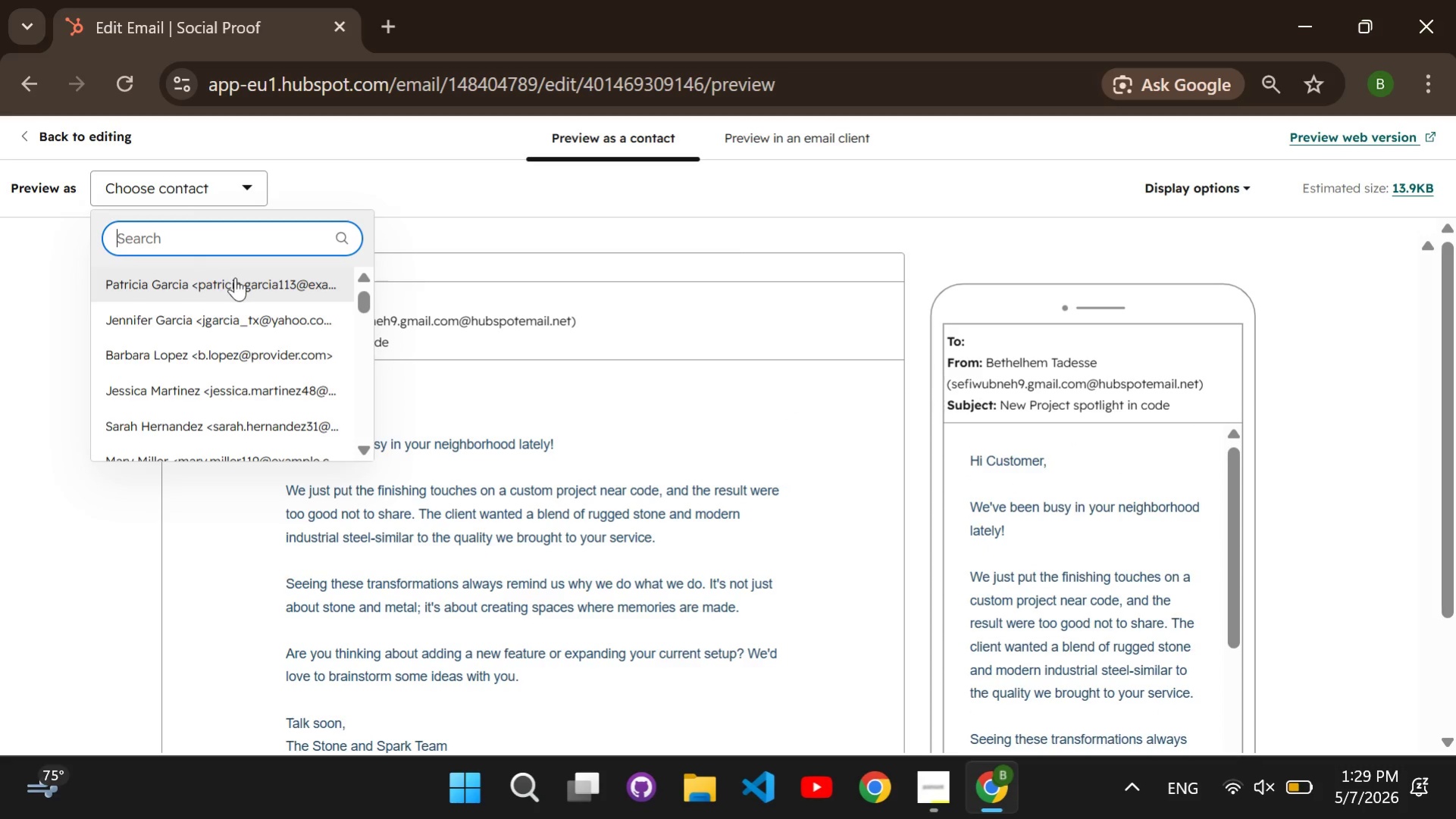 
left_click([235, 277])
 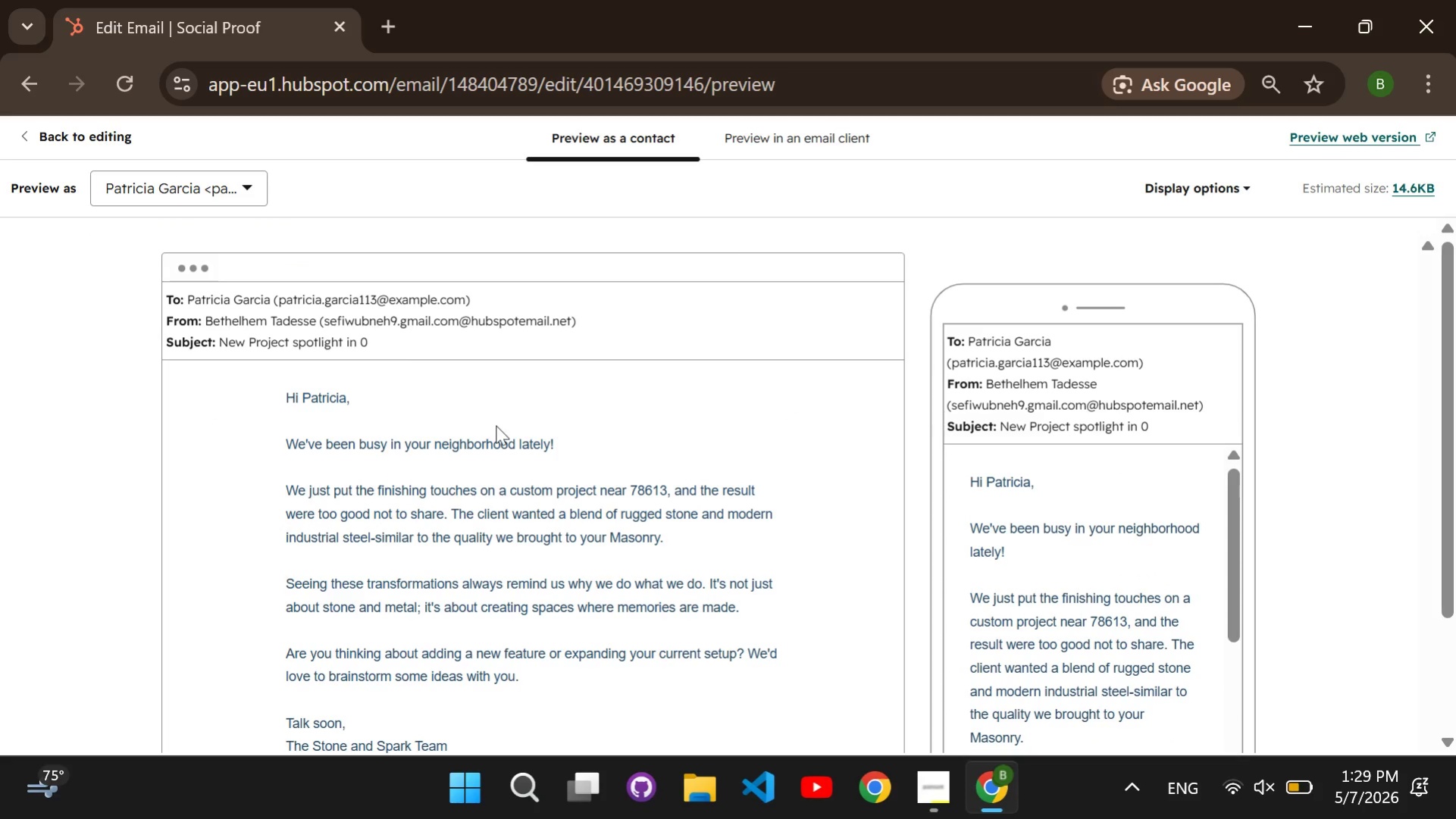 
scroll: coordinate [496, 425], scroll_direction: down, amount: 2.0
 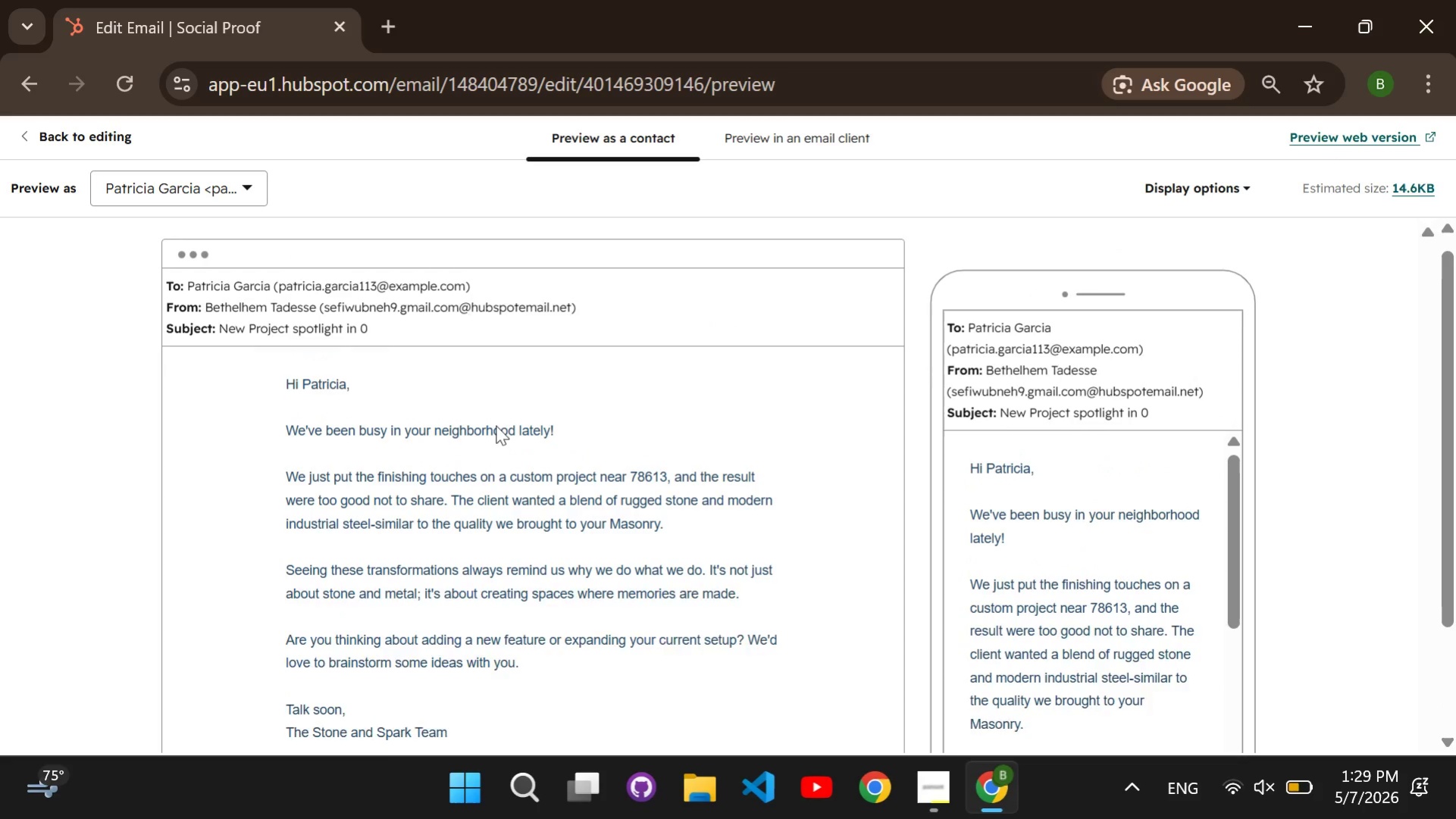 
scroll: coordinate [496, 425], scroll_direction: up, amount: 2.0
 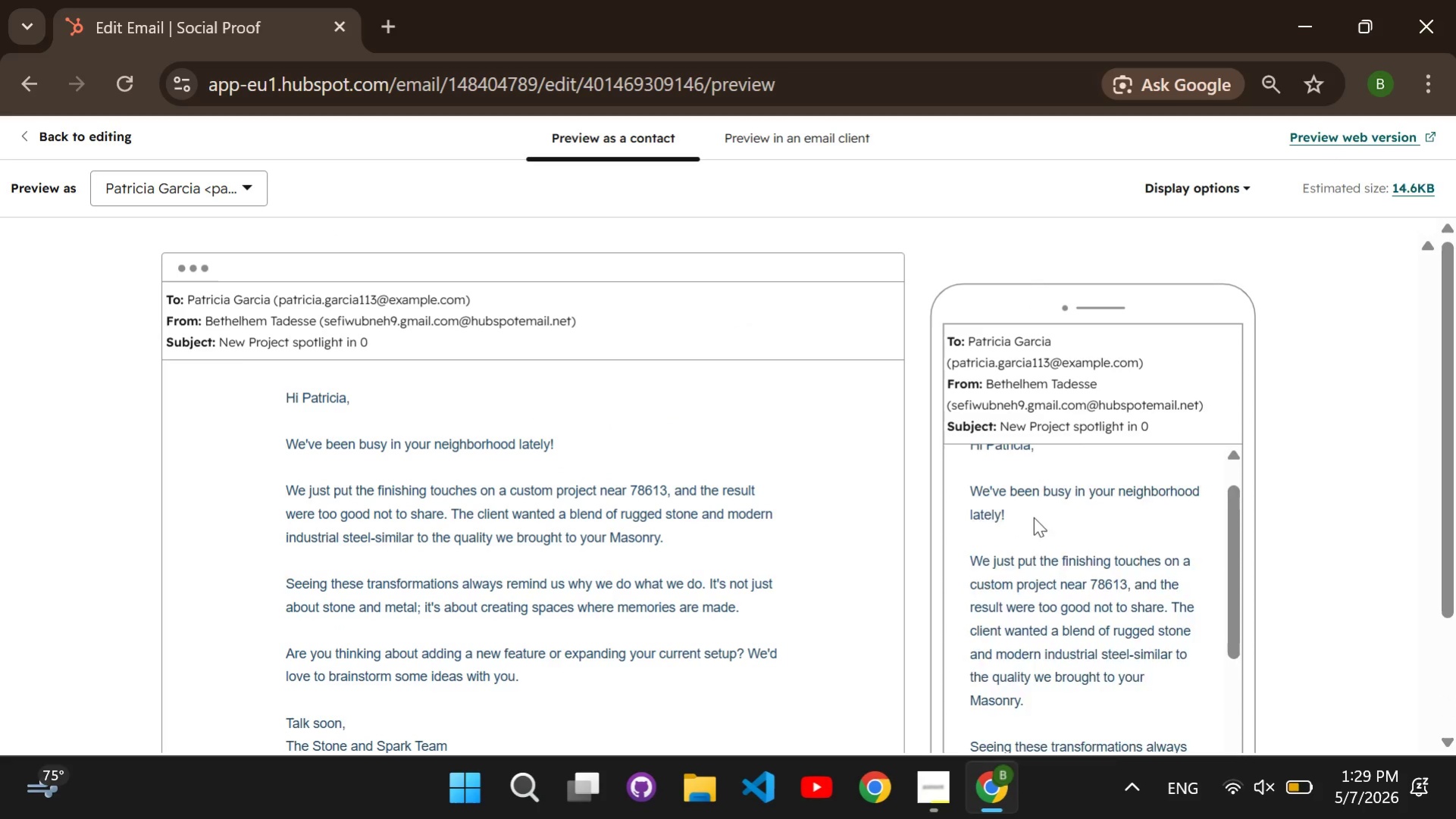 
scroll: coordinate [1033, 517], scroll_direction: down, amount: 4.0
 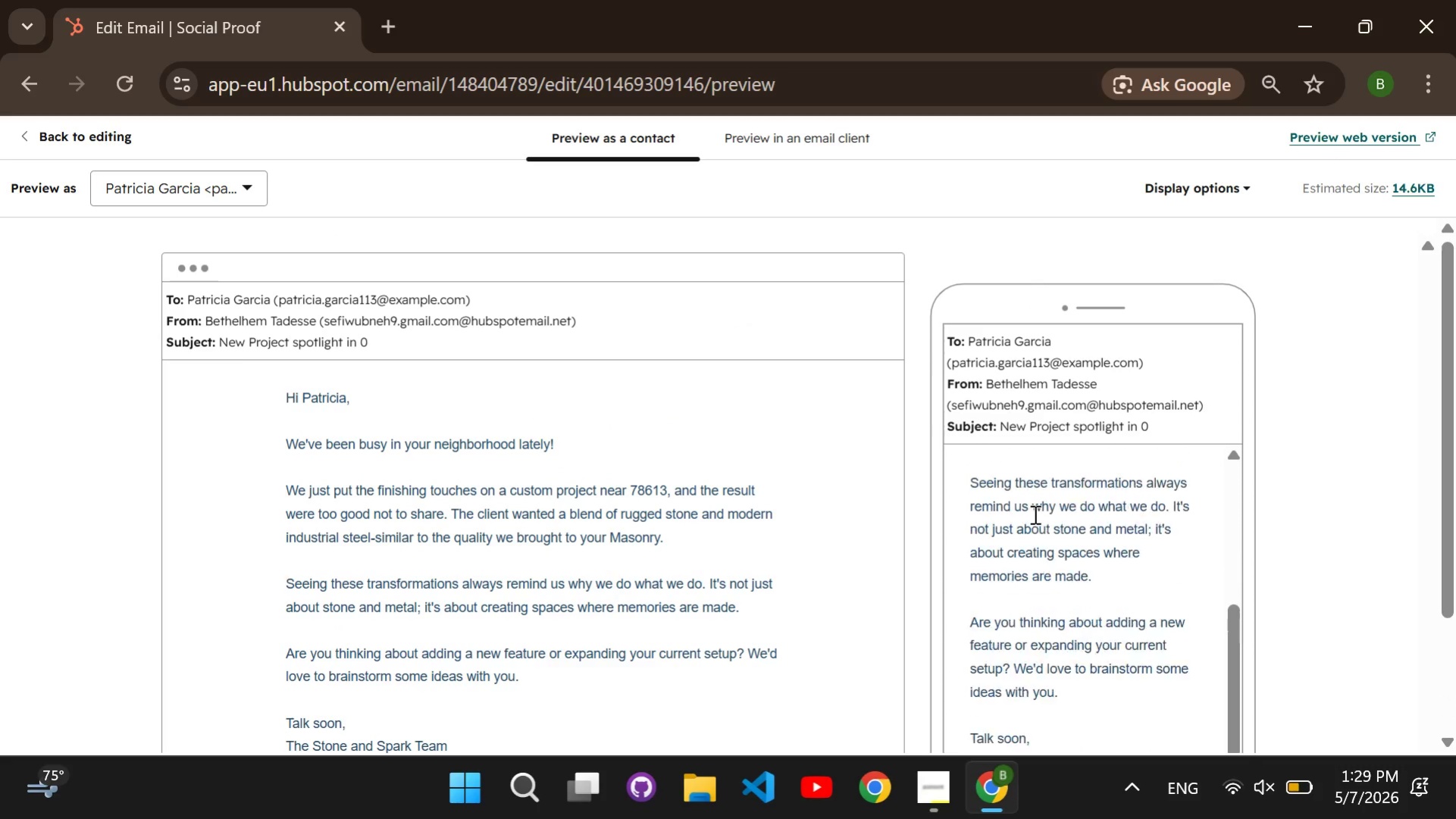 
scroll: coordinate [1033, 514], scroll_direction: up, amount: 4.0
 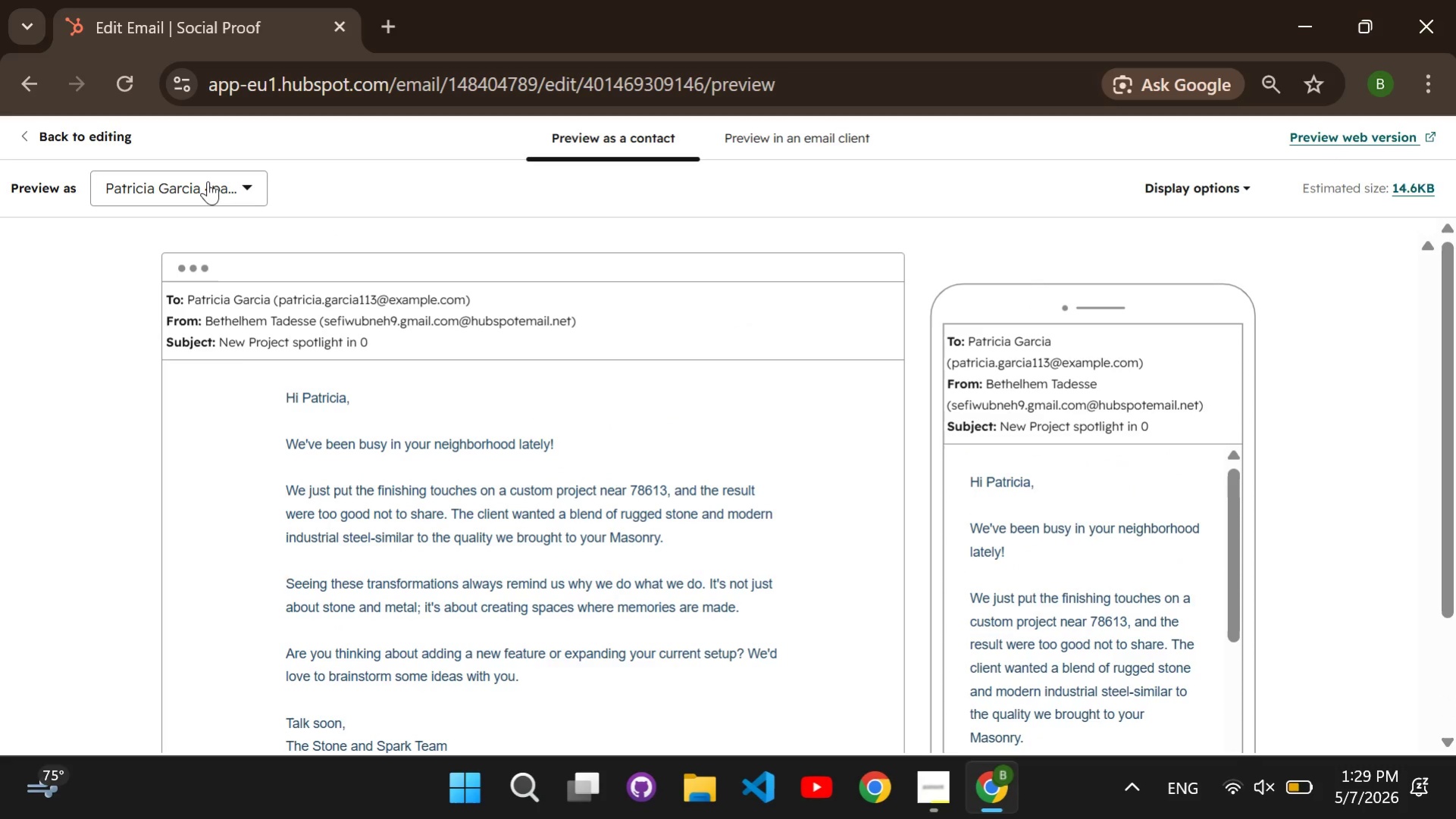 
left_click([208, 181])
 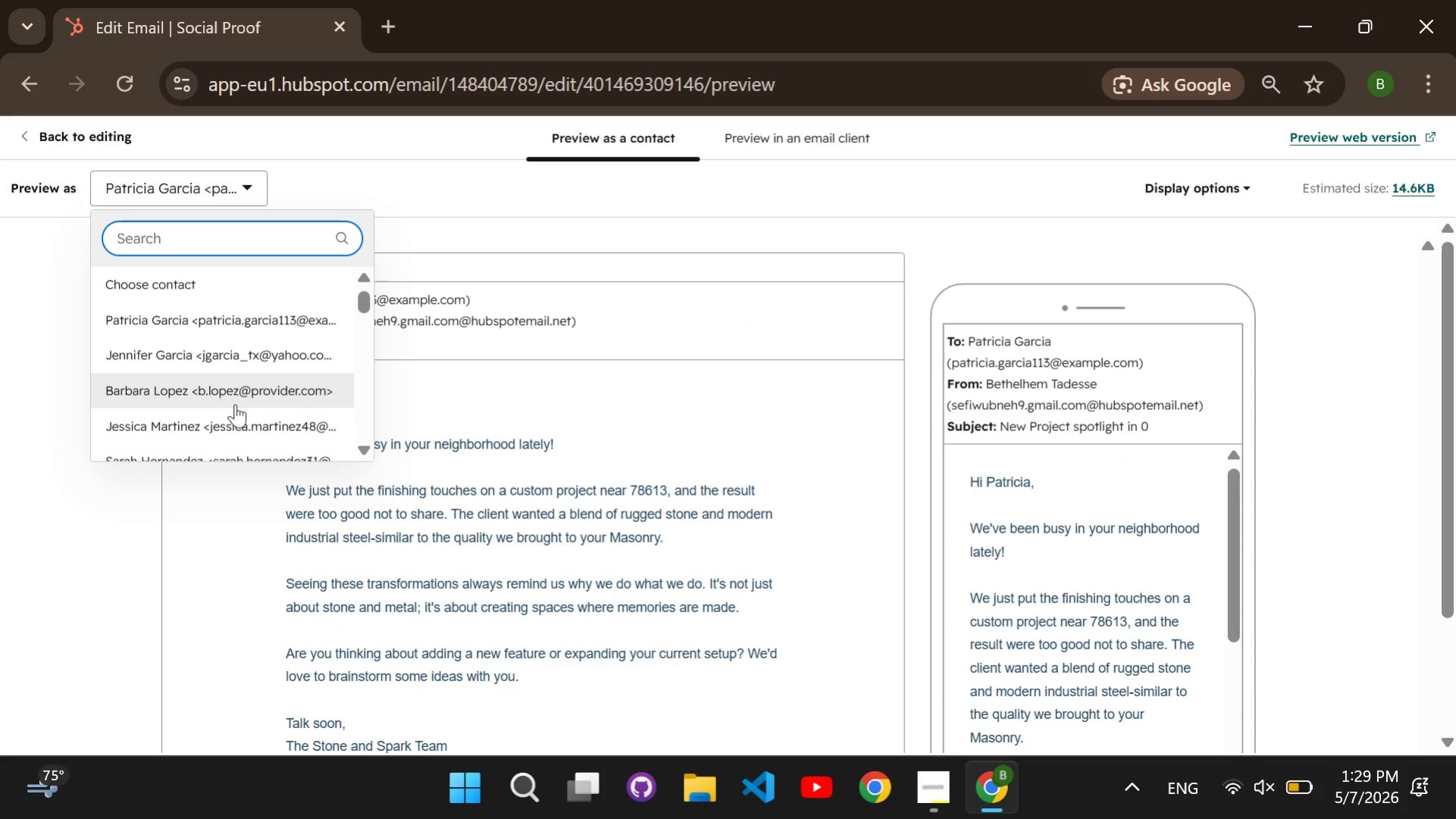 
left_click([233, 416])
 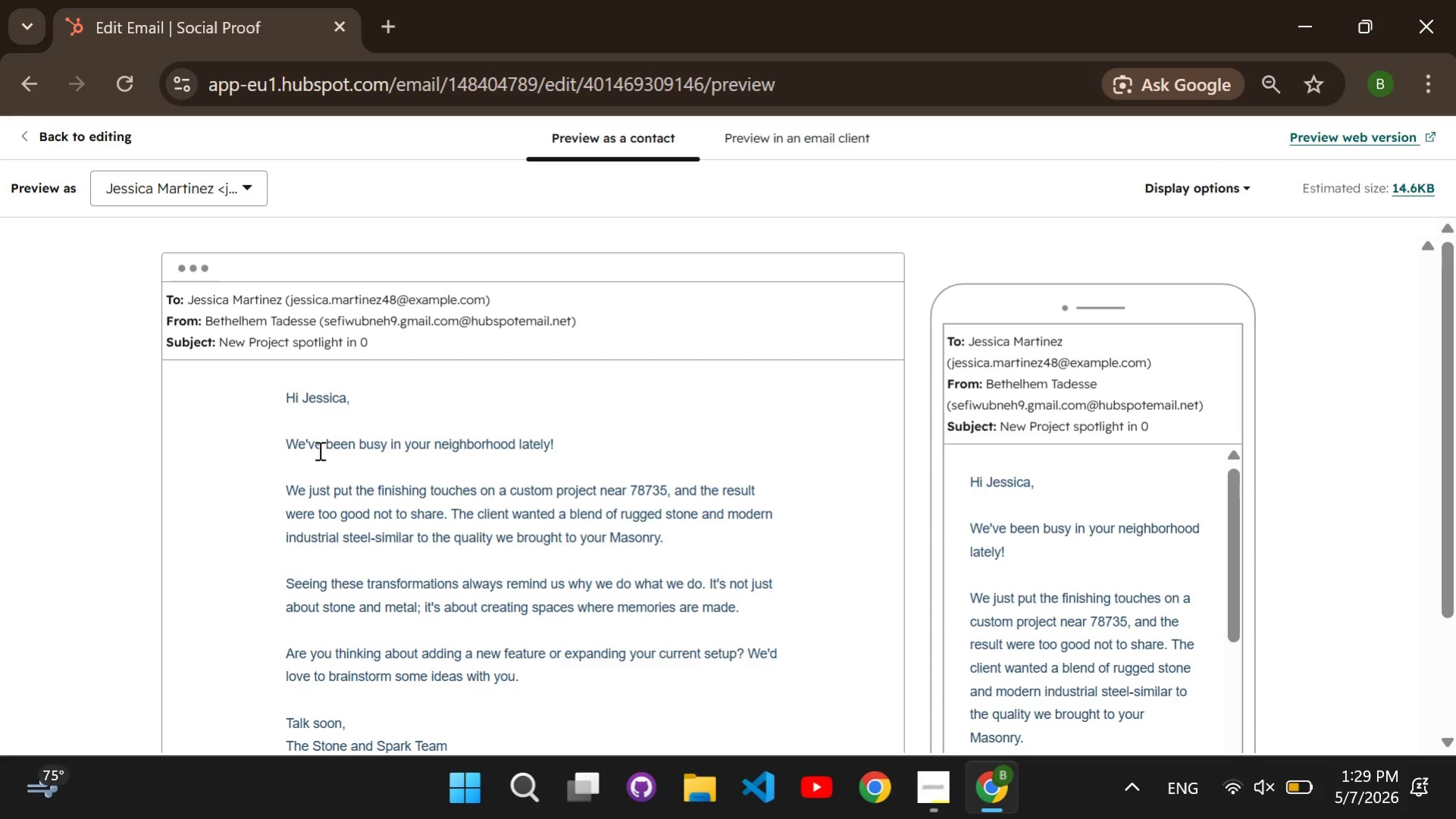 
scroll: coordinate [320, 455], scroll_direction: down, amount: 1.0
 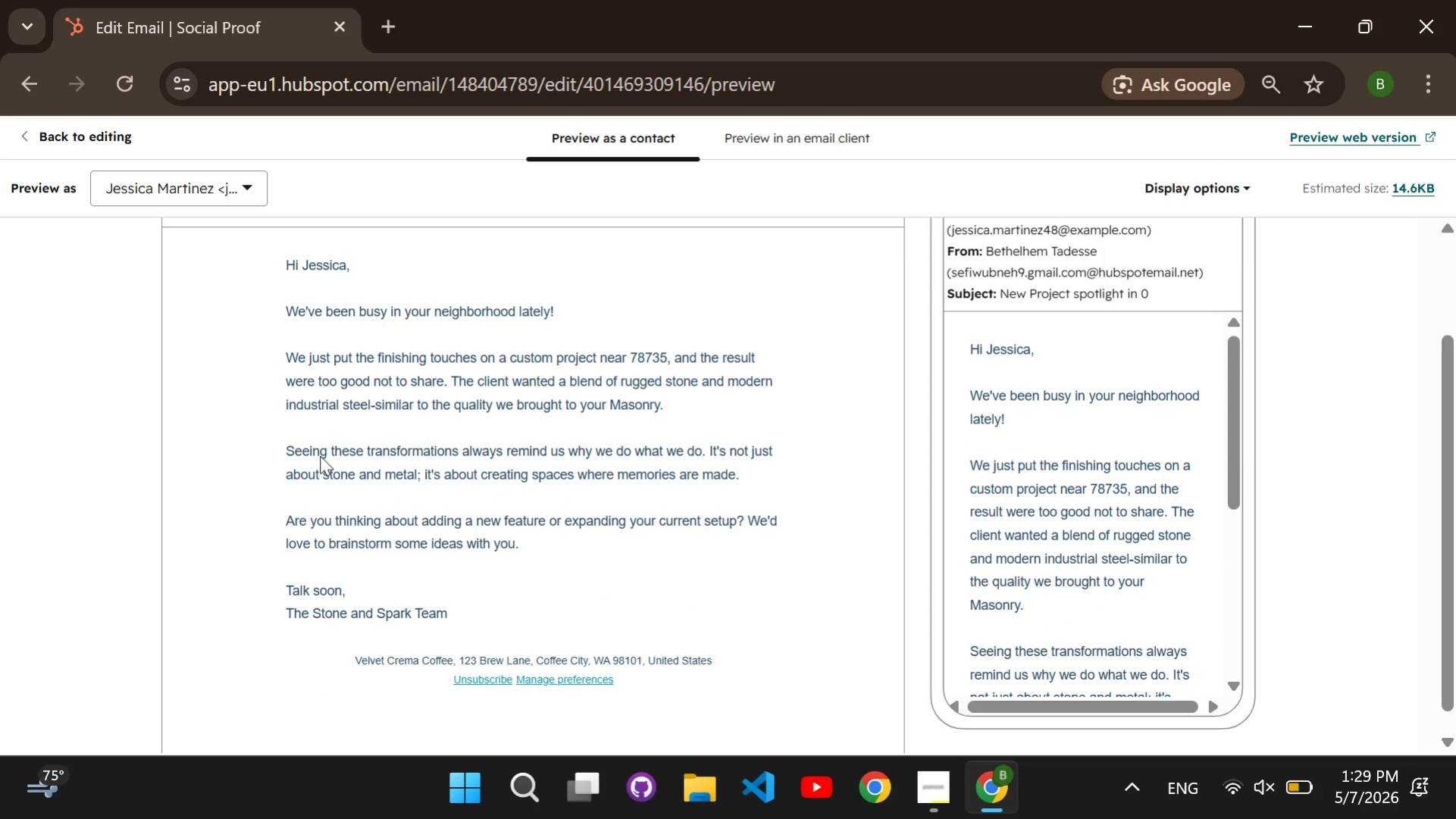 
wait(9.92)
 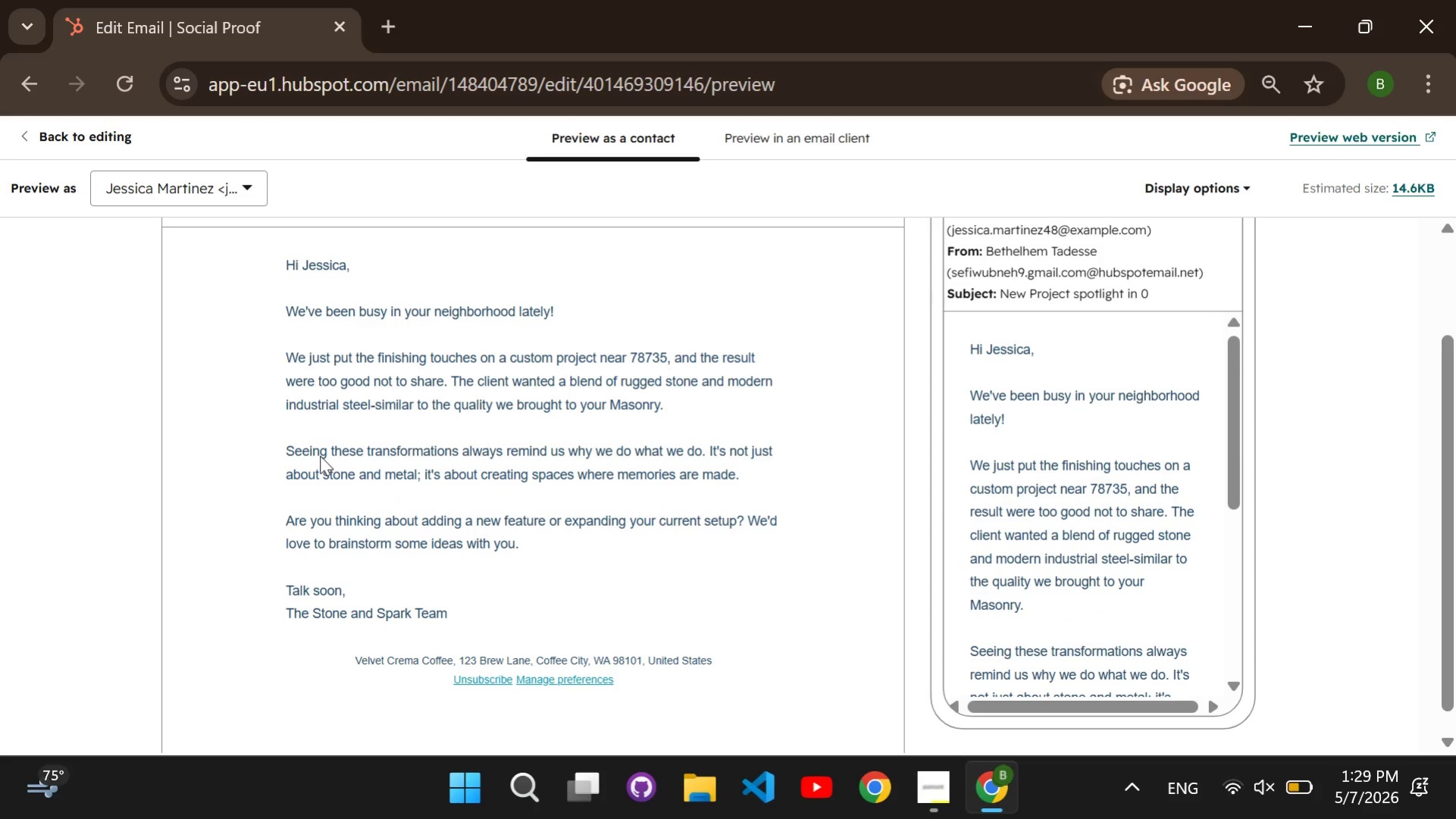 
scroll: coordinate [1032, 528], scroll_direction: down, amount: 4.0
 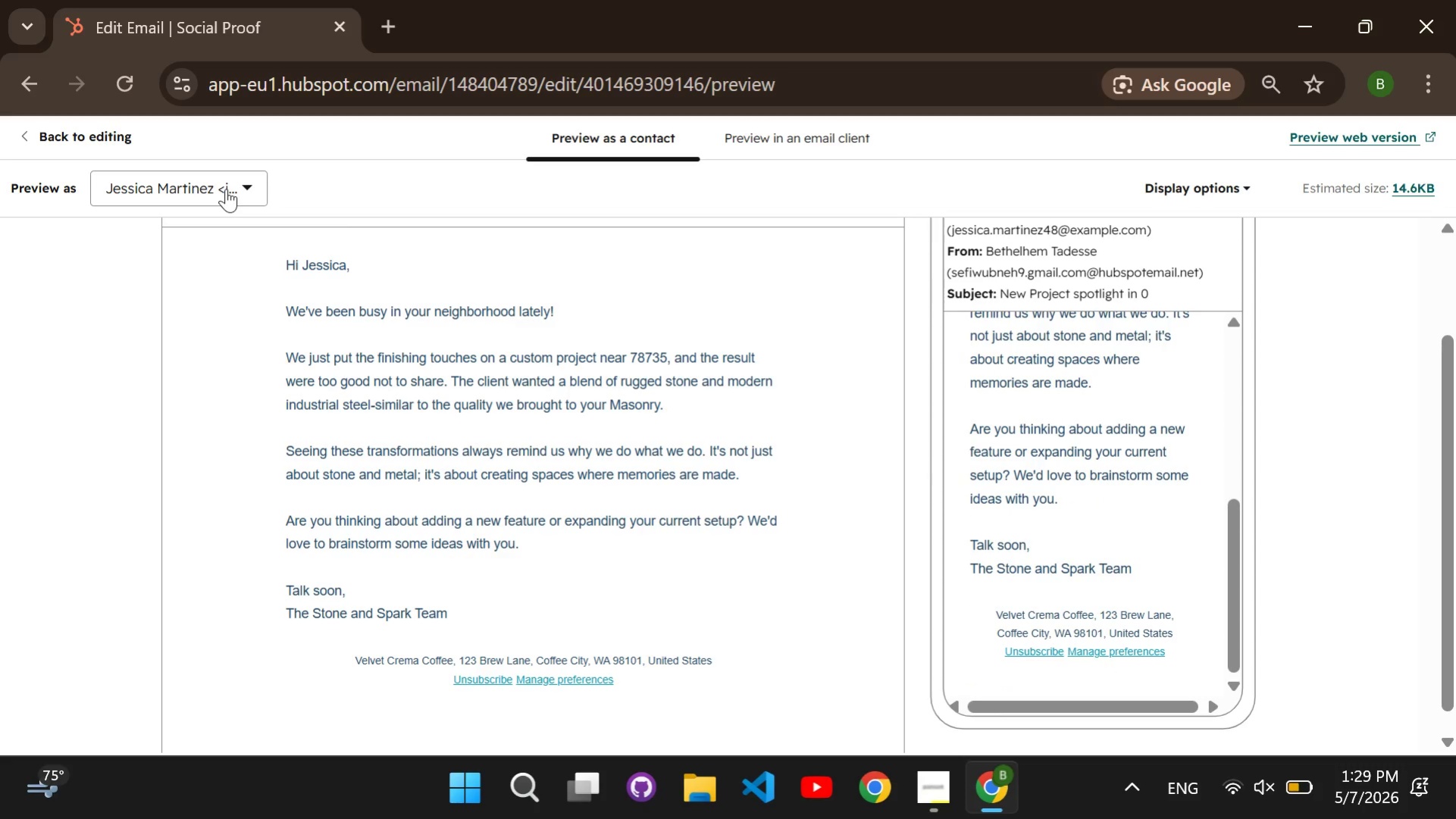 
left_click([226, 189])
 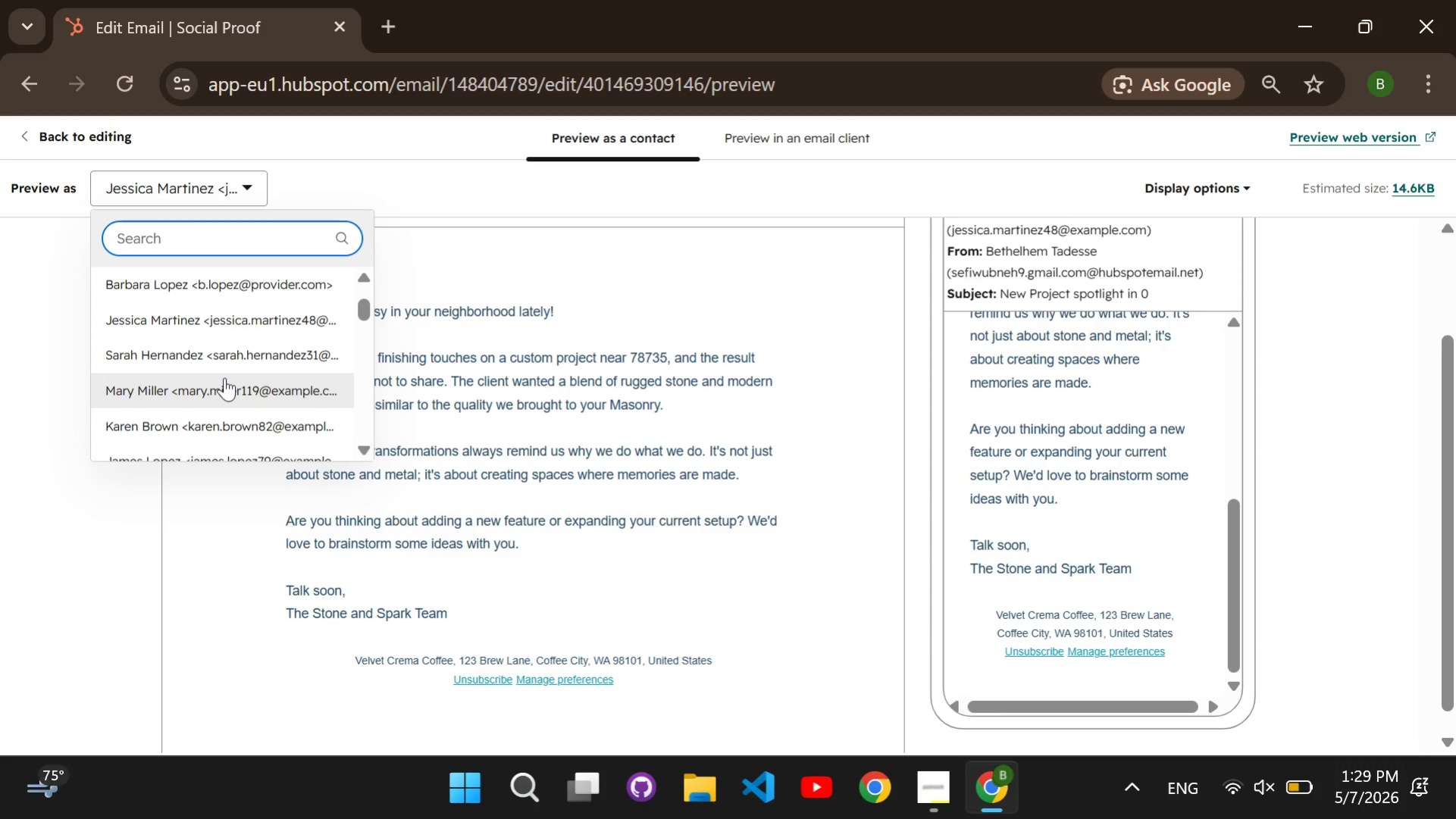 
double_click([224, 377])
 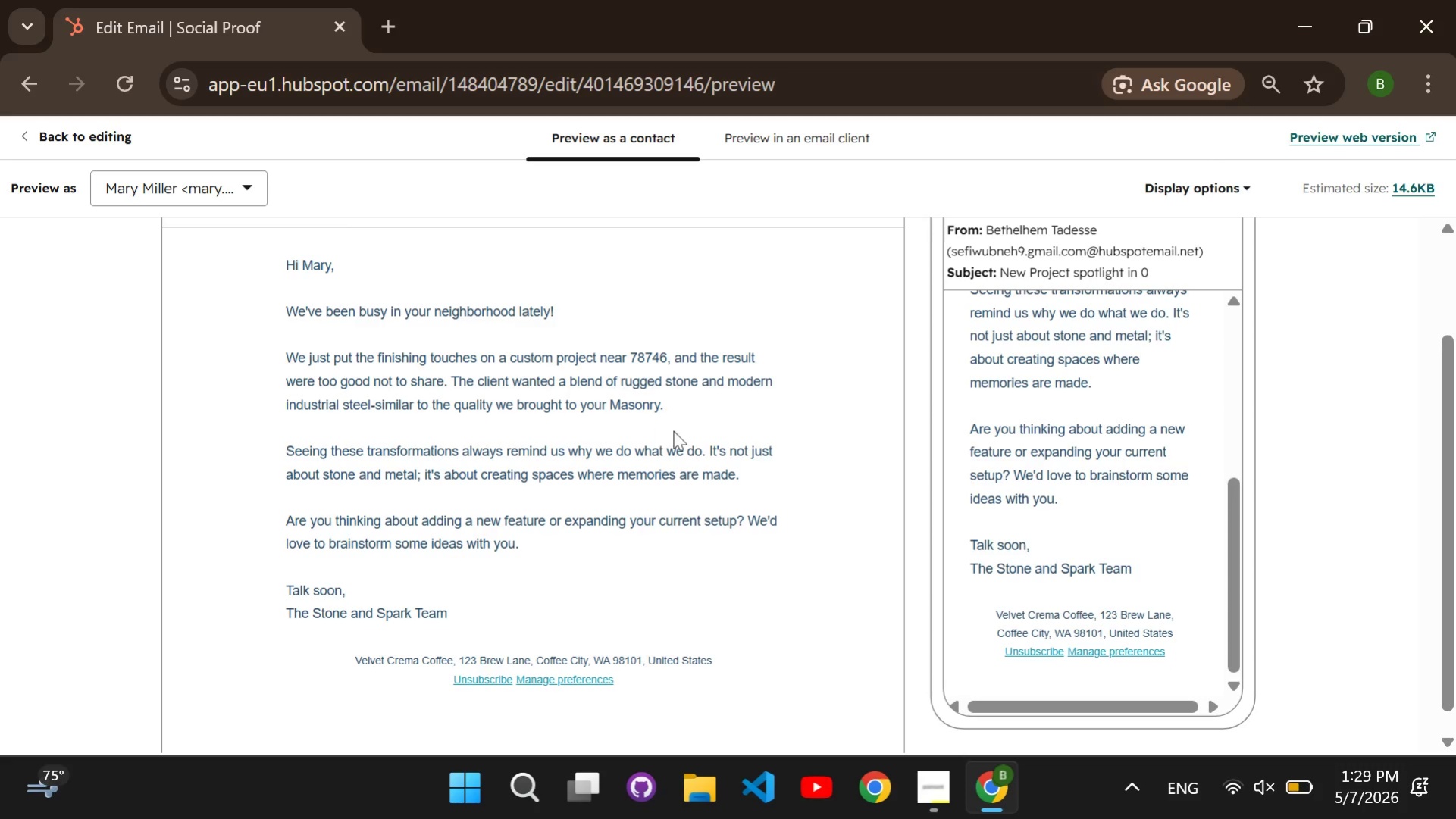 
scroll: coordinate [701, 436], scroll_direction: up, amount: 1.0
 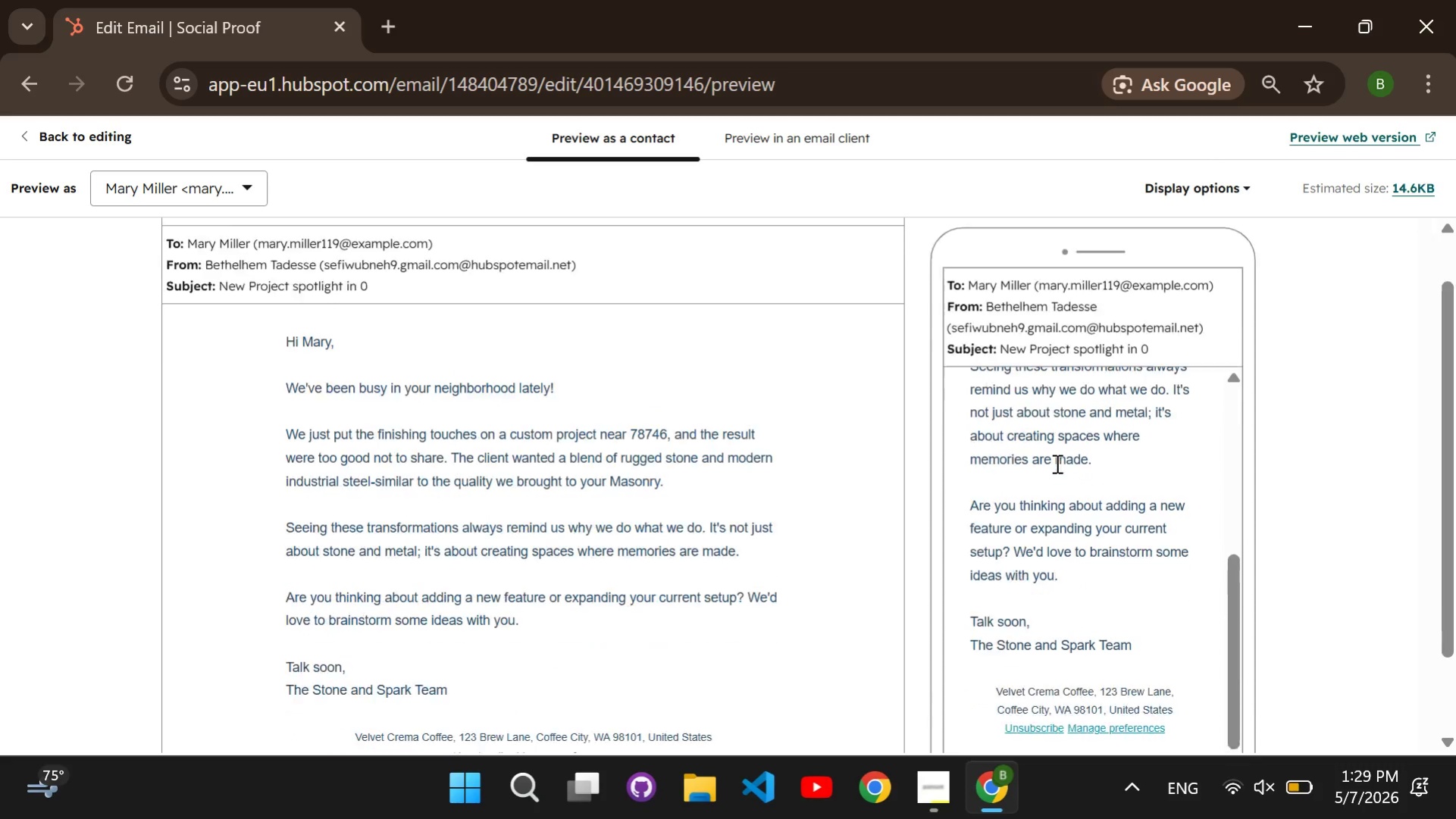 
scroll: coordinate [1055, 463], scroll_direction: down, amount: 1.0
 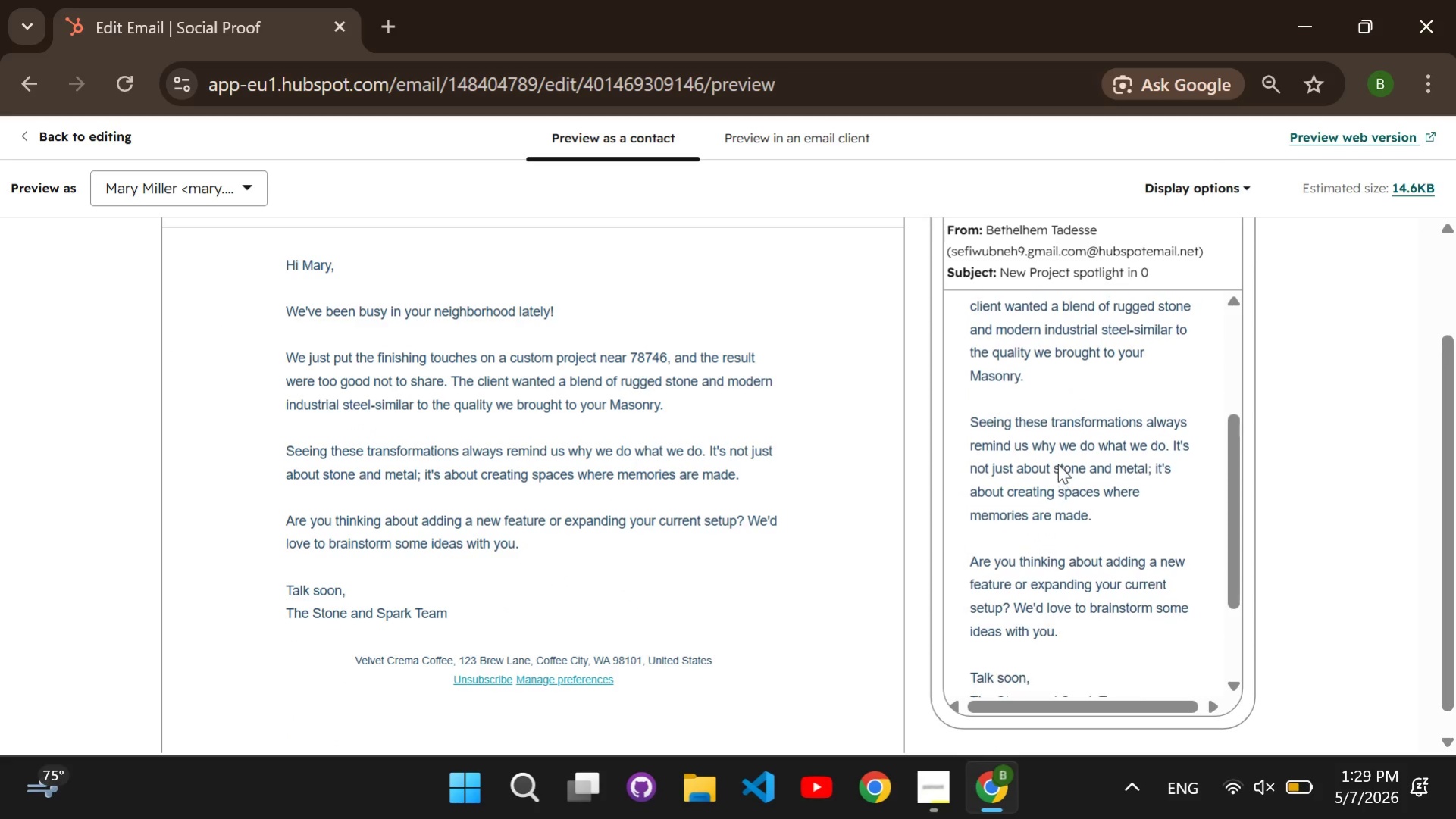 
scroll: coordinate [1057, 464], scroll_direction: up, amount: 3.0
 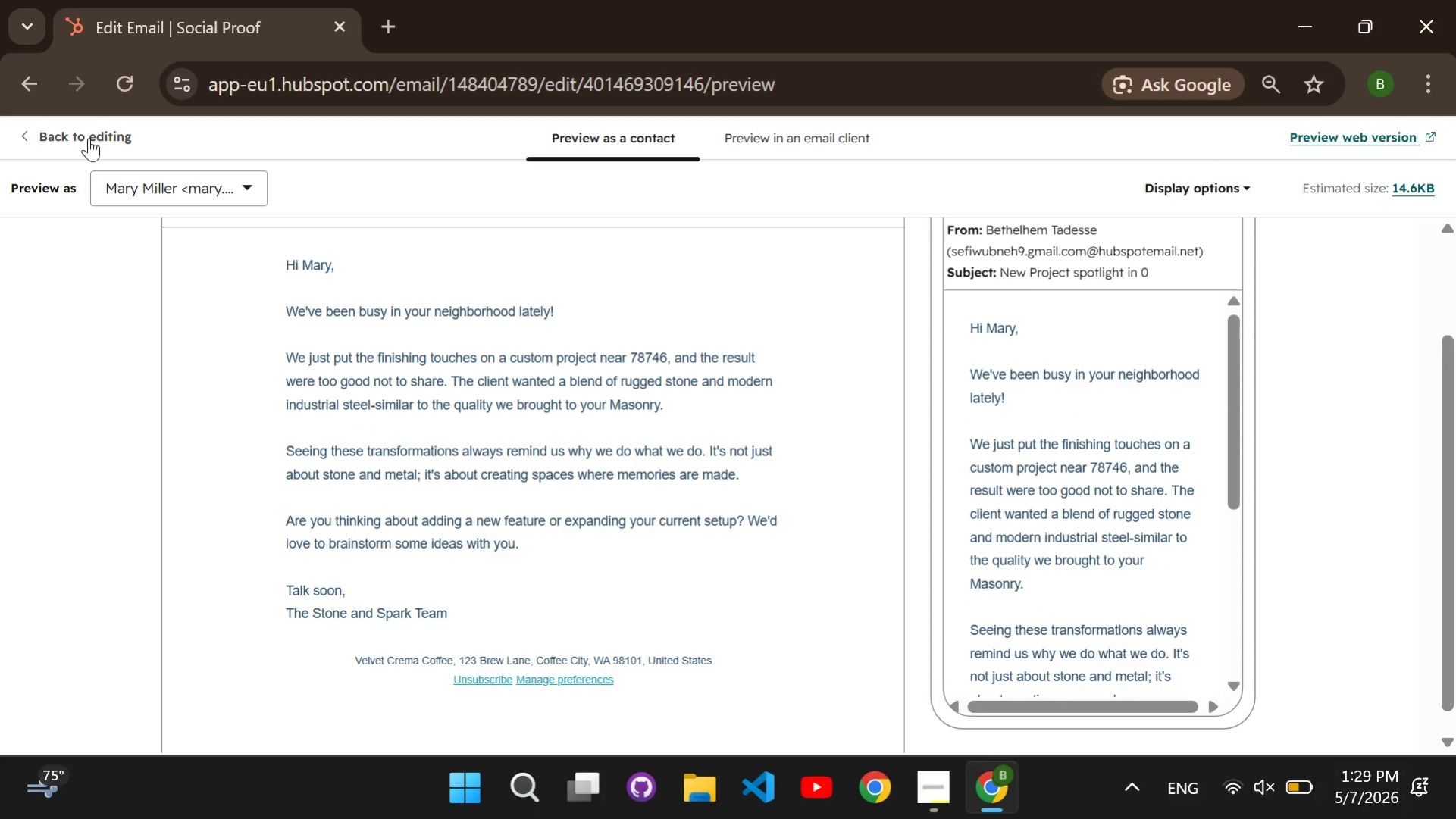 
wait(7.42)
 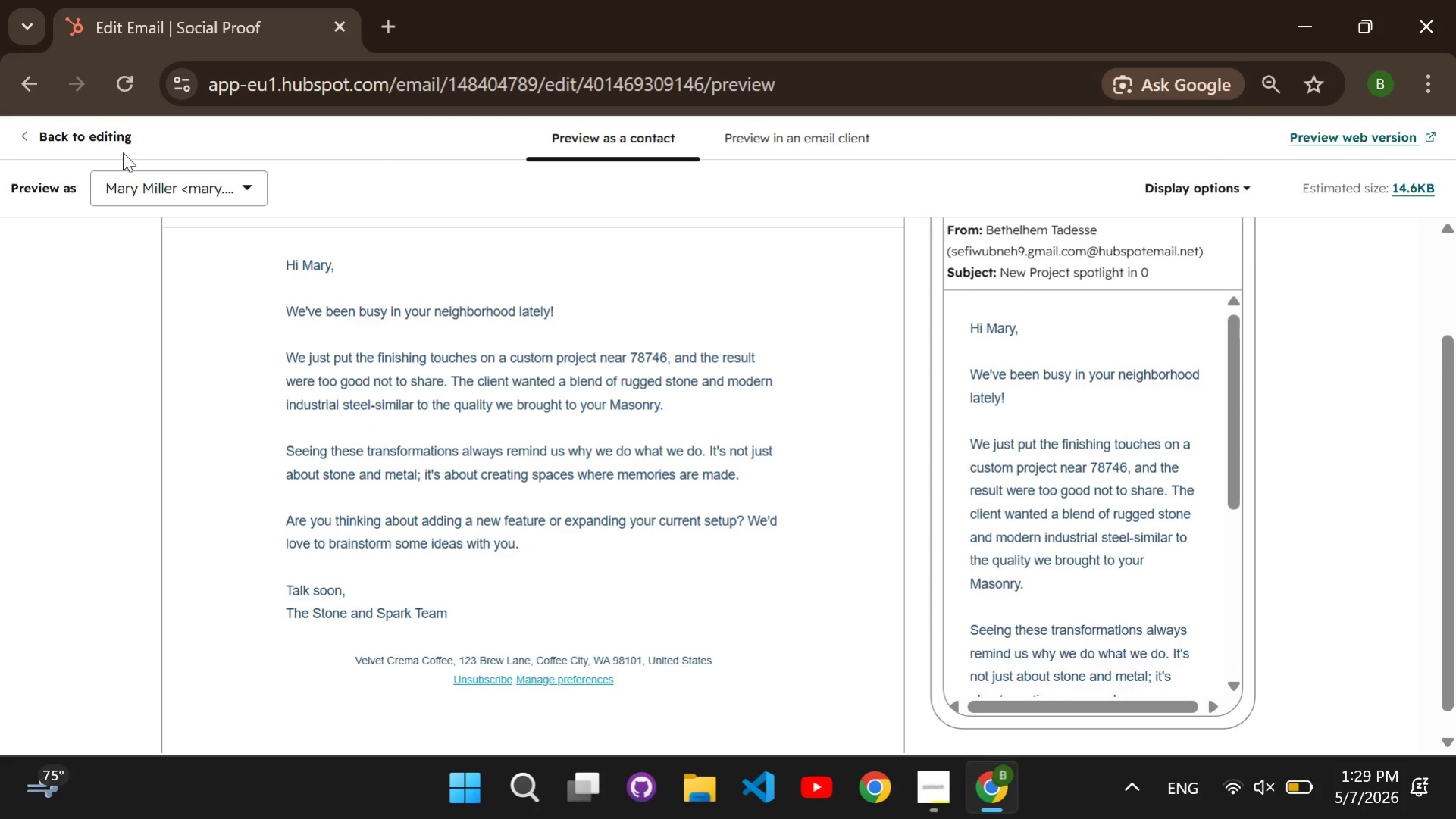 
left_click([89, 138])
 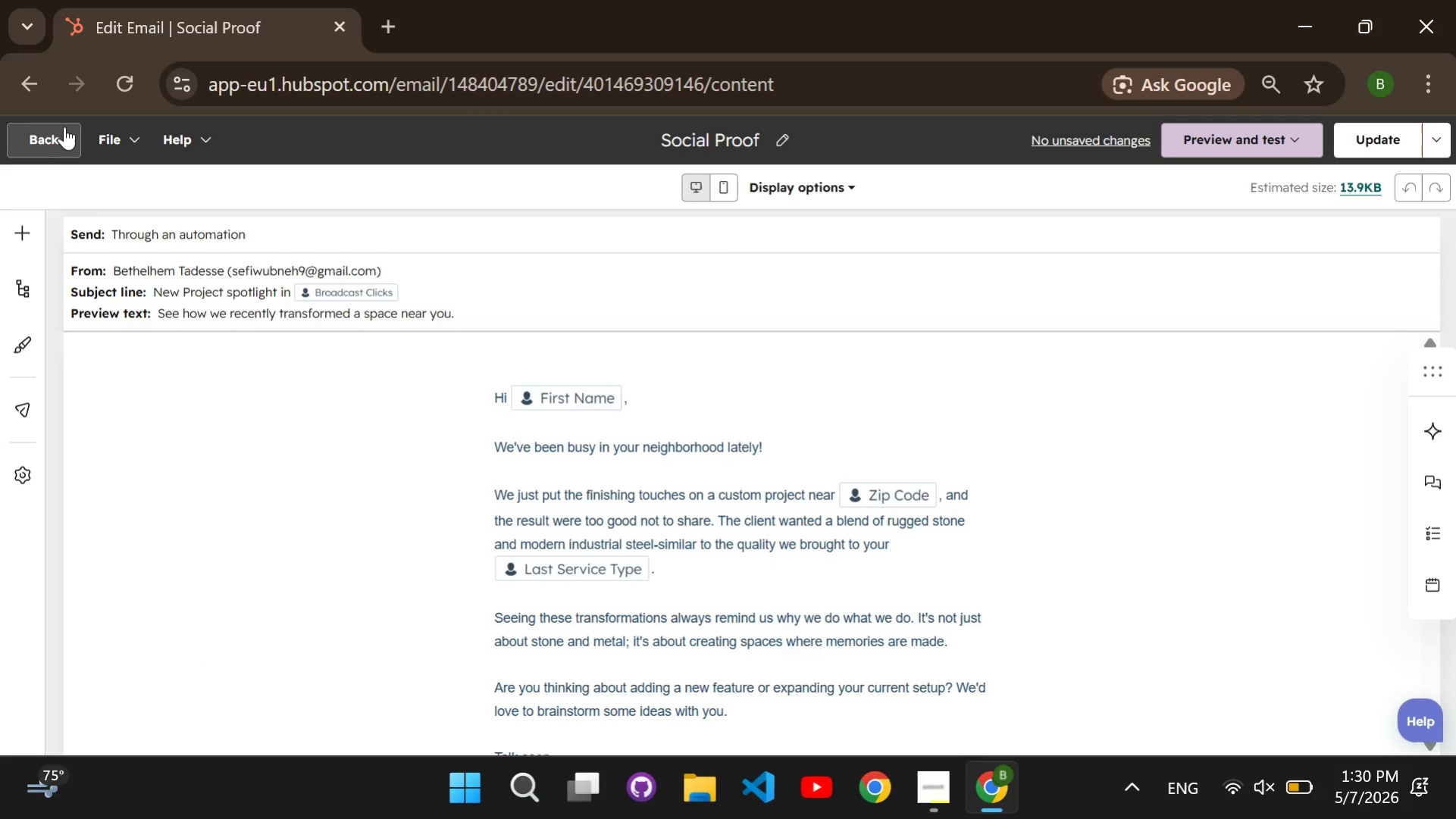 
double_click([57, 136])
 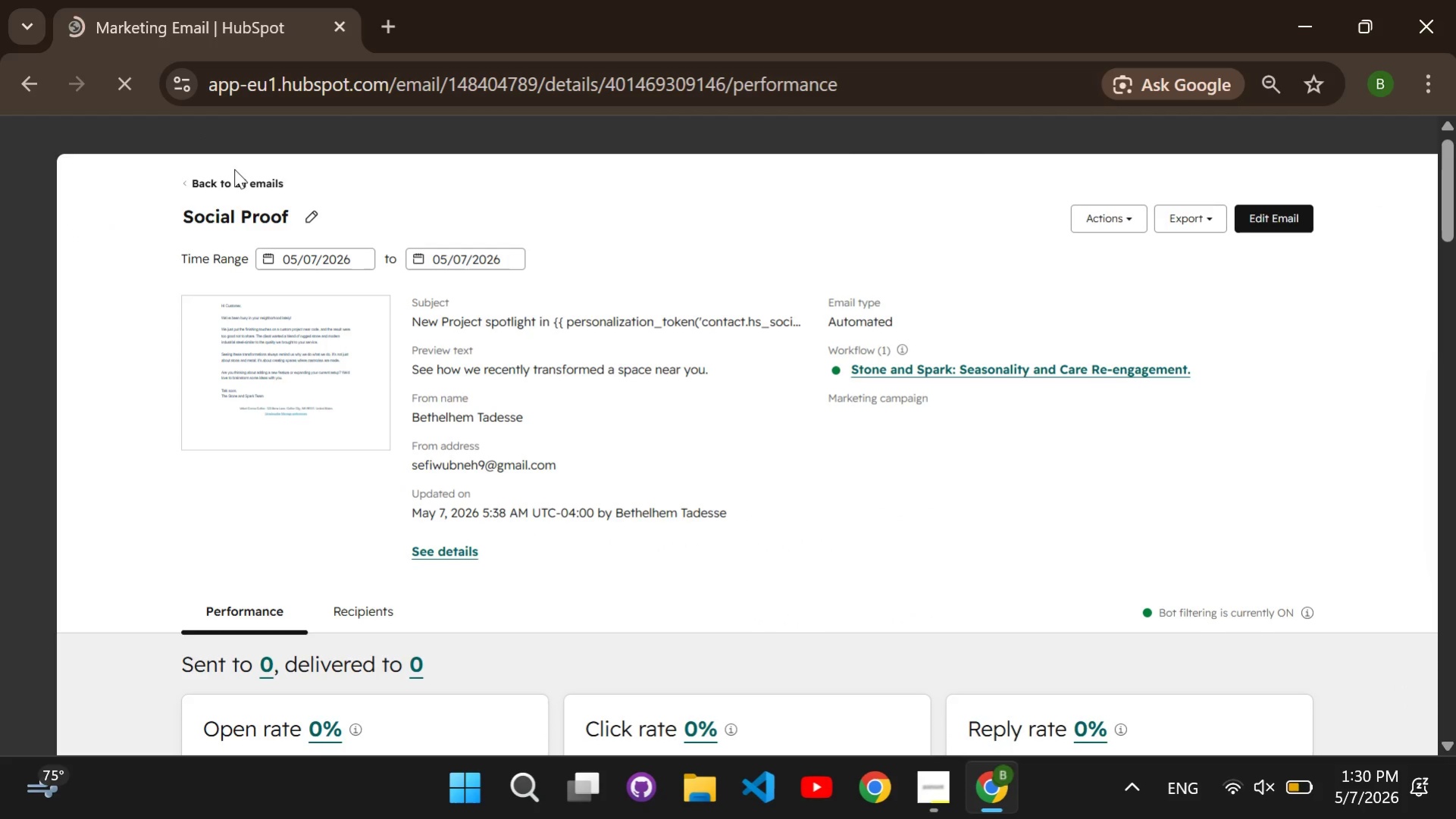 
wait(5.59)
 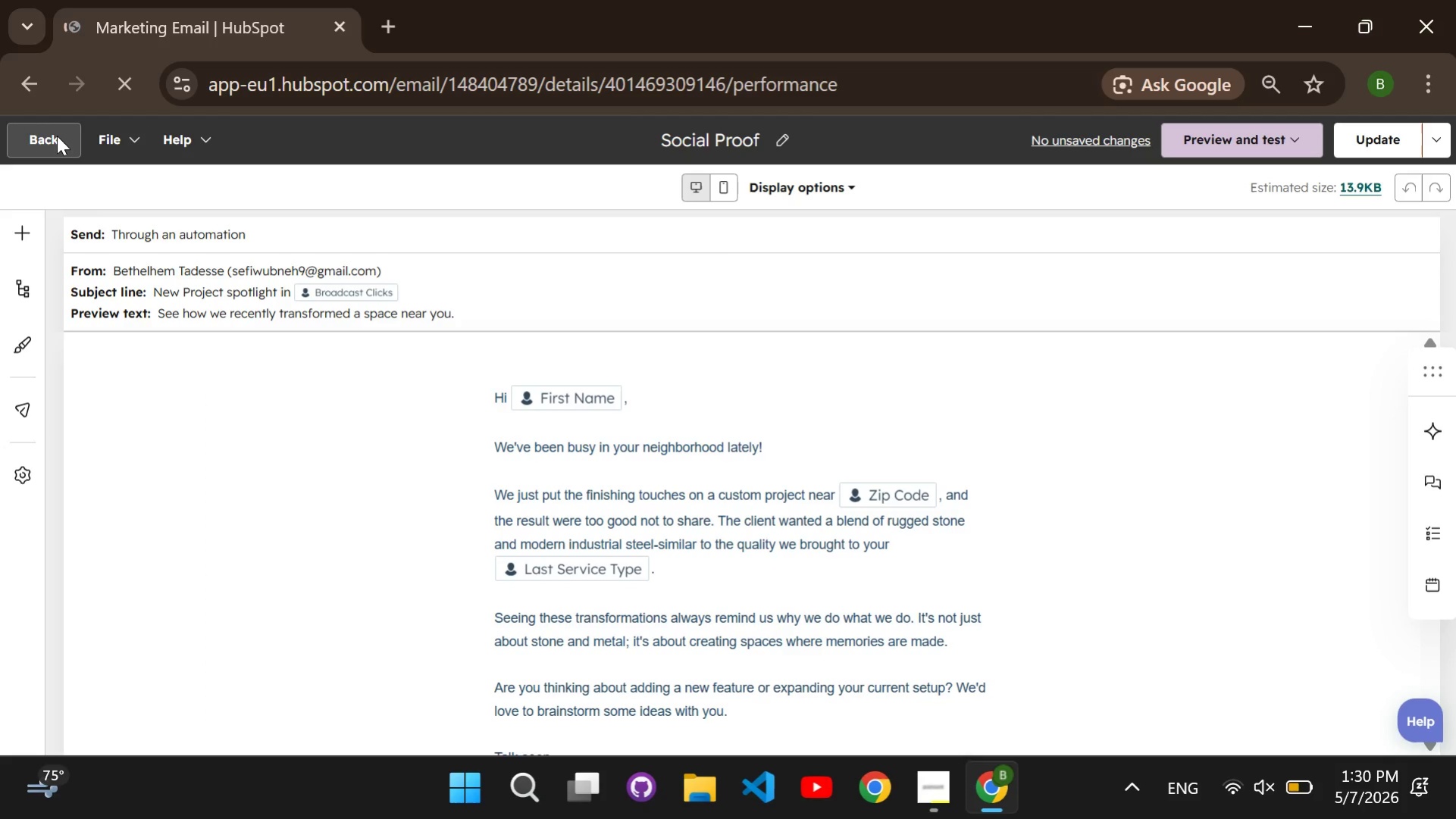 
double_click([239, 188])
 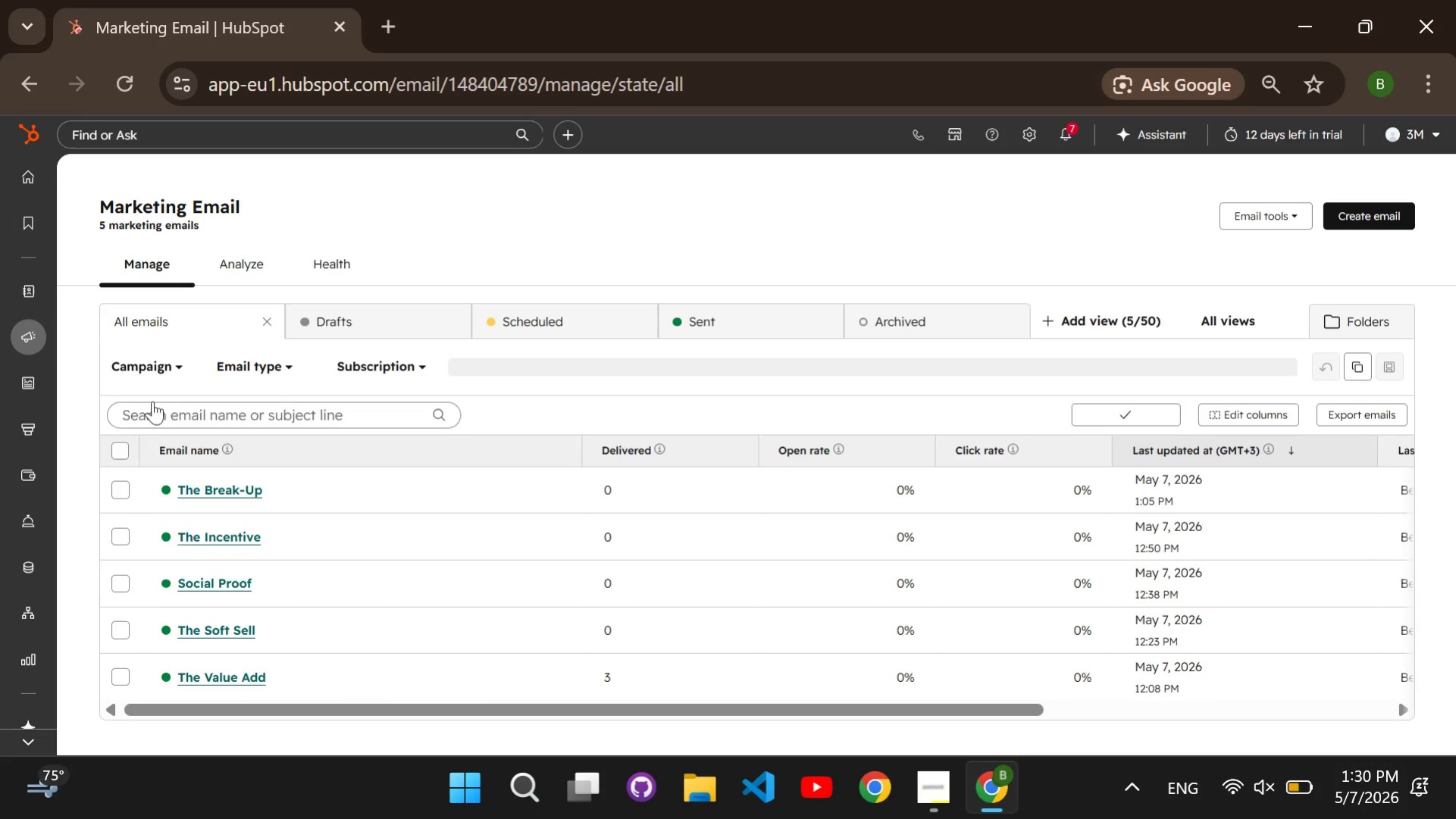 
wait(7.09)
 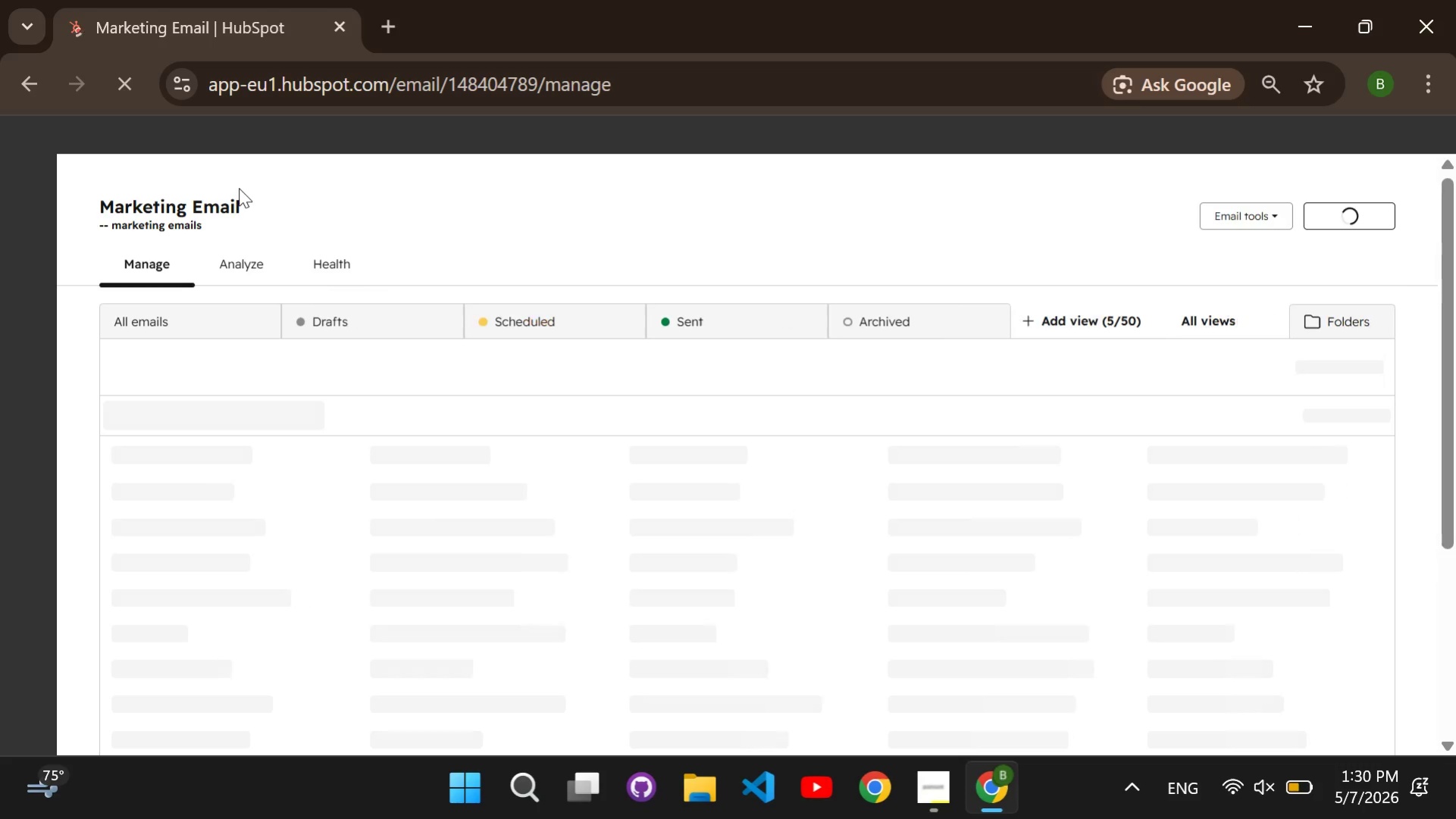 
left_click([208, 539])
 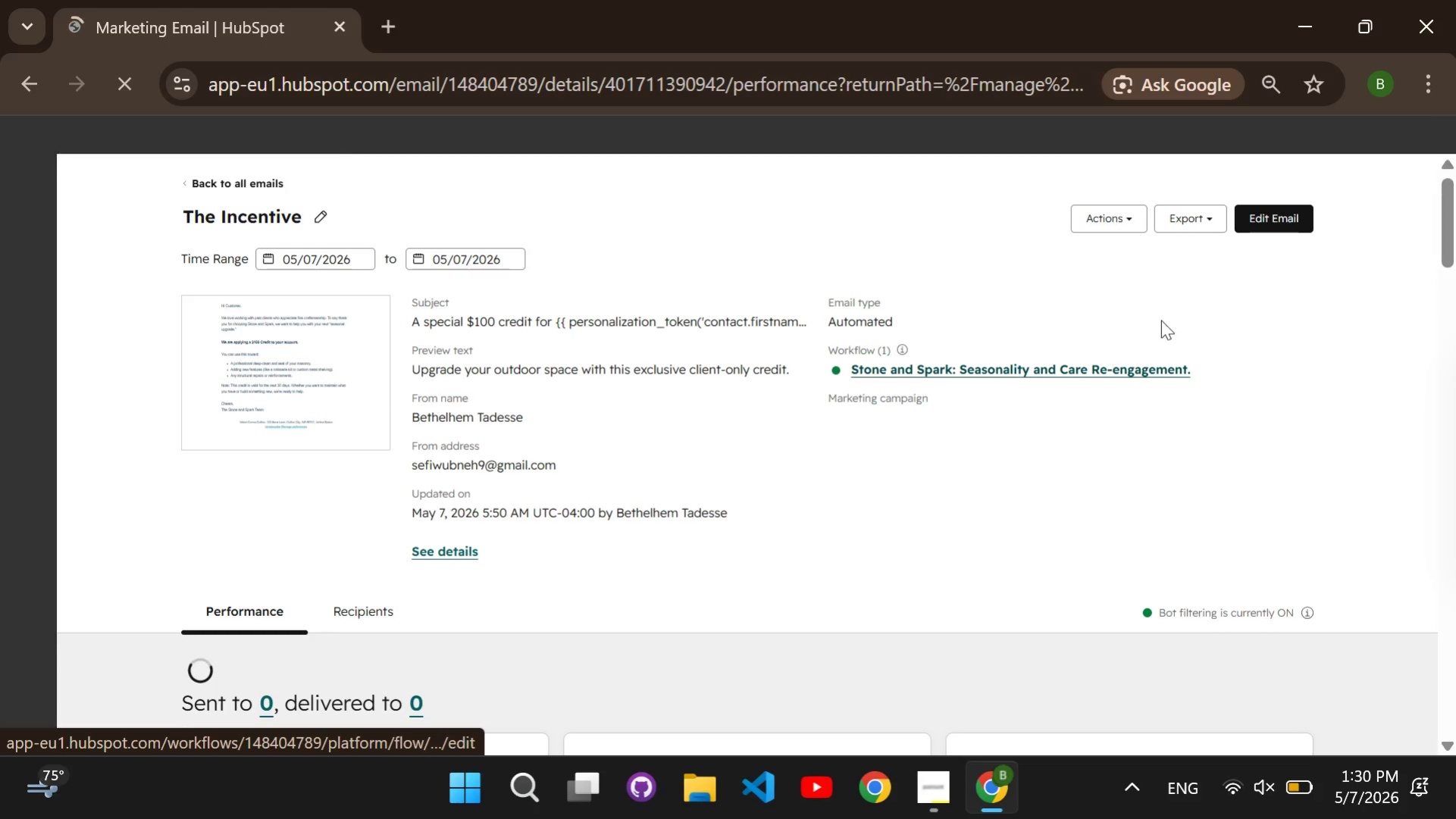 
wait(6.73)
 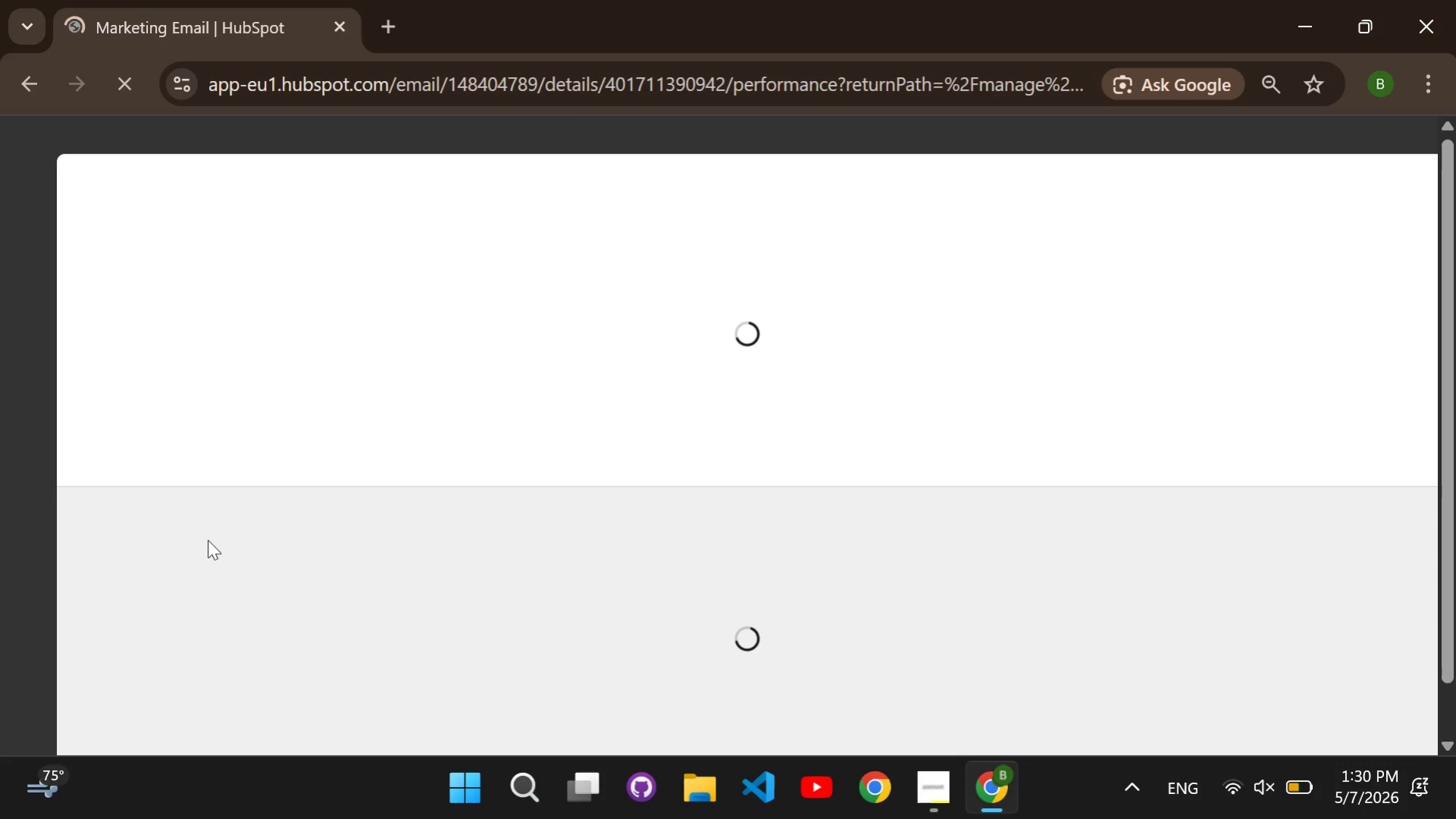 
left_click([1256, 231])
 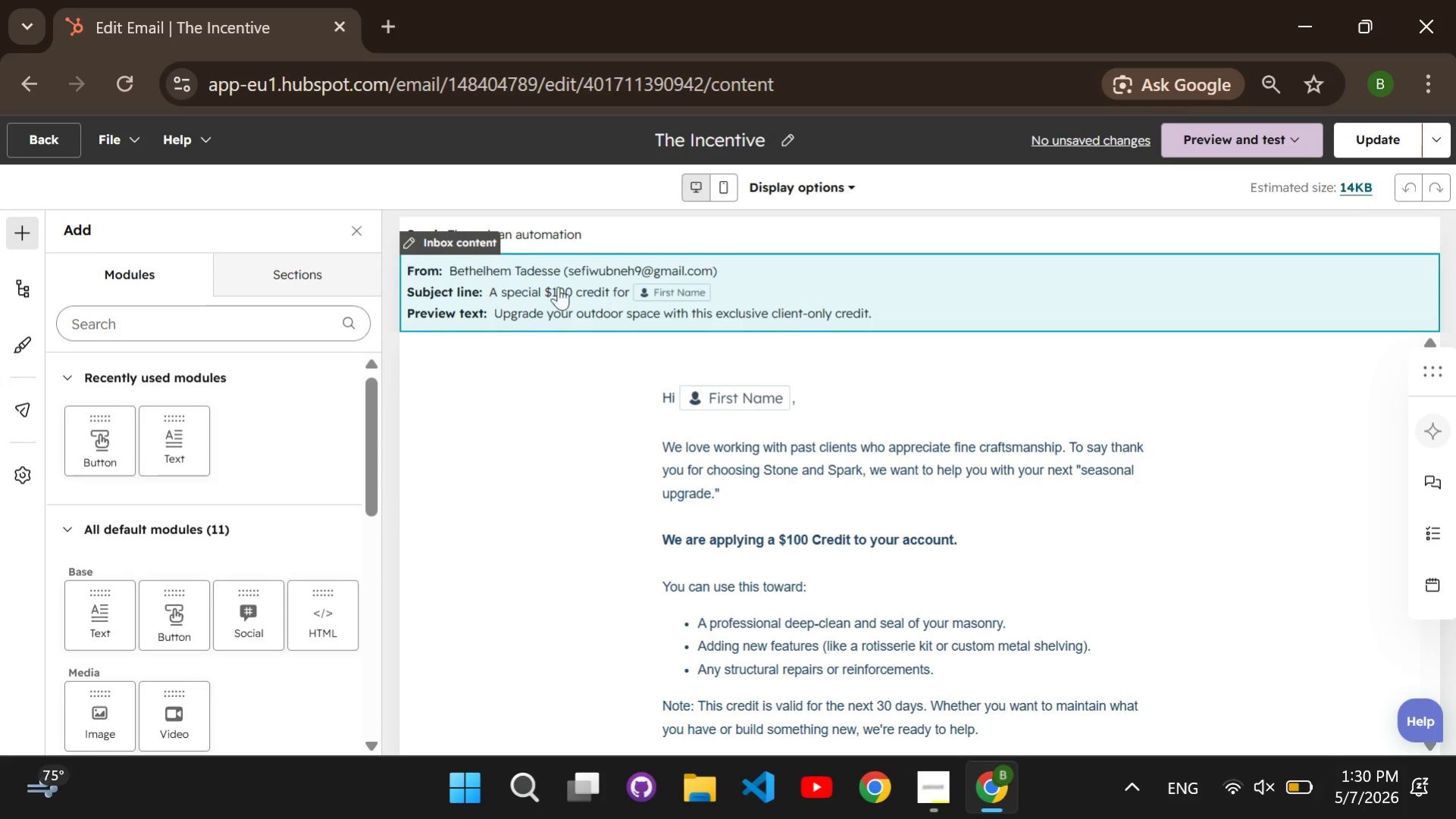 
wait(6.45)
 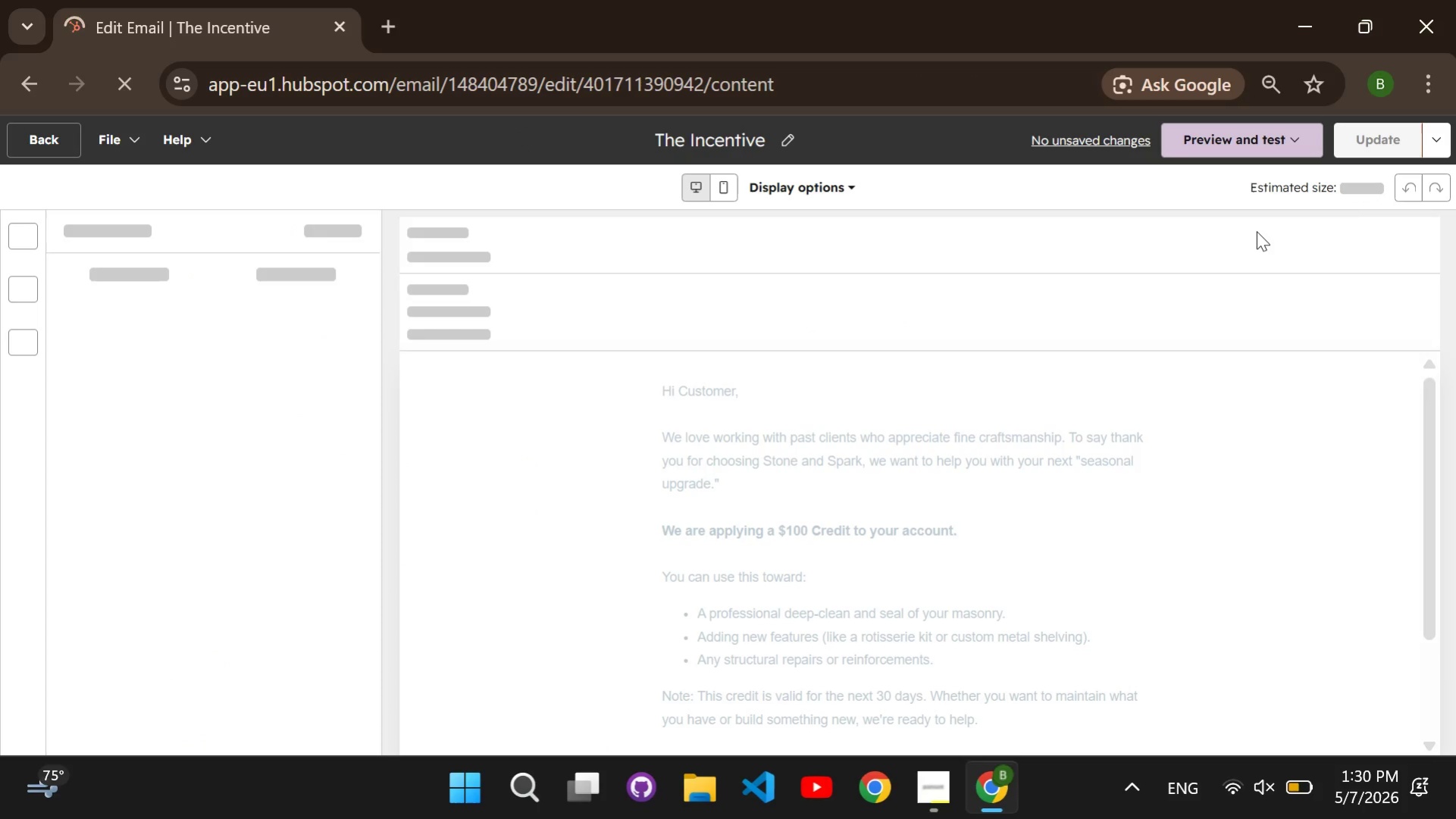 
double_click([355, 235])
 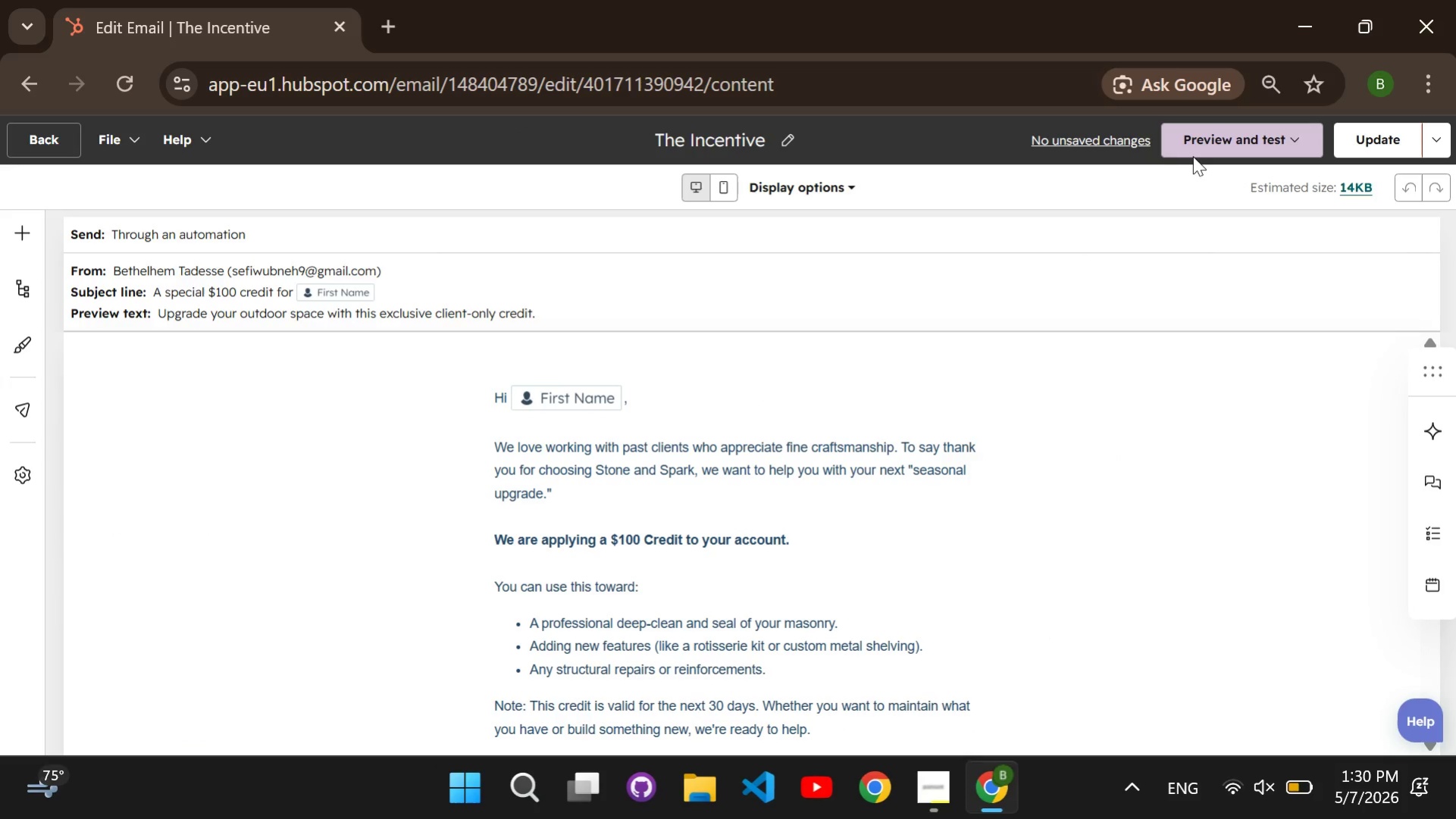 
left_click([1190, 140])
 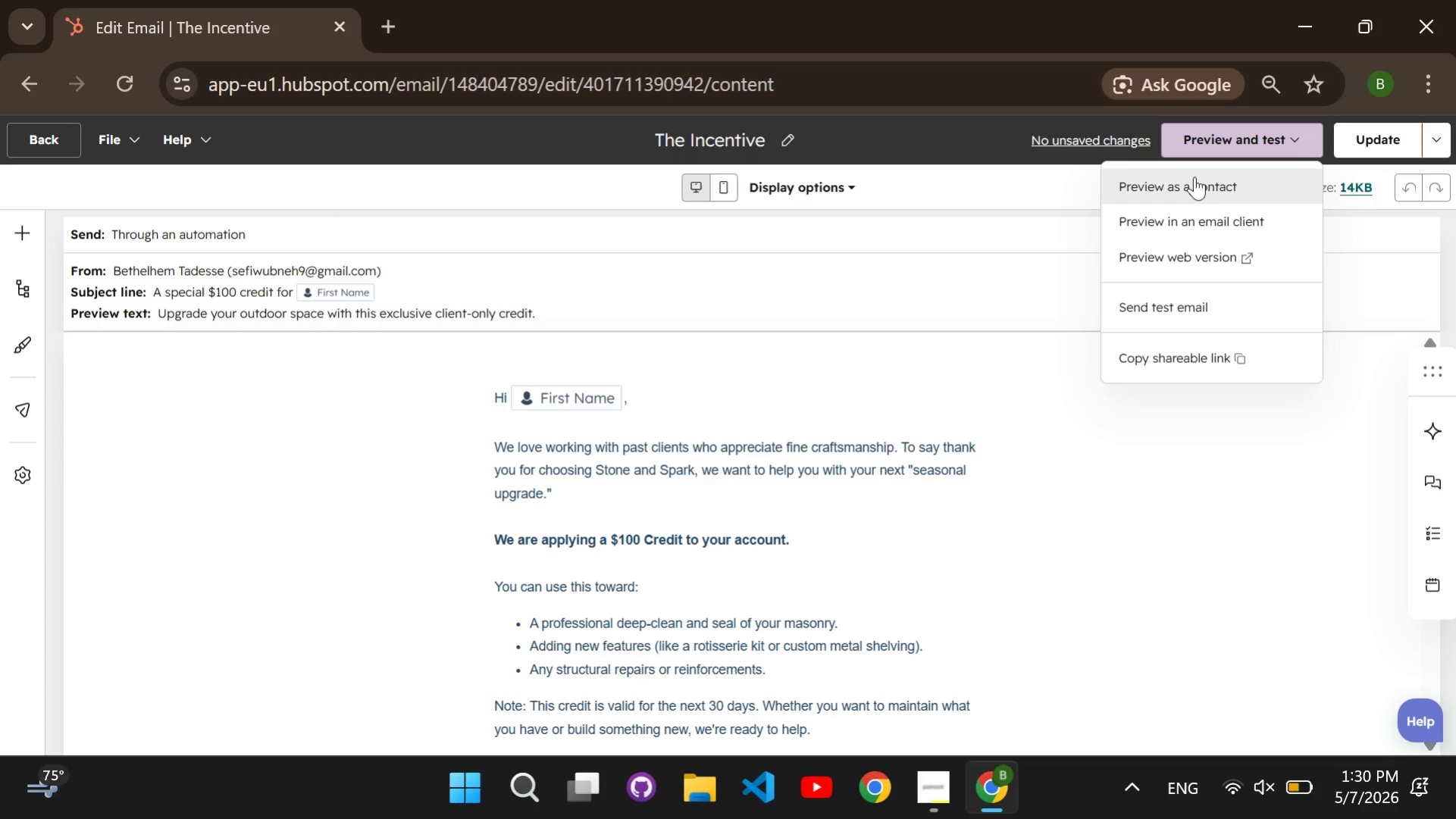 
left_click([1194, 177])
 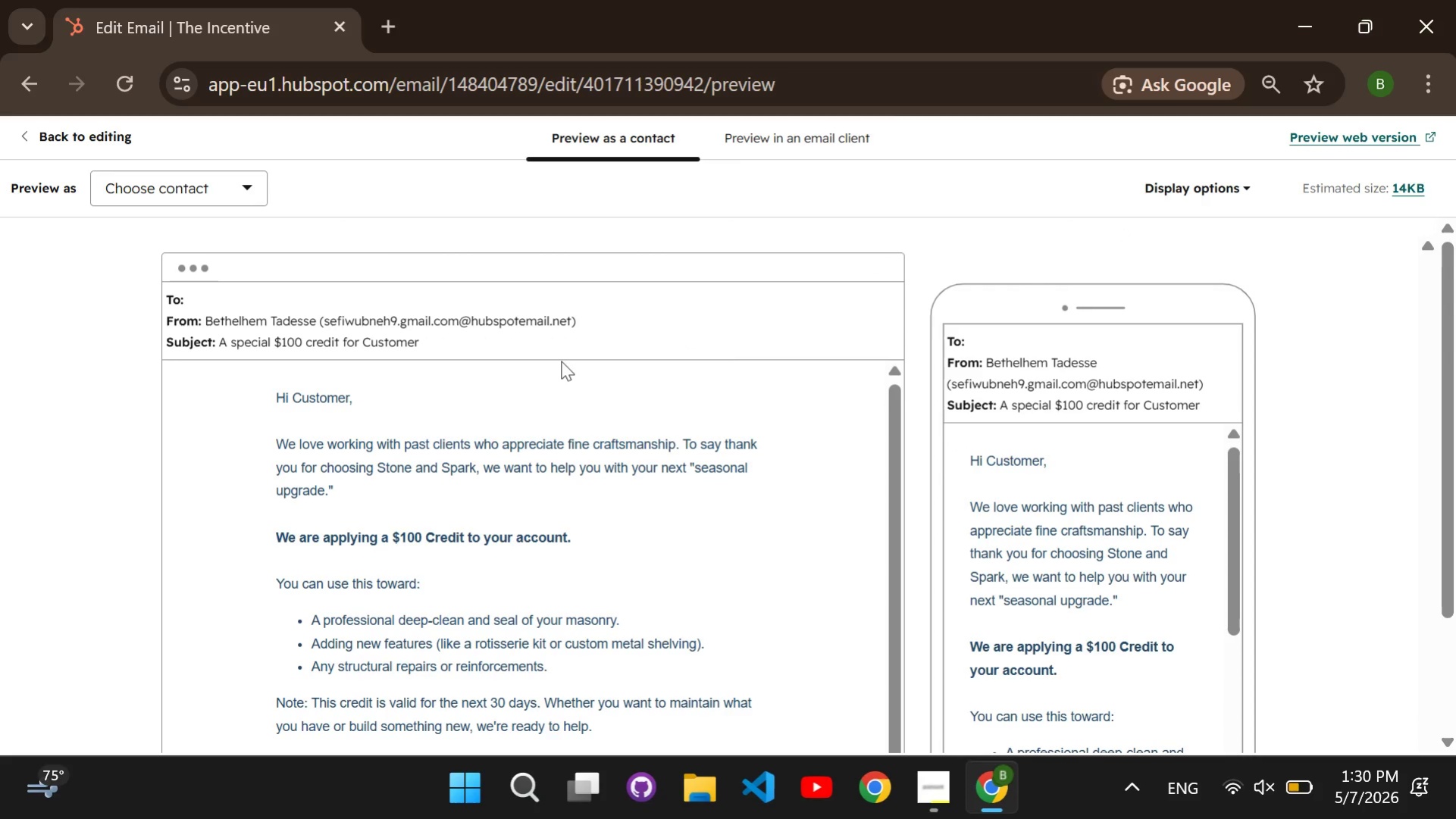 
scroll: coordinate [565, 391], scroll_direction: down, amount: 3.0
 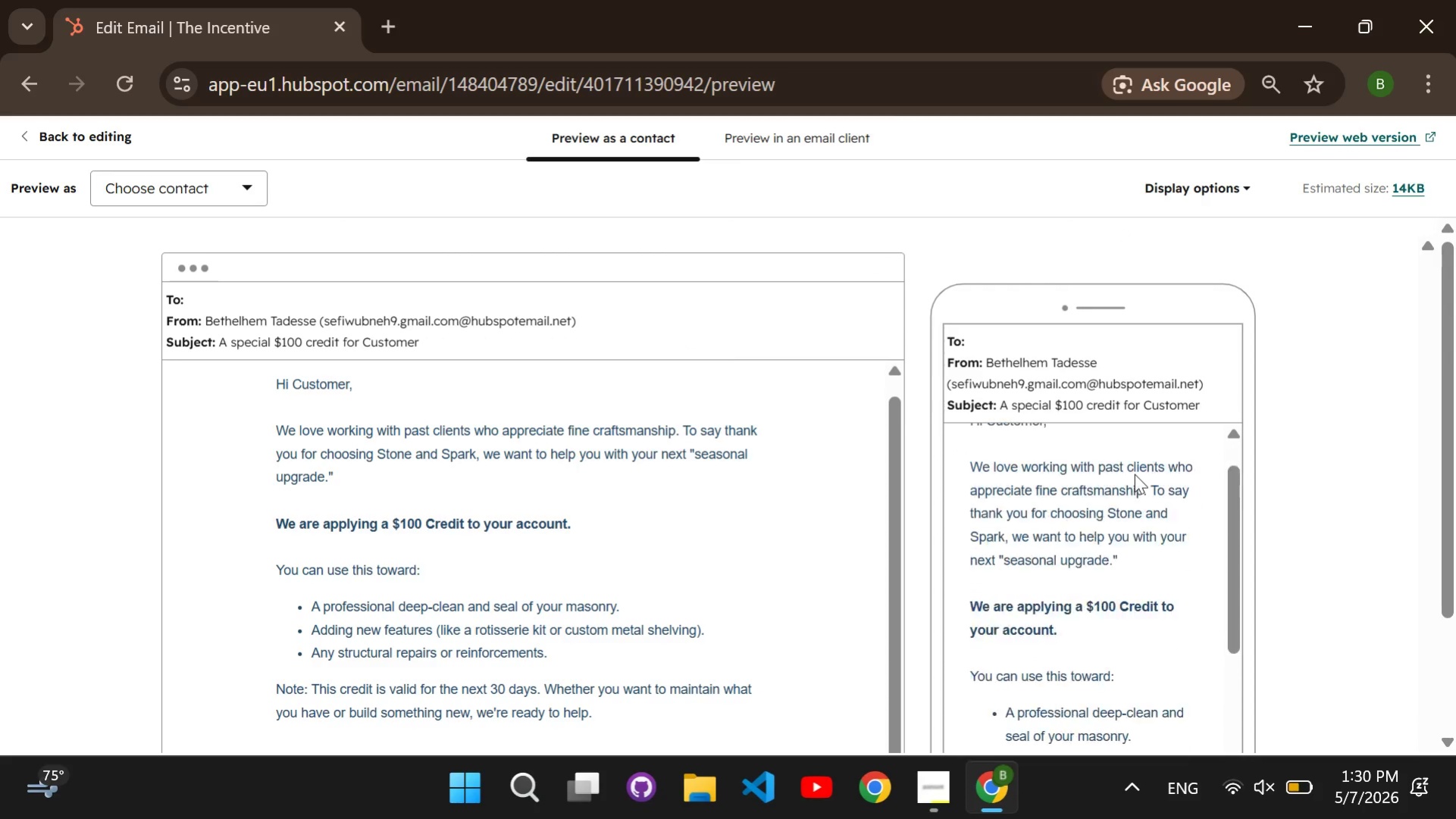 
scroll: coordinate [1134, 474], scroll_direction: none, amount: 0.0
 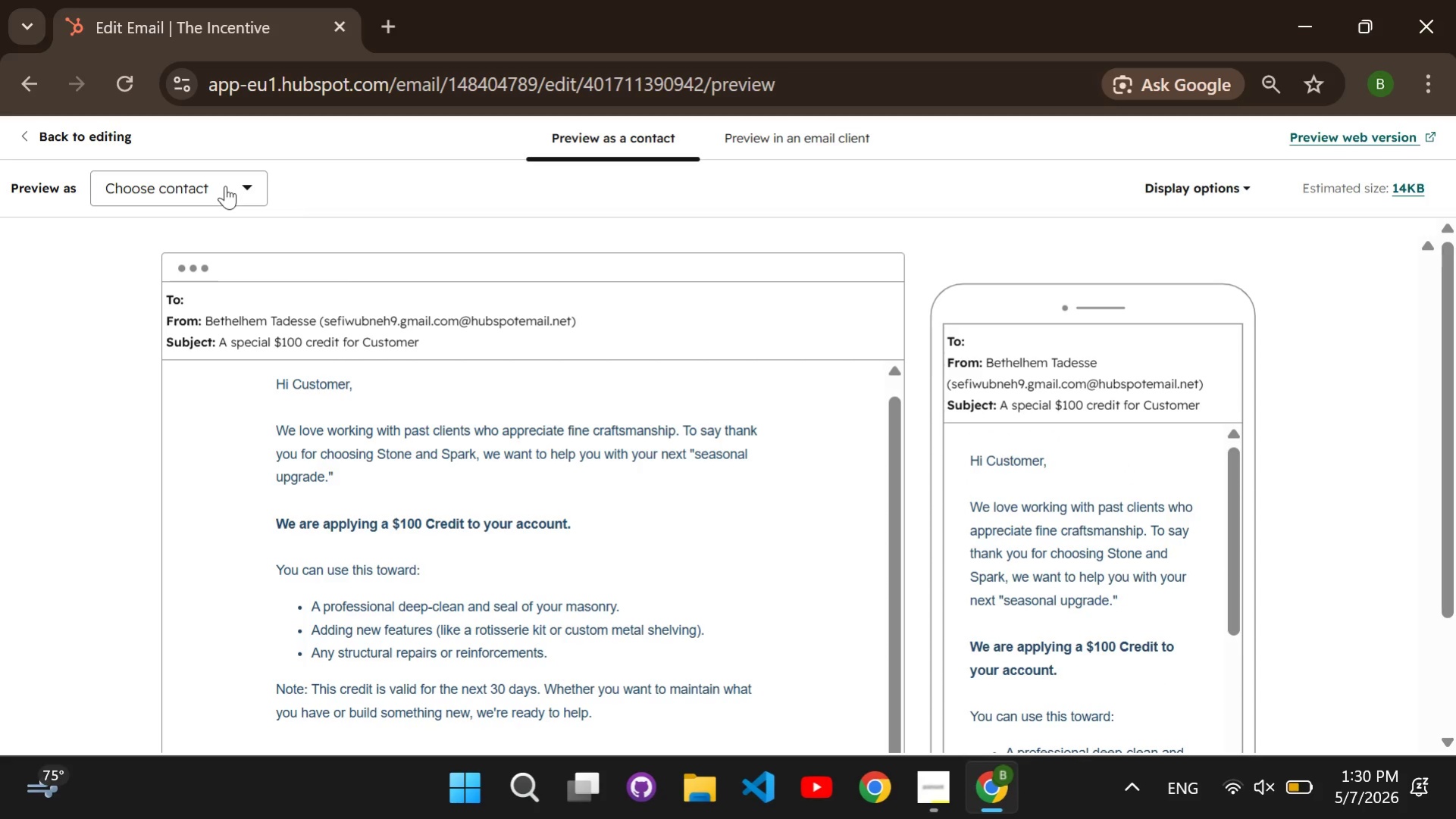 
left_click([225, 186])
 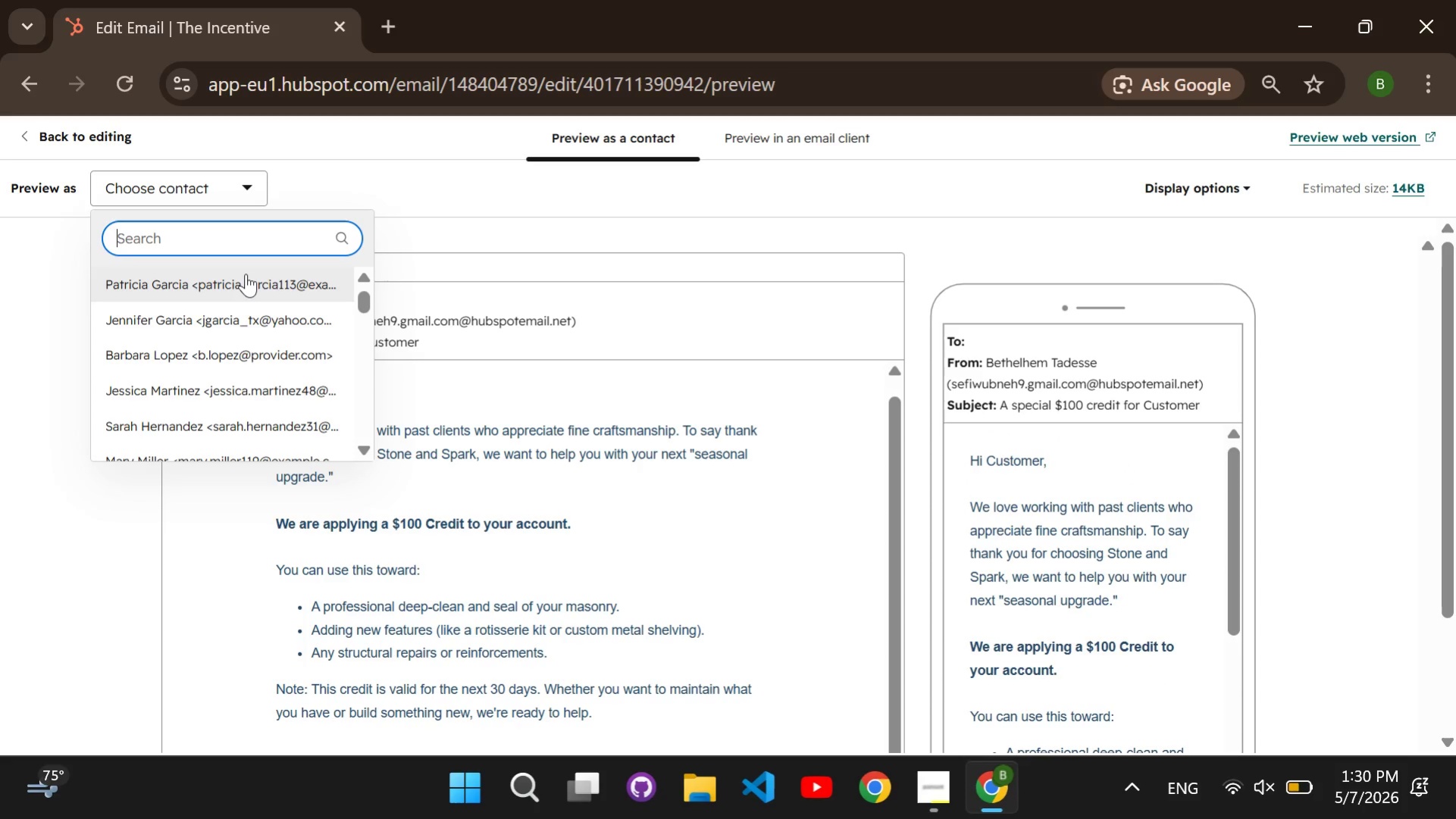 
left_click([246, 274])
 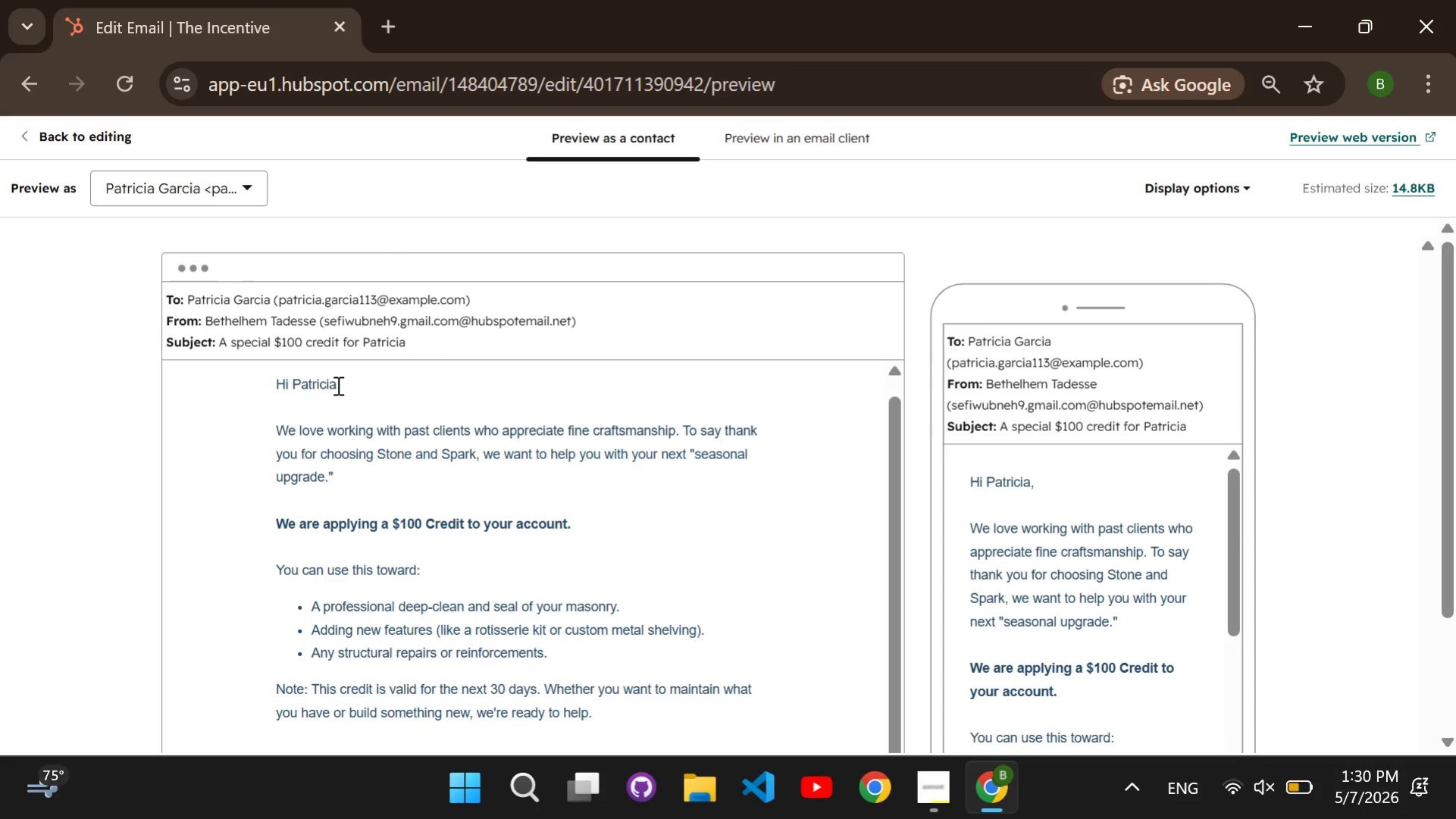 
scroll: coordinate [1086, 425], scroll_direction: down, amount: 4.0
 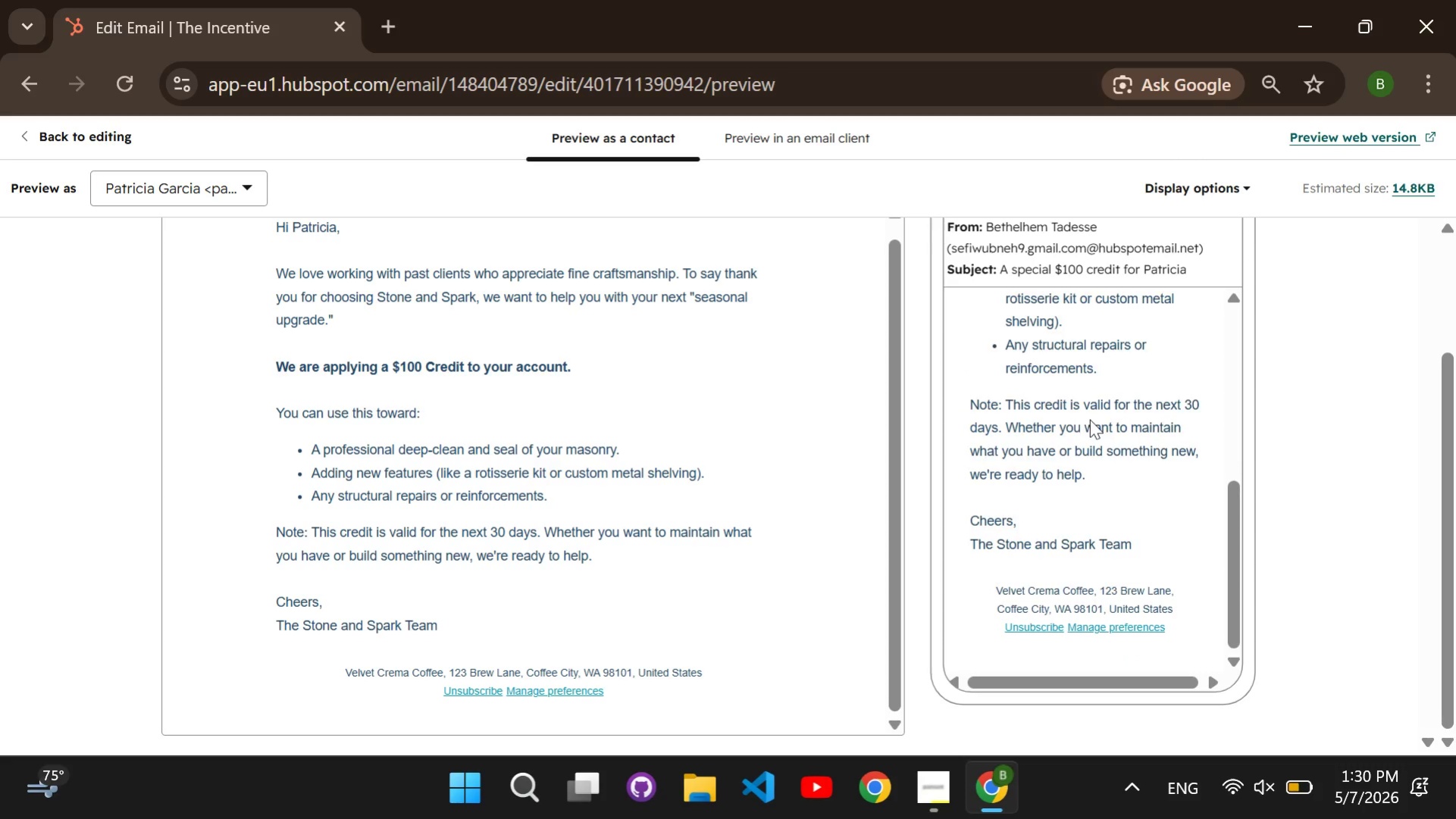 
scroll: coordinate [828, 440], scroll_direction: up, amount: 8.0
 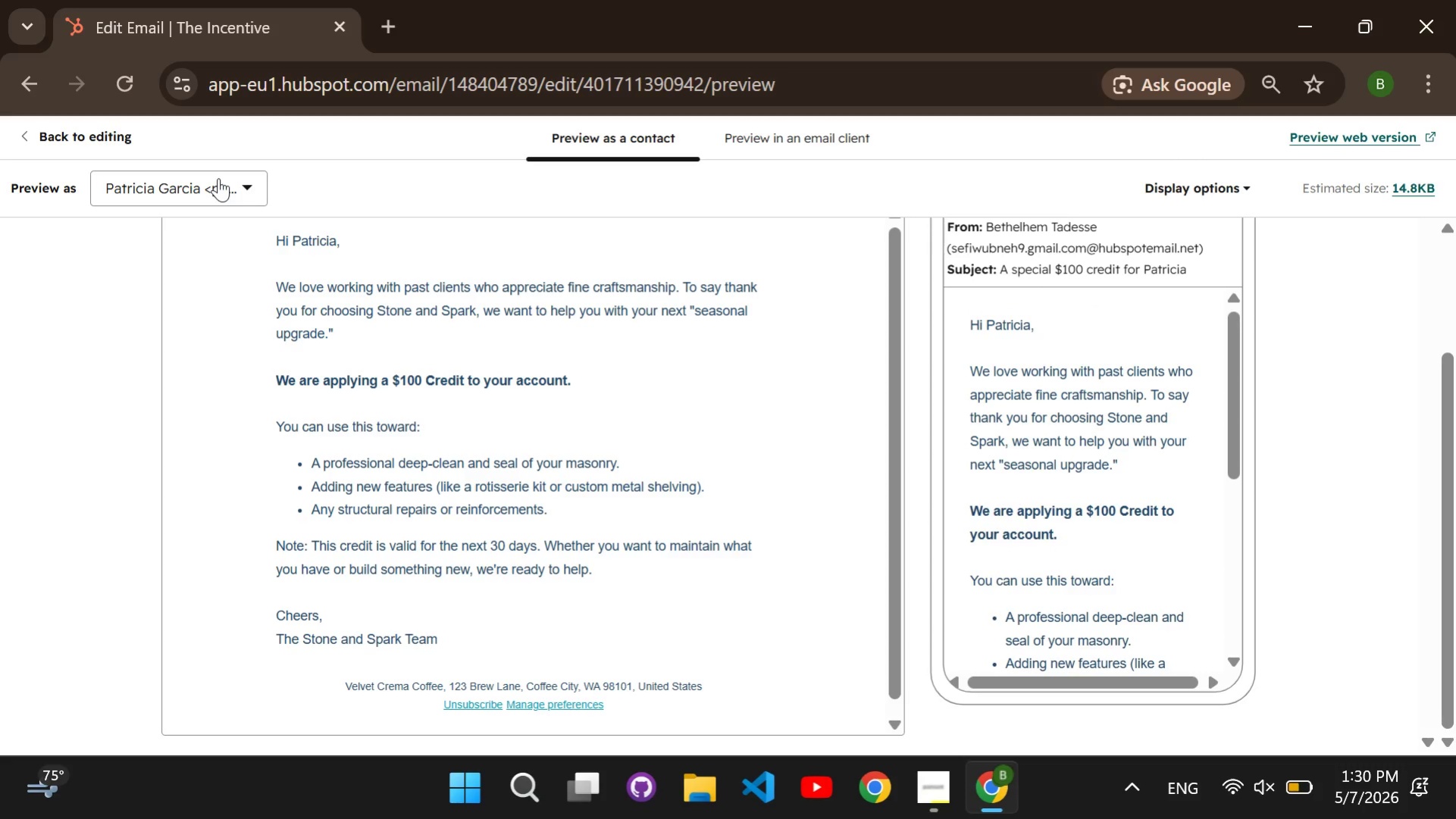 
left_click([218, 178])
 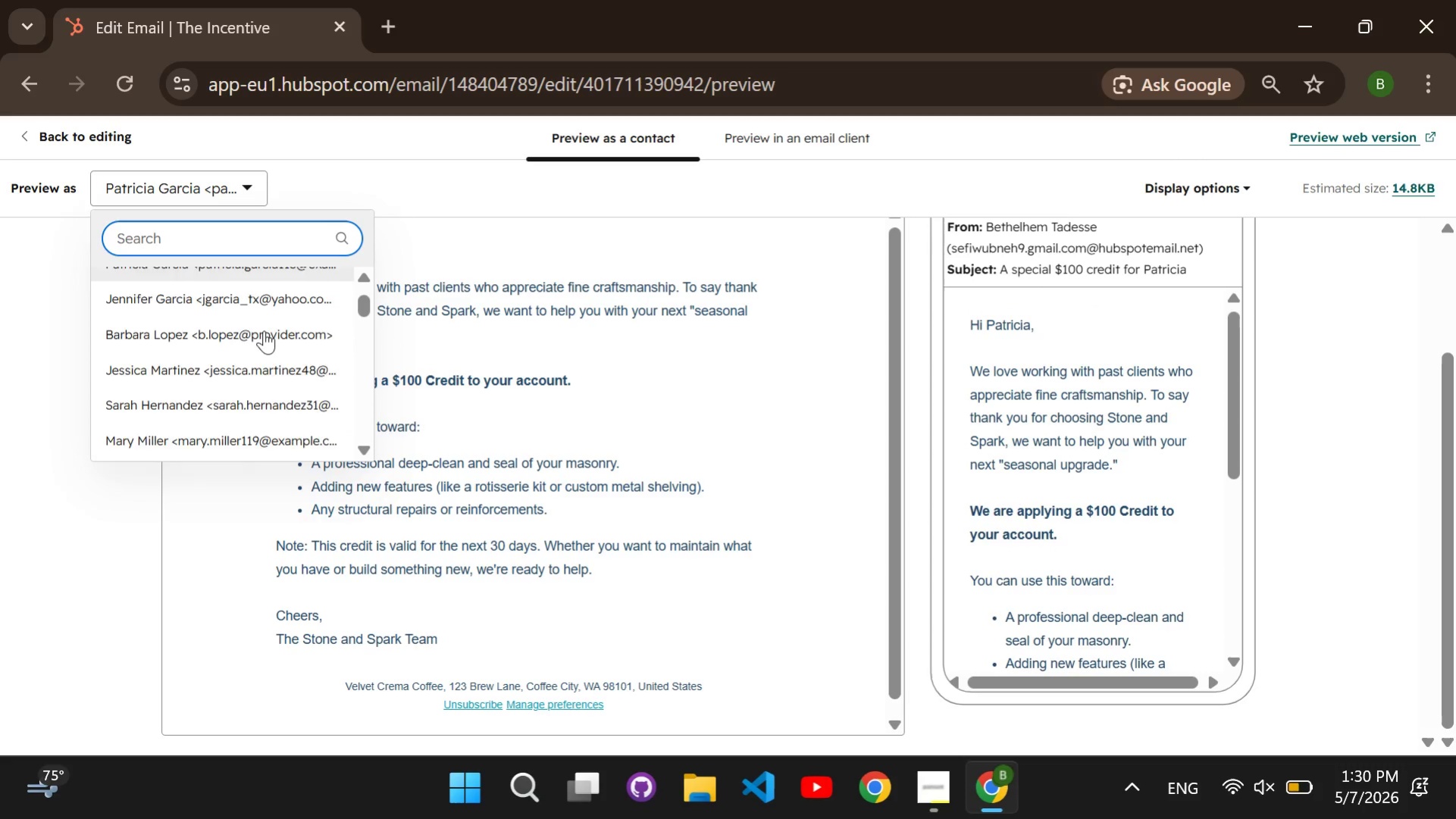 
scroll: coordinate [264, 330], scroll_direction: down, amount: 7.0
 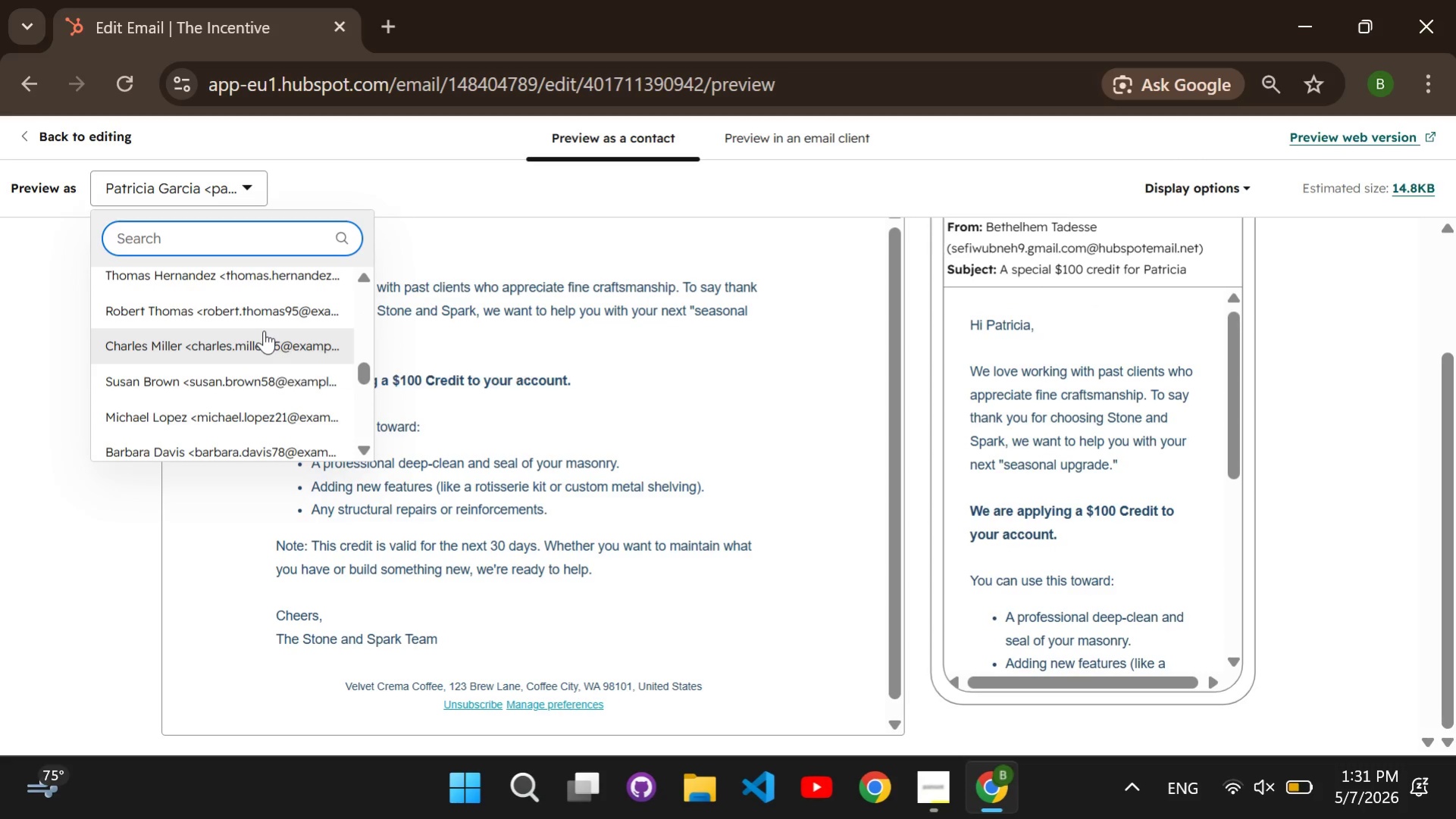 
left_click([264, 330])
 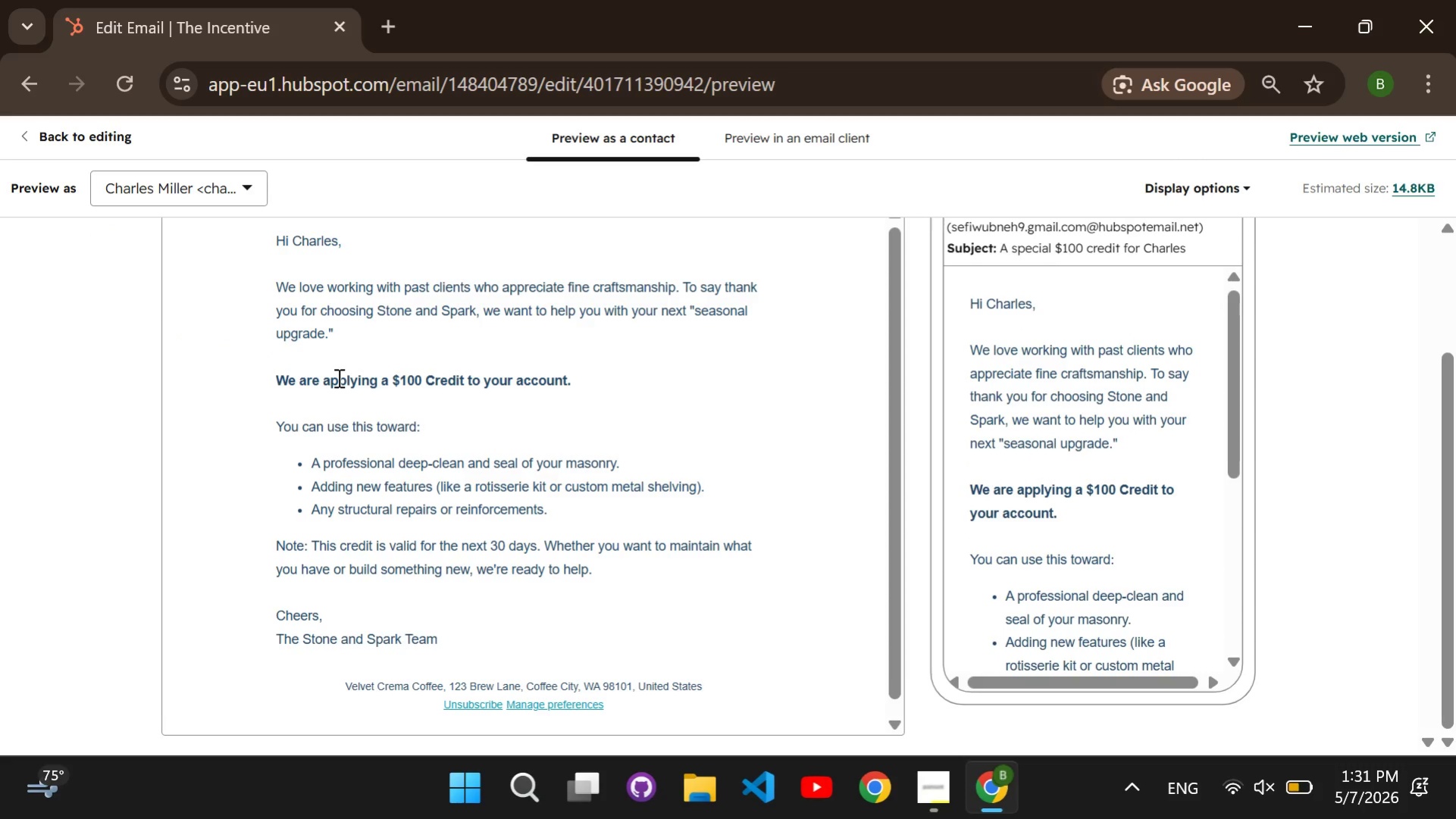 
scroll: coordinate [337, 377], scroll_direction: up, amount: 1.0
 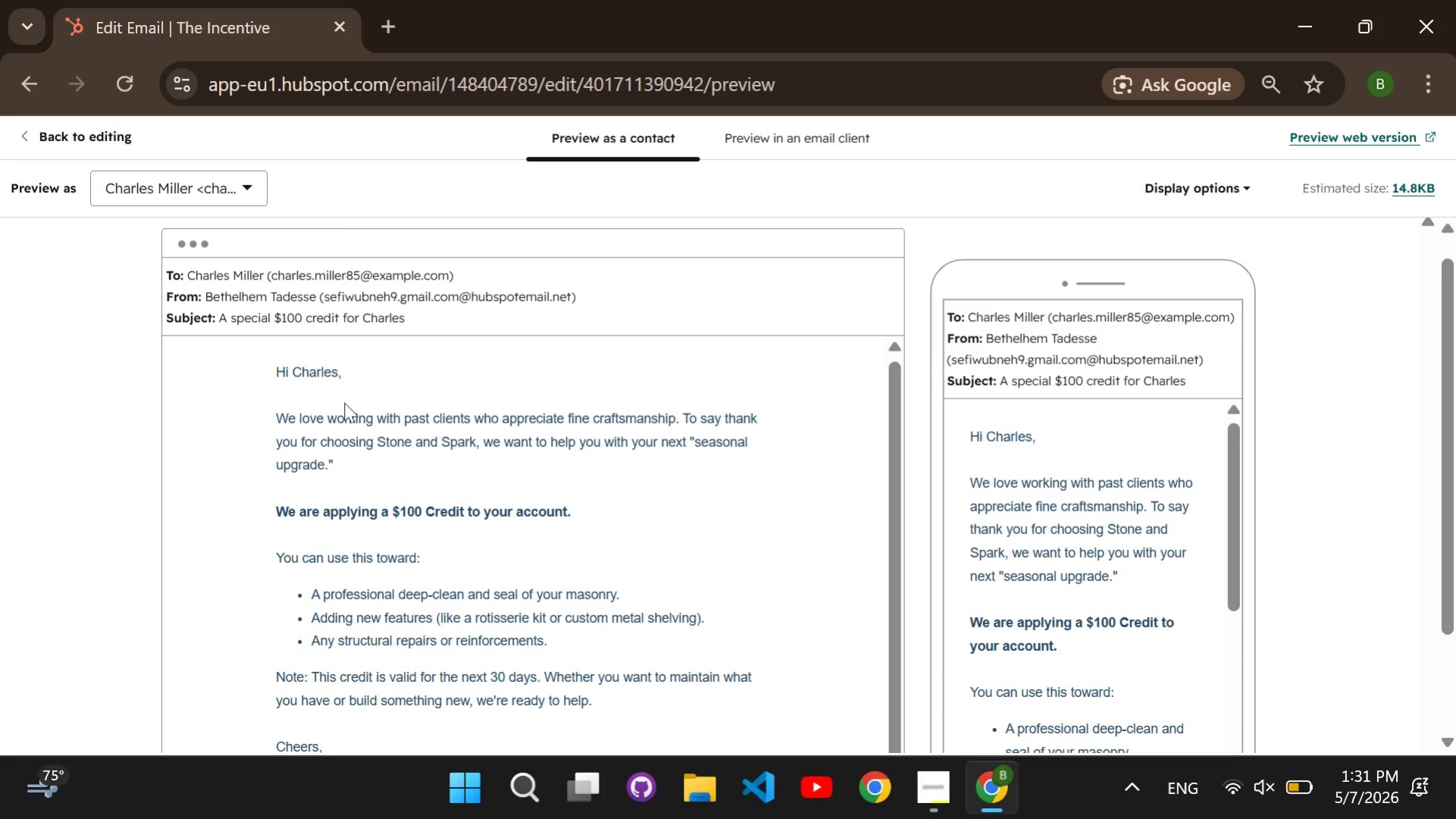 
scroll: coordinate [985, 470], scroll_direction: down, amount: 5.0
 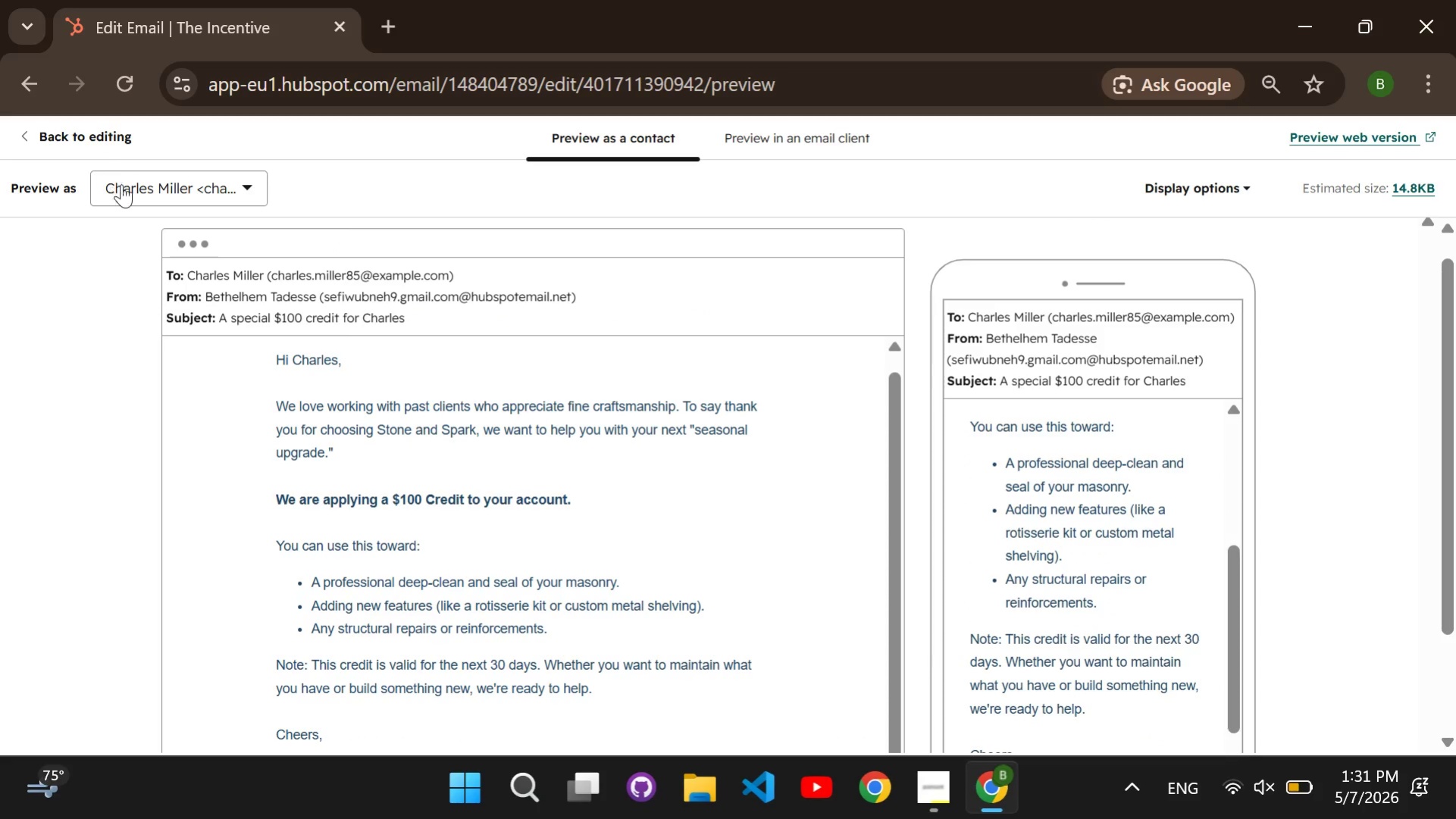 
left_click([124, 187])
 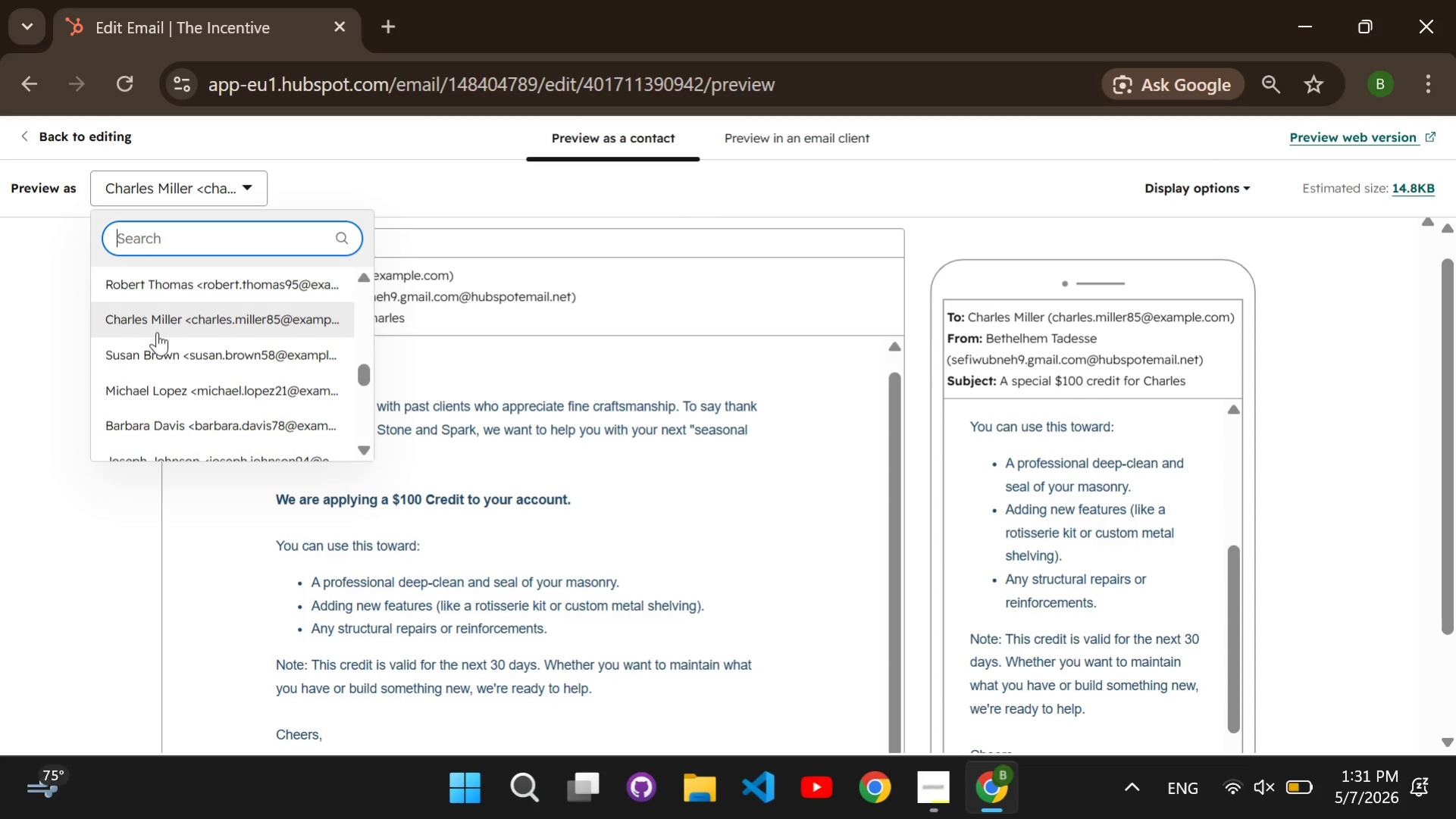 
scroll: coordinate [160, 334], scroll_direction: down, amount: 6.0
 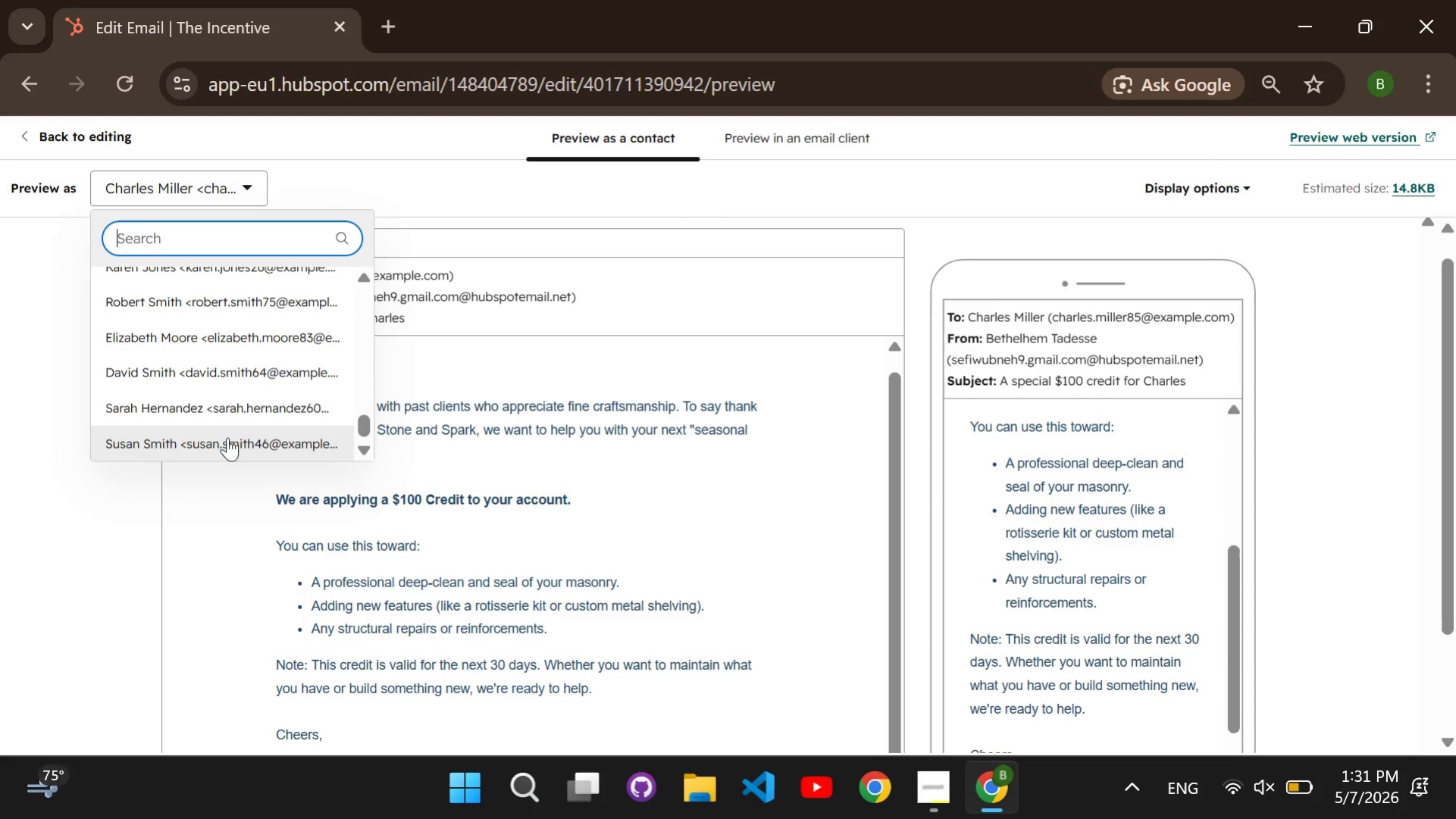 
left_click([227, 437])
 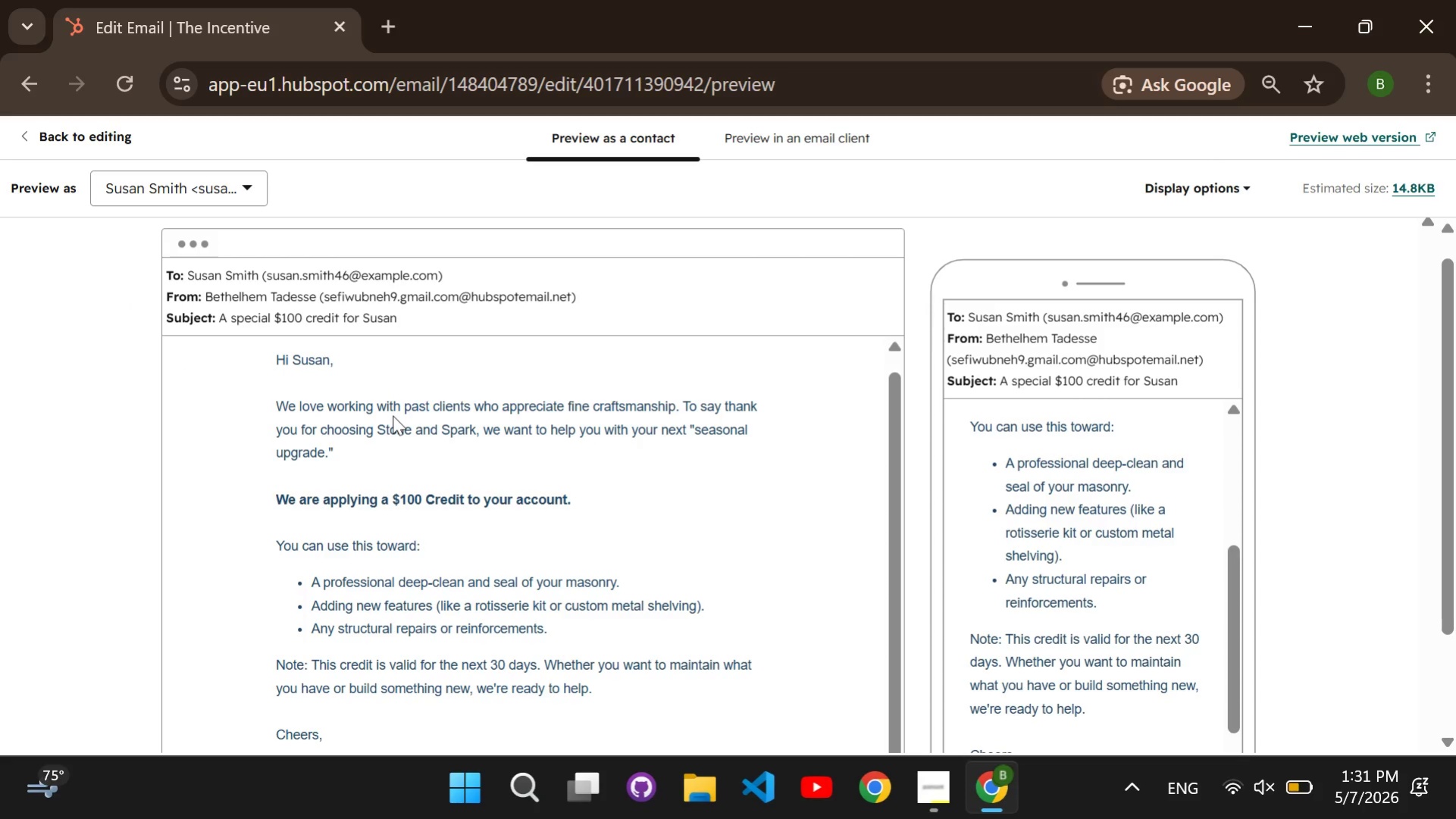 
scroll: coordinate [996, 553], scroll_direction: down, amount: 4.0
 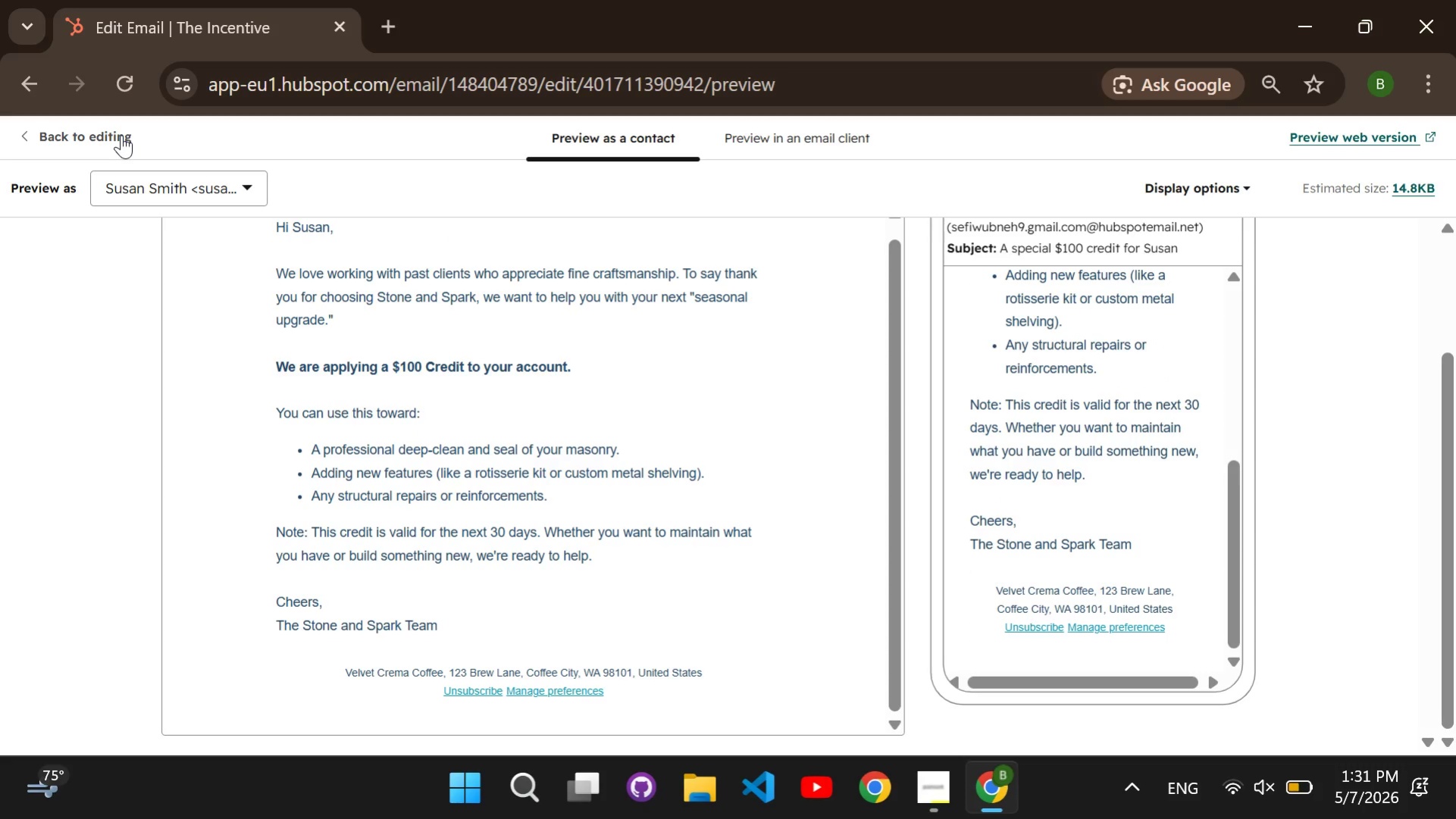 
left_click([121, 135])
 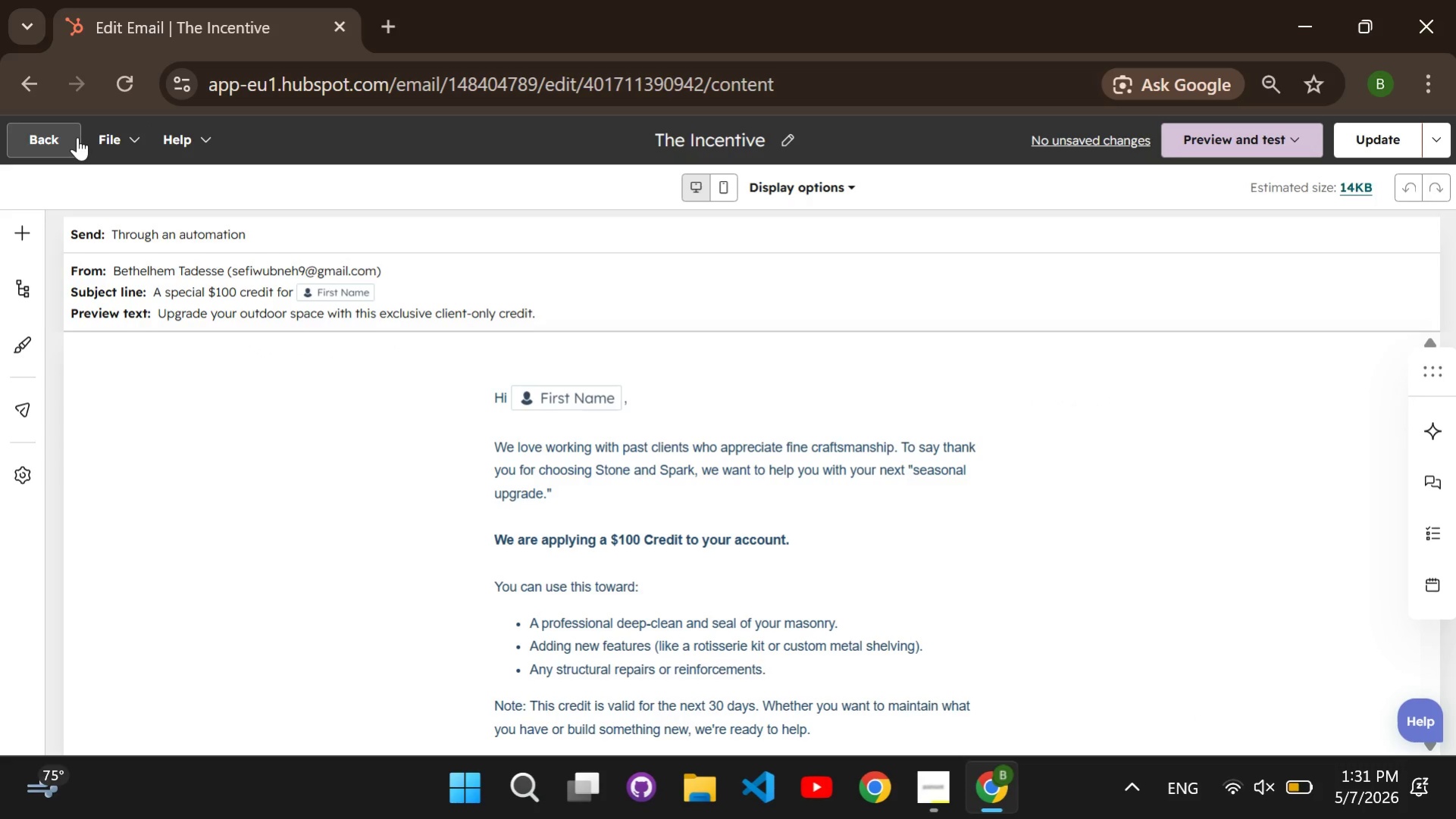 
left_click([77, 137])
 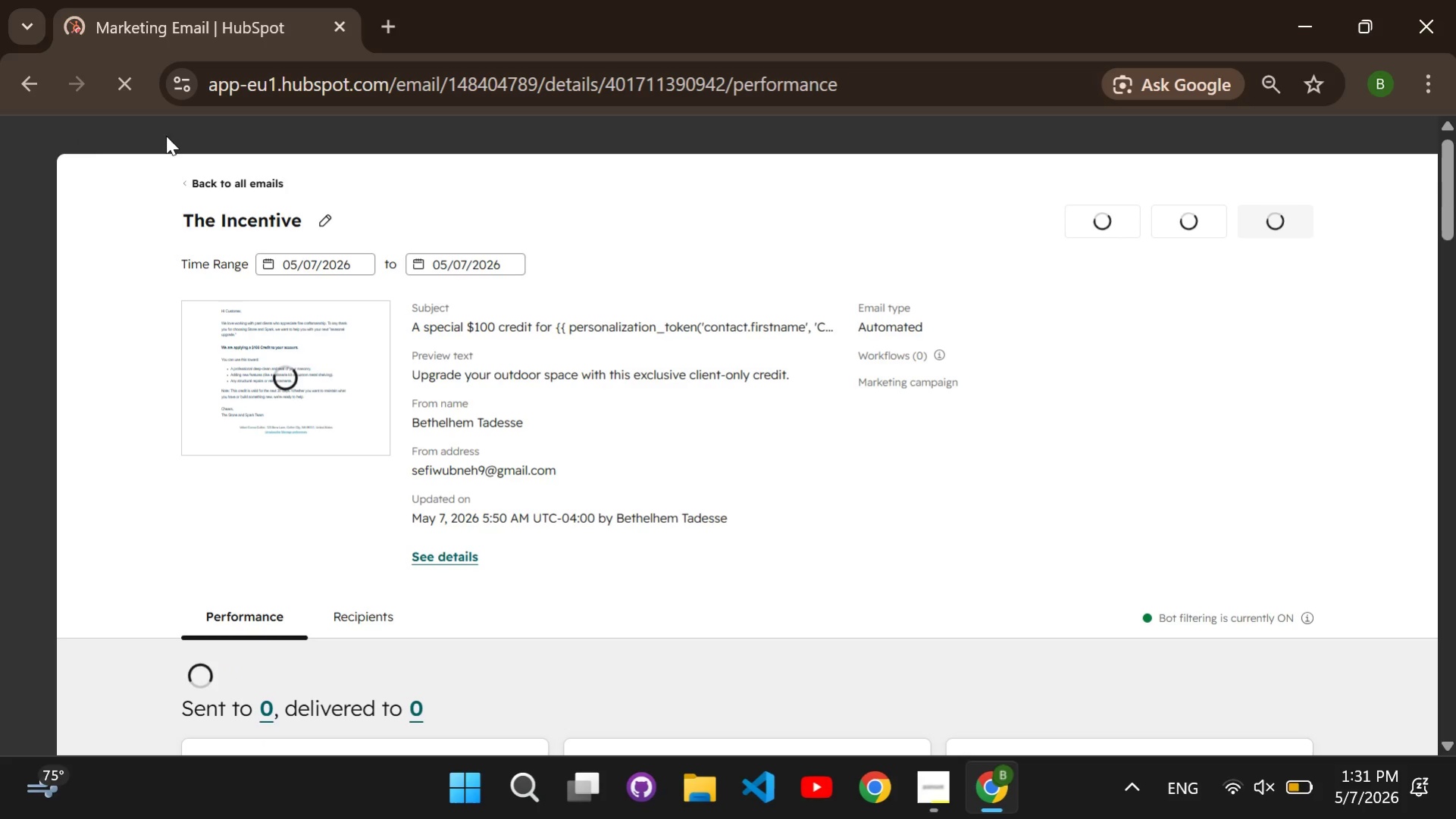 
left_click([220, 177])
 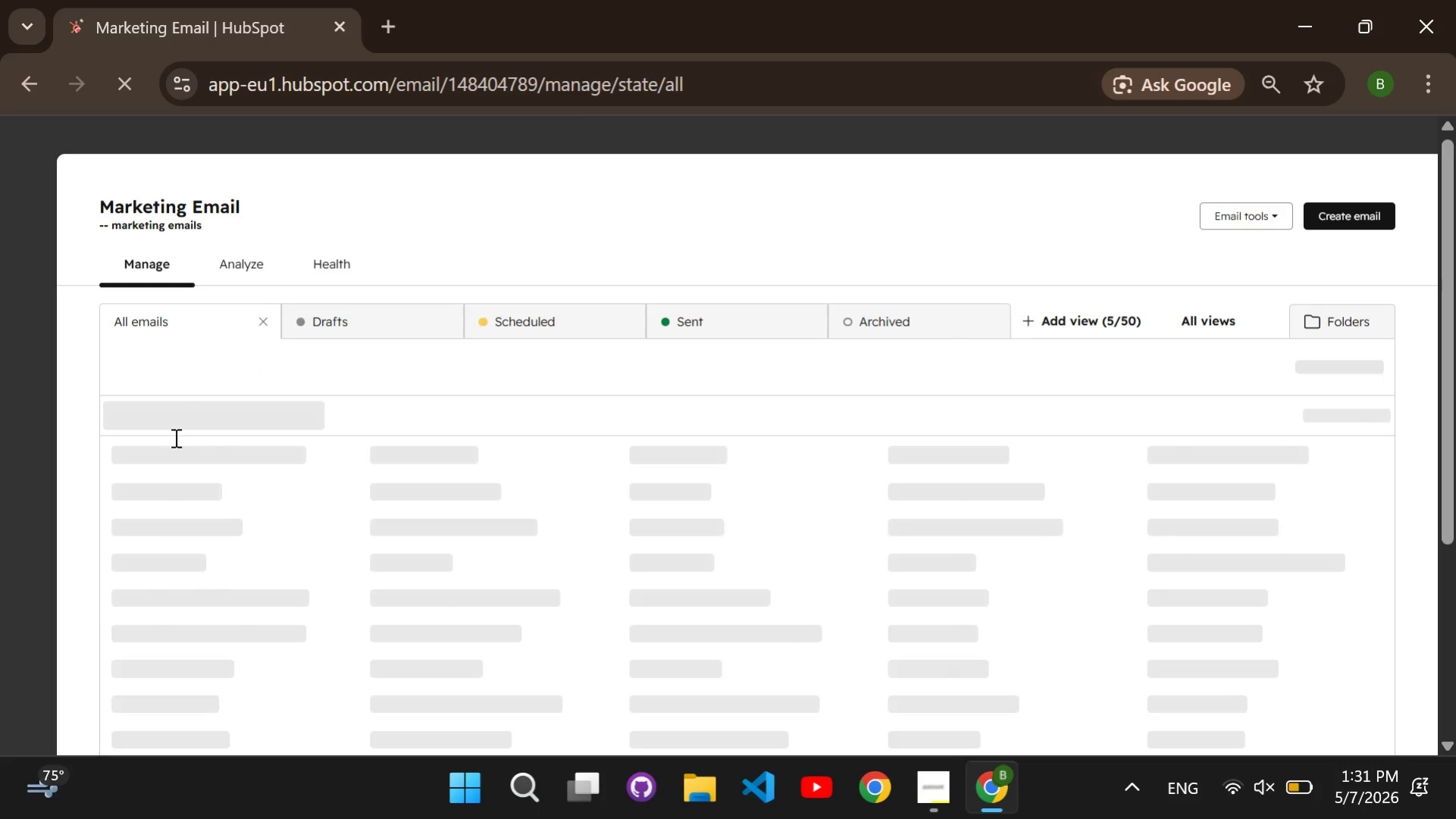 
wait(6.34)
 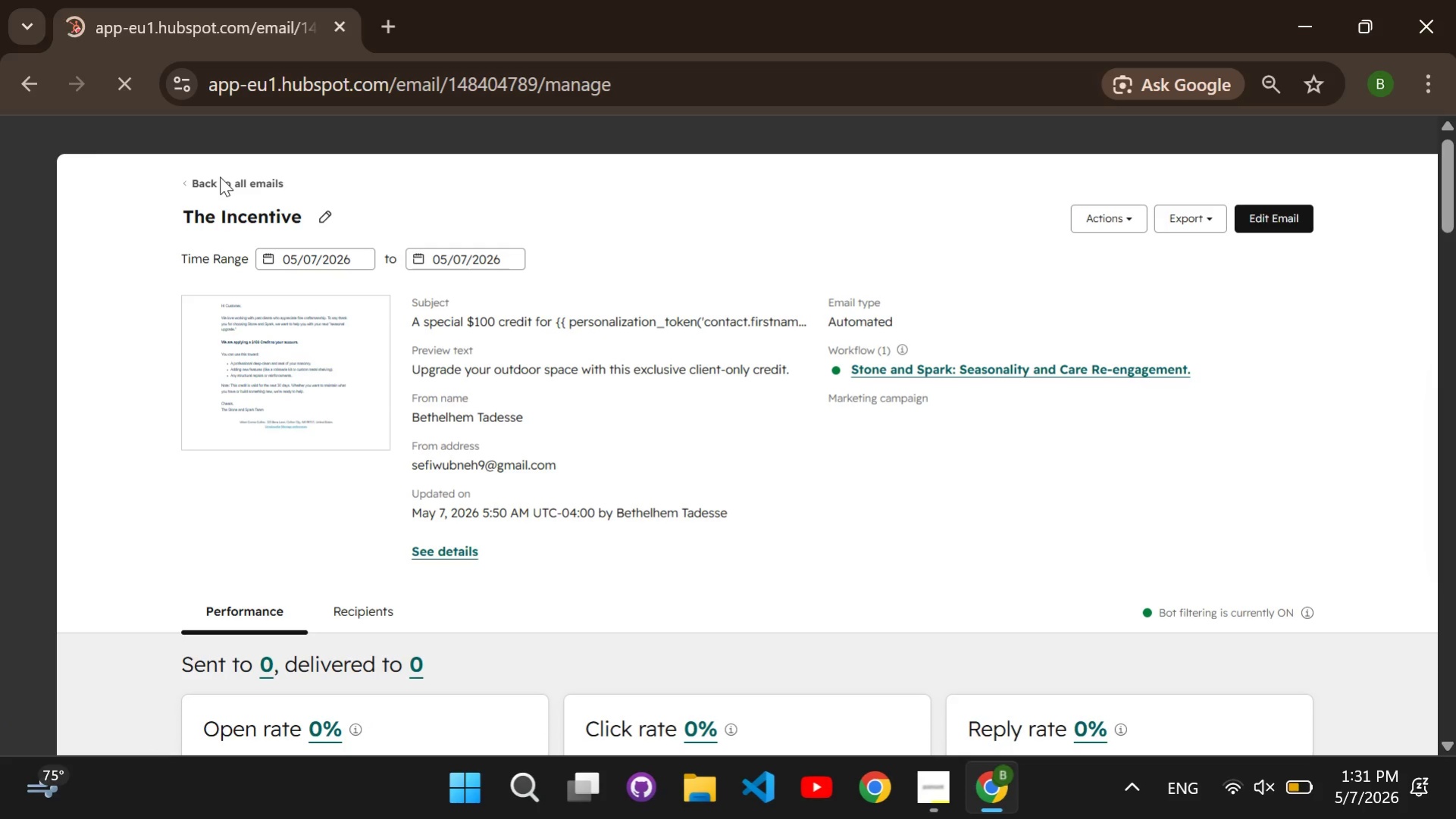 
left_click_drag(start_coordinate=[180, 488], to_coordinate=[185, 484])
 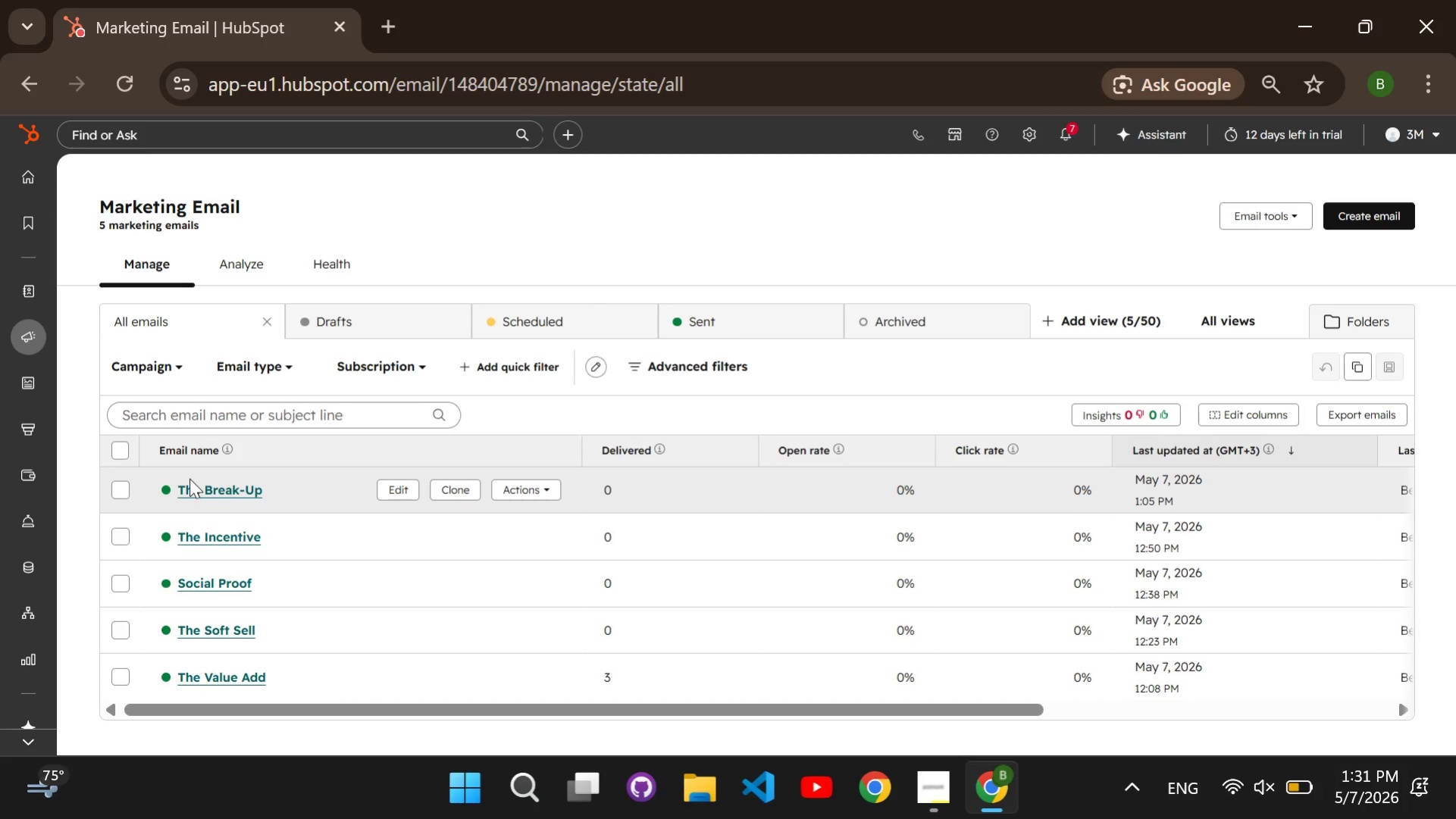 
wait(6.53)
 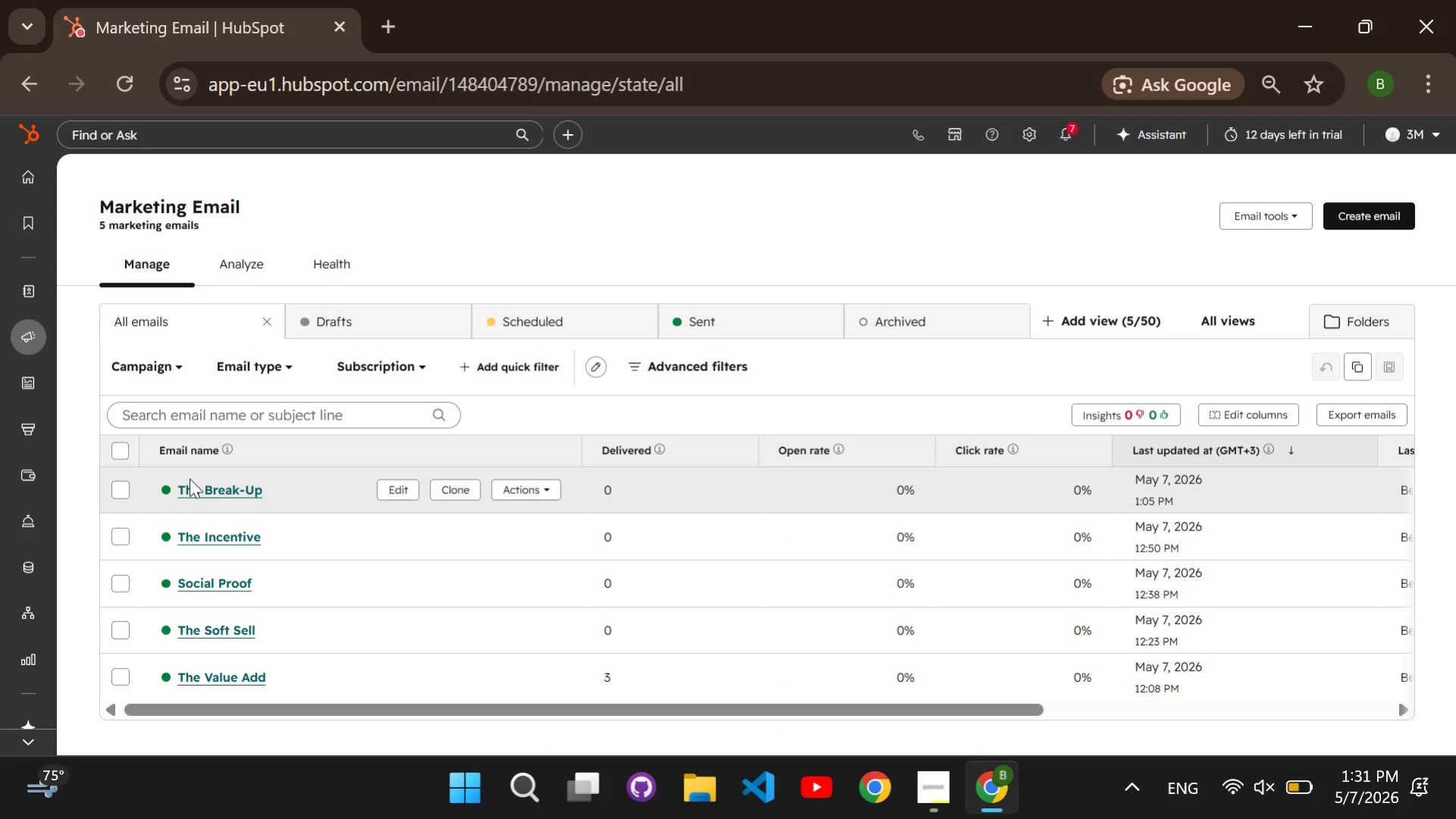 
left_click([210, 491])
 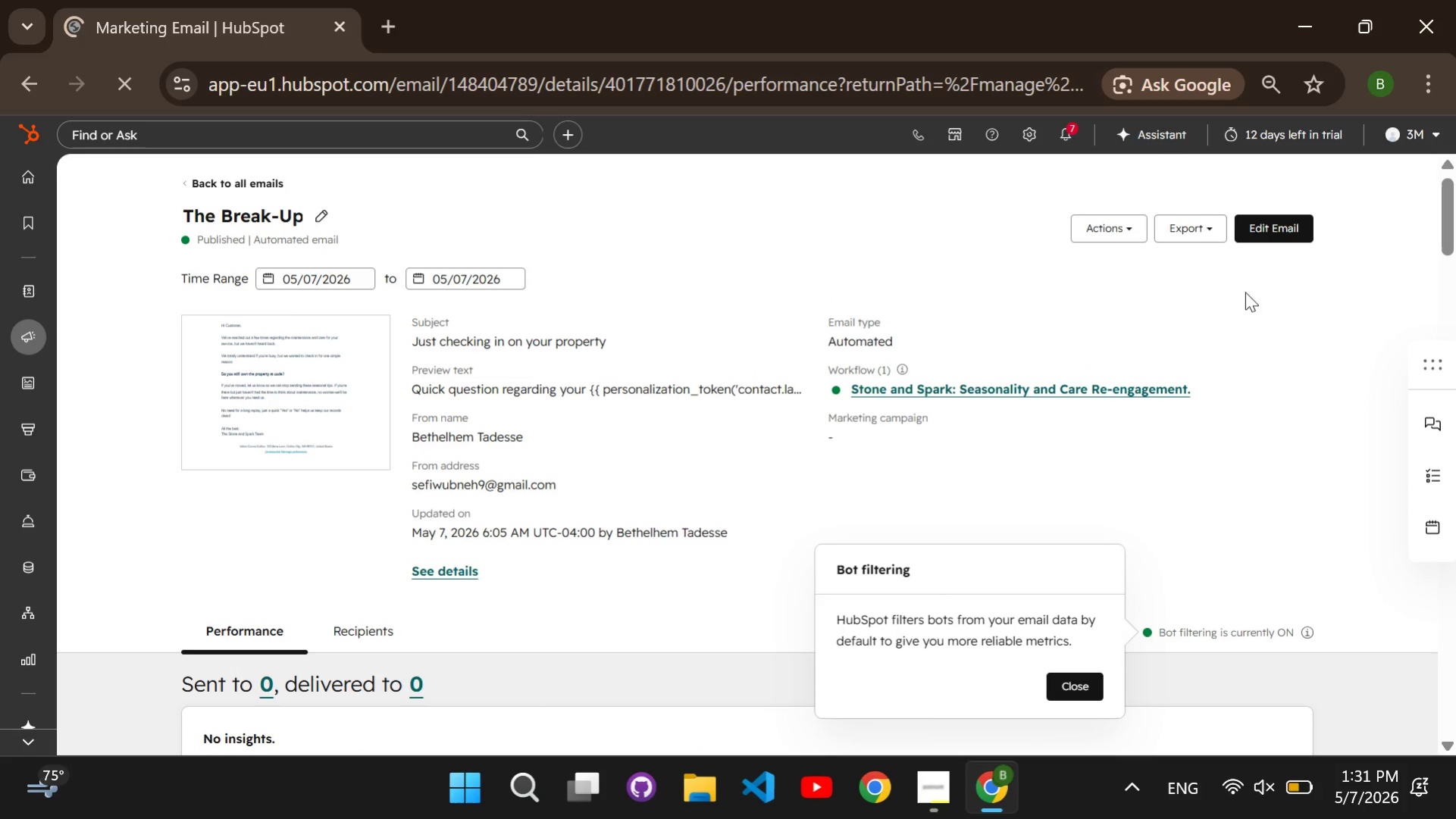 
left_click([1272, 231])
 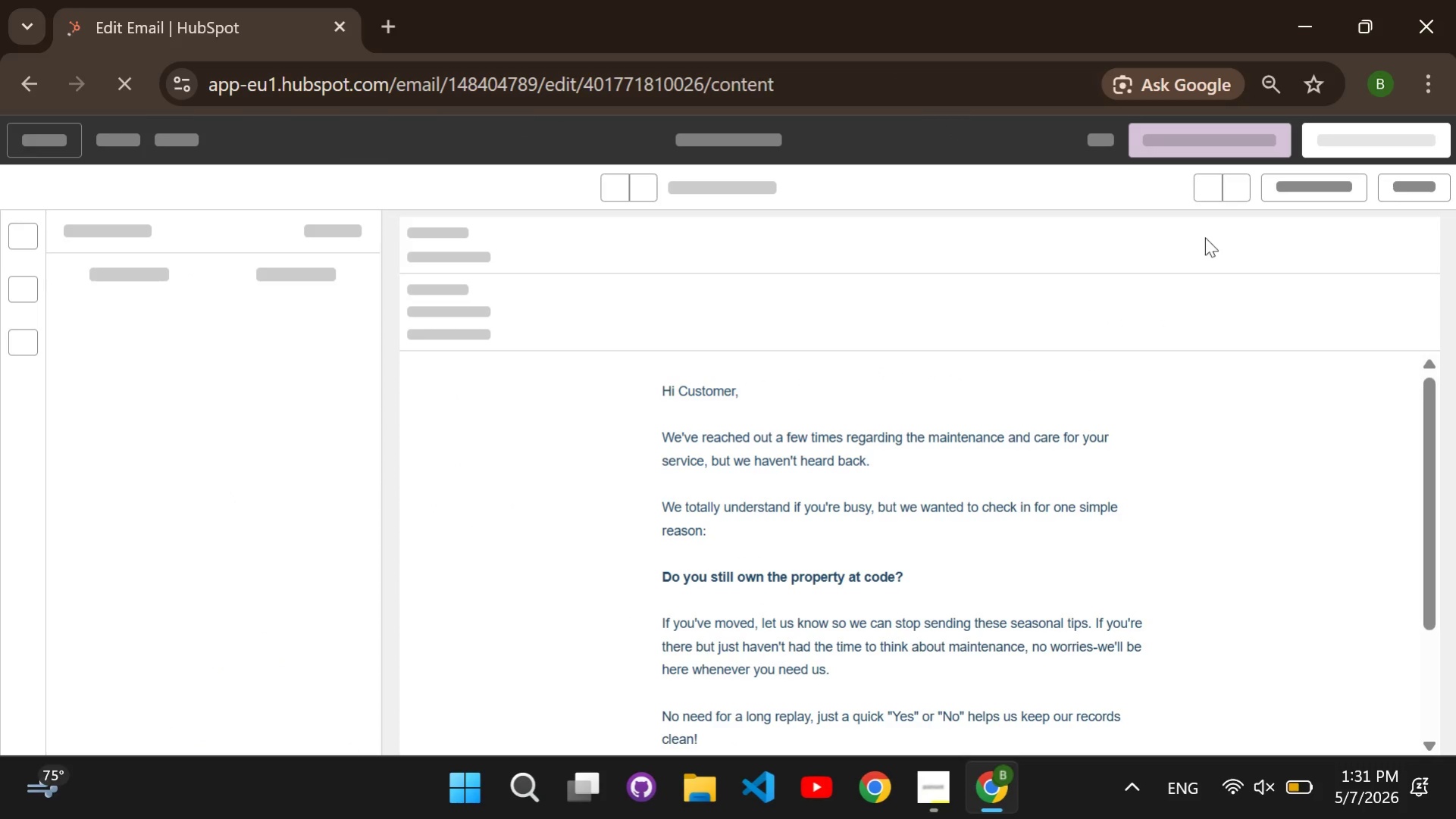 
mouse_move([594, 255])
 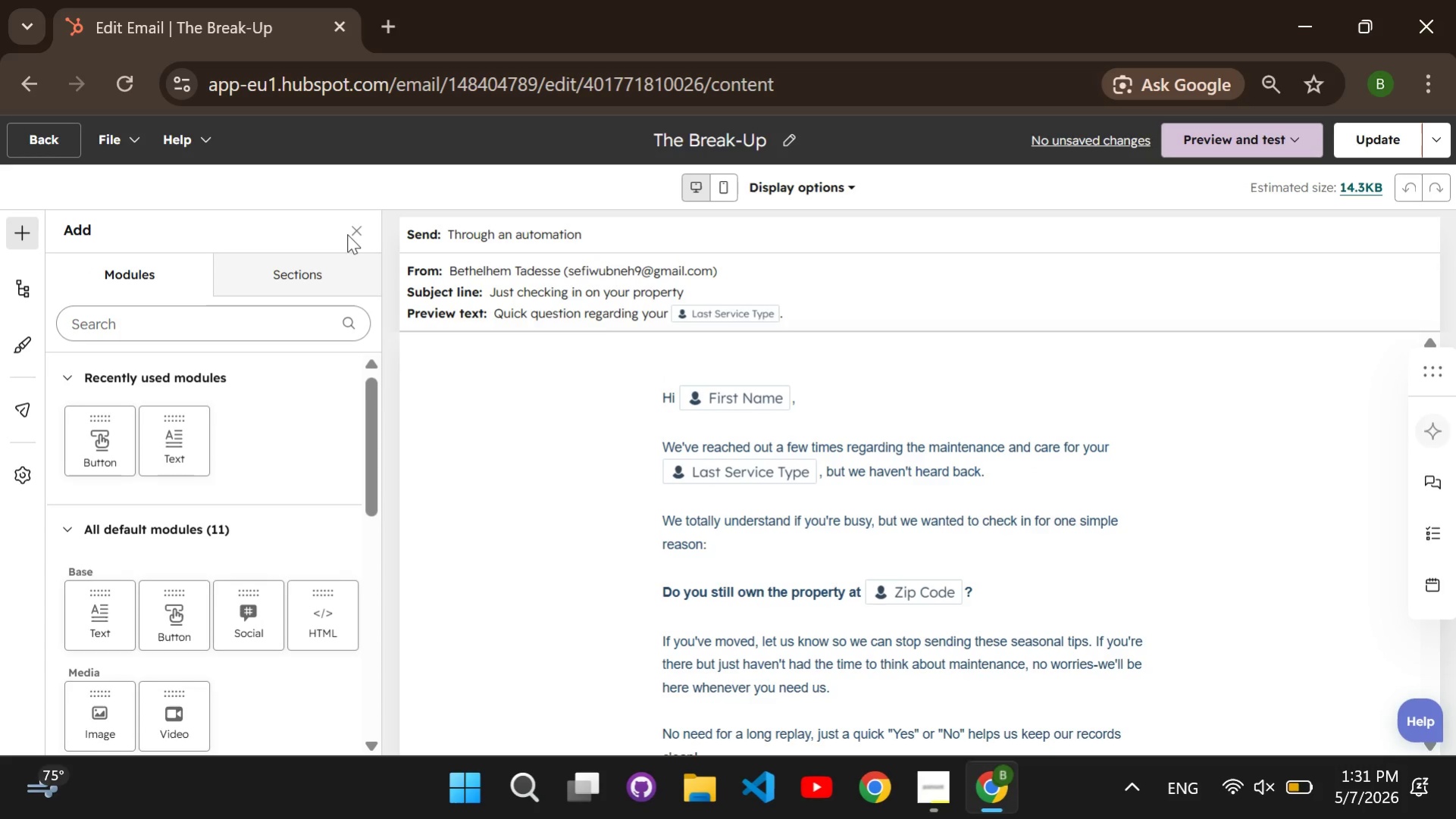 
left_click([359, 230])
 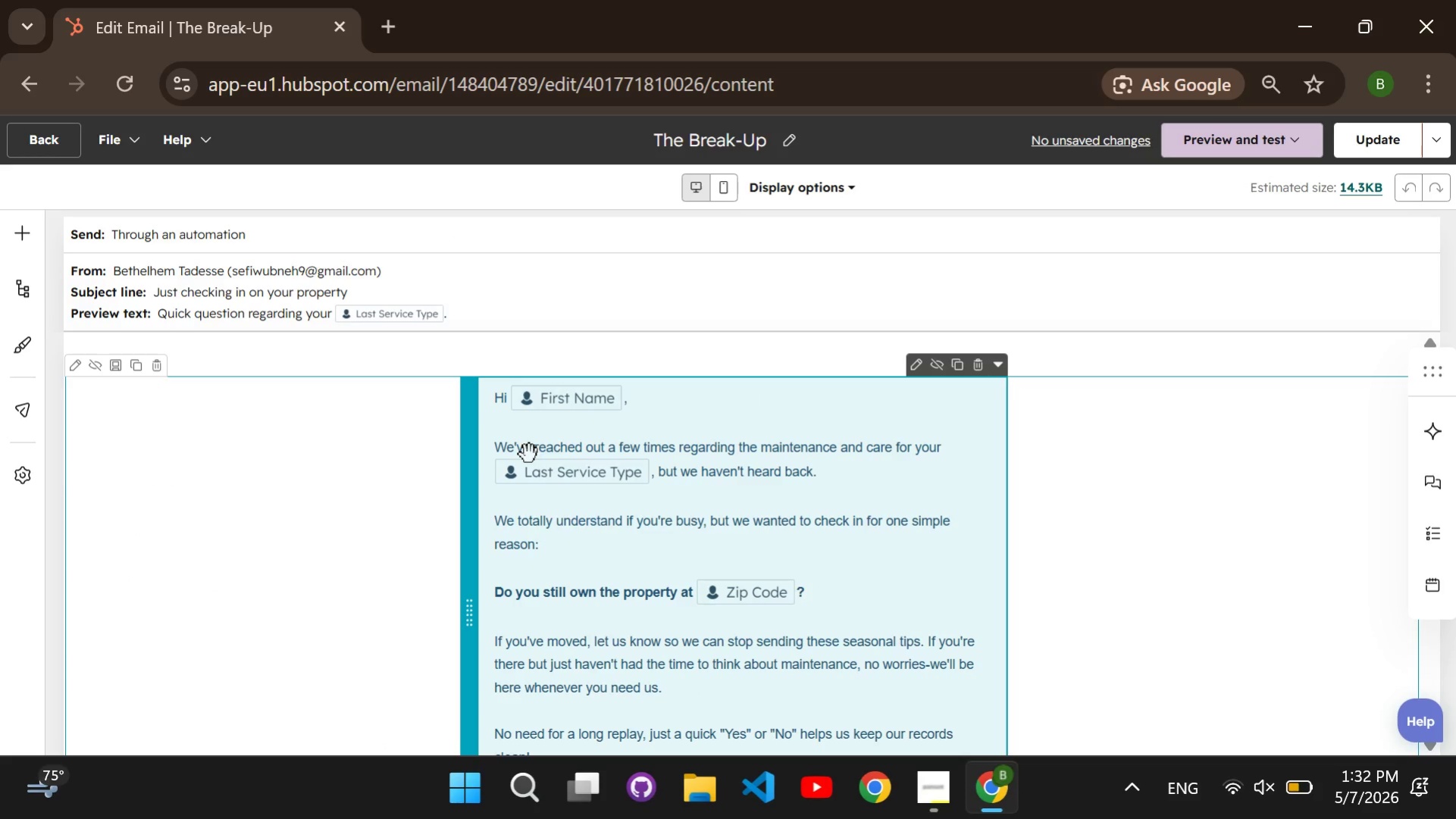 
scroll: coordinate [548, 463], scroll_direction: down, amount: 1.0
 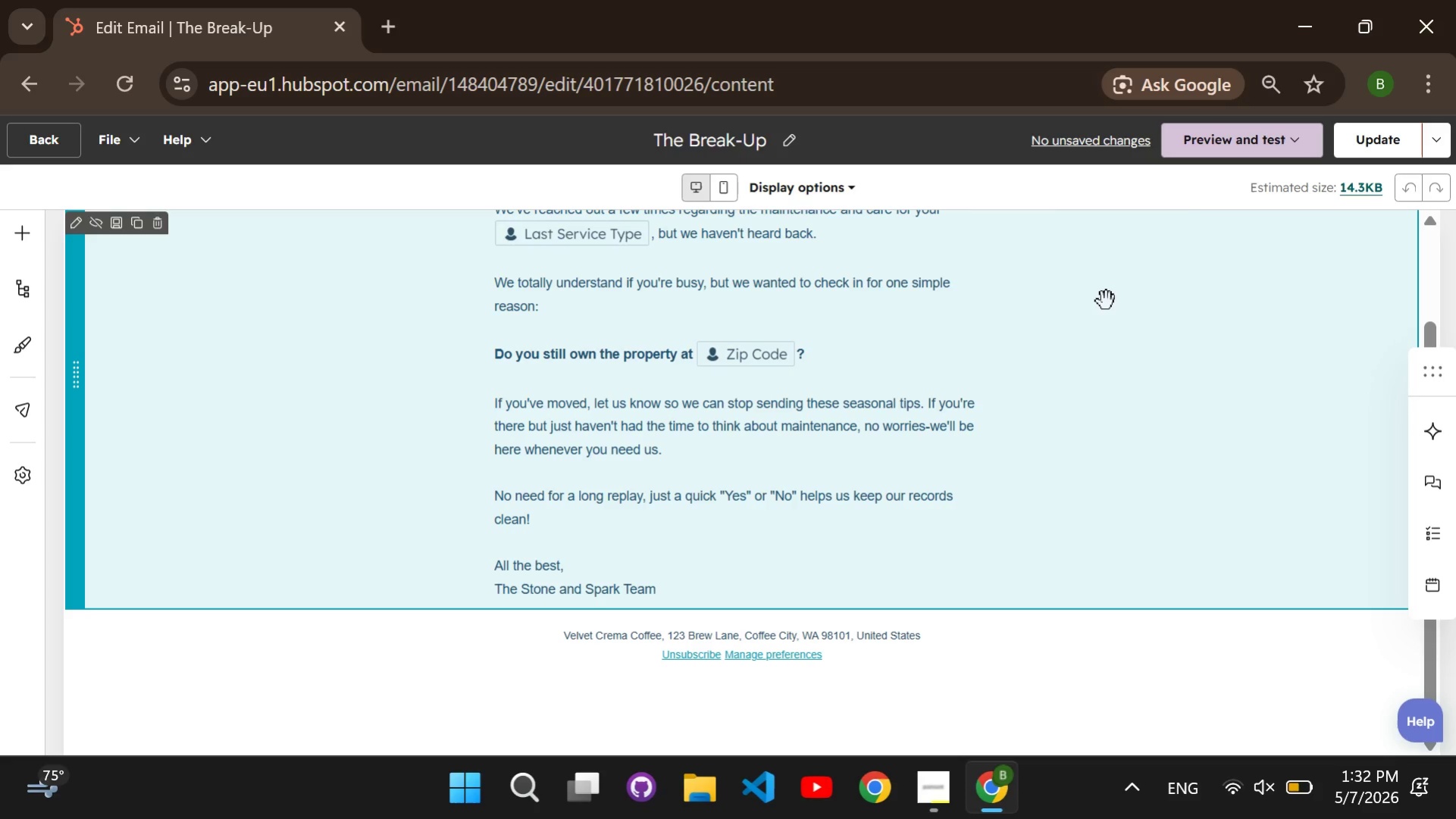 
wait(5.07)
 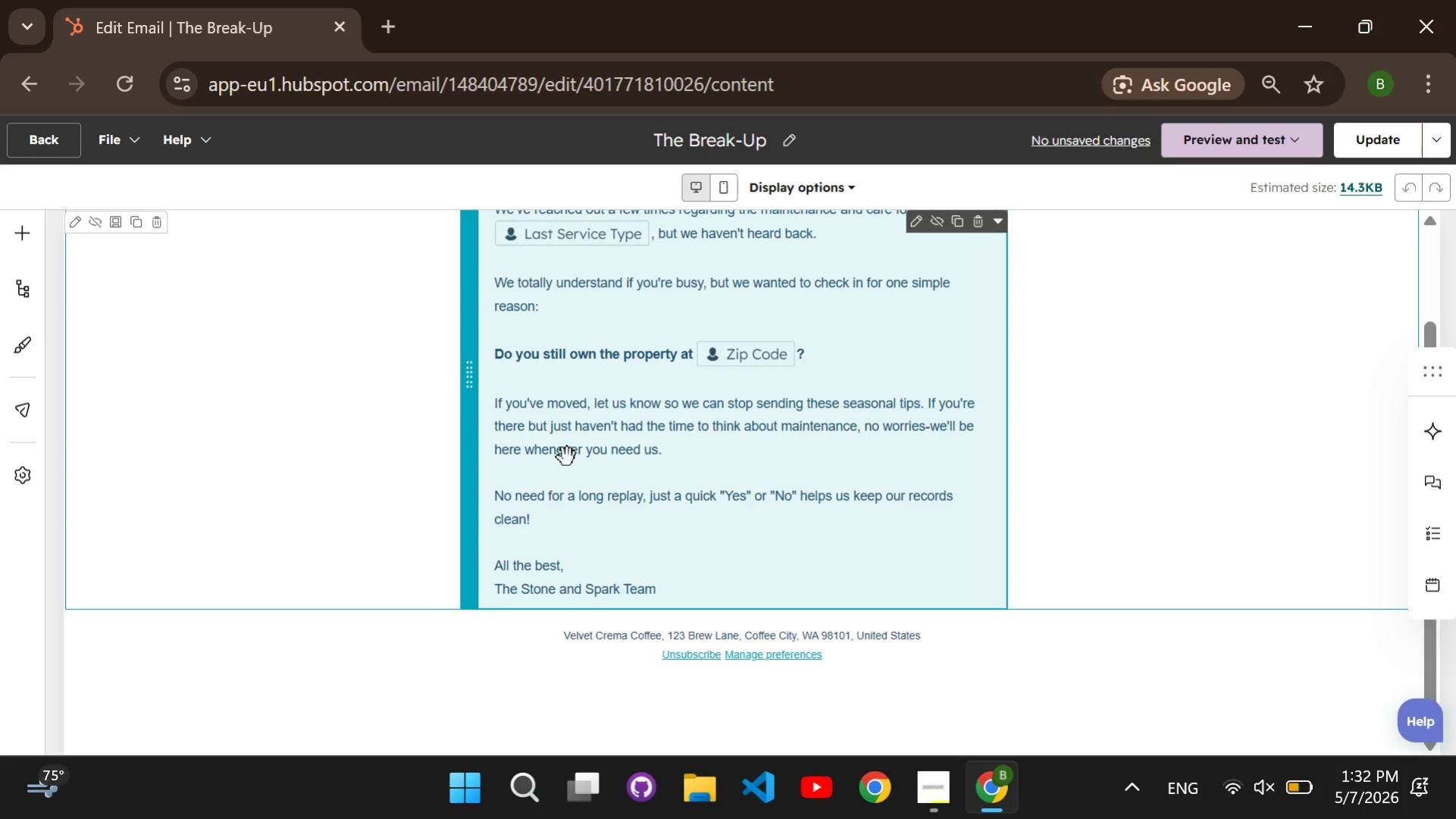 
left_click([1223, 147])
 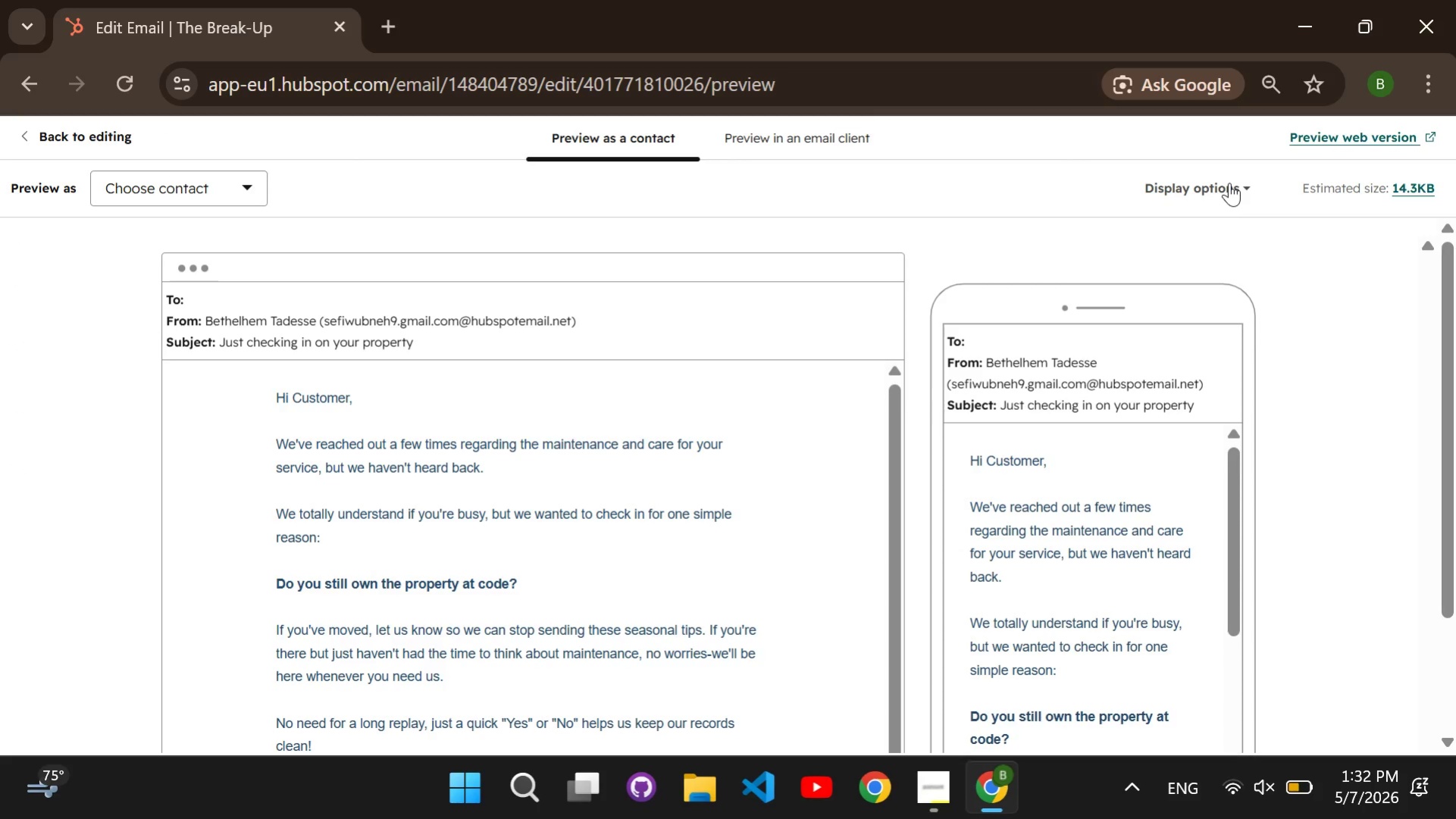 
wait(9.44)
 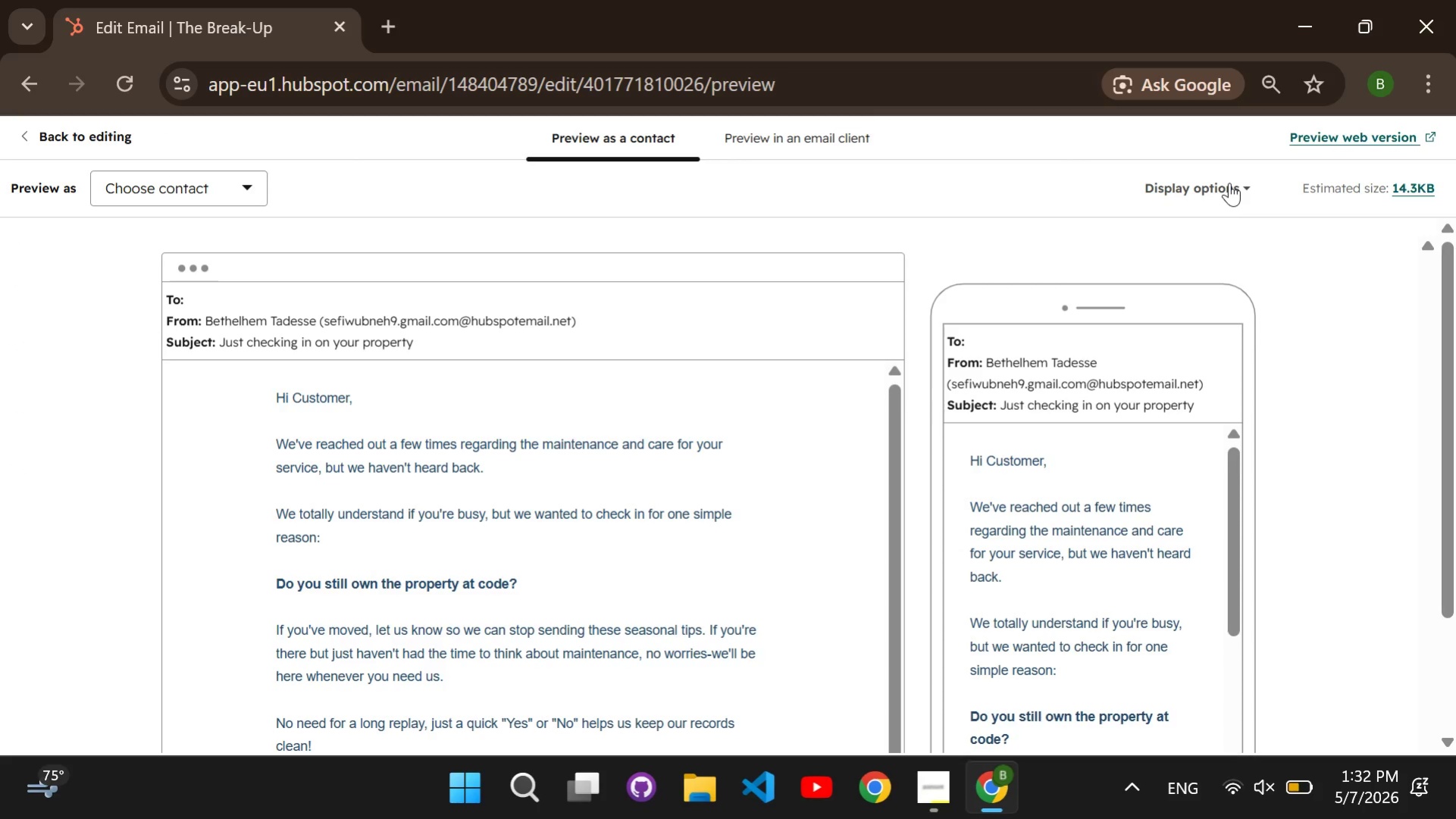 
left_click([220, 185])
 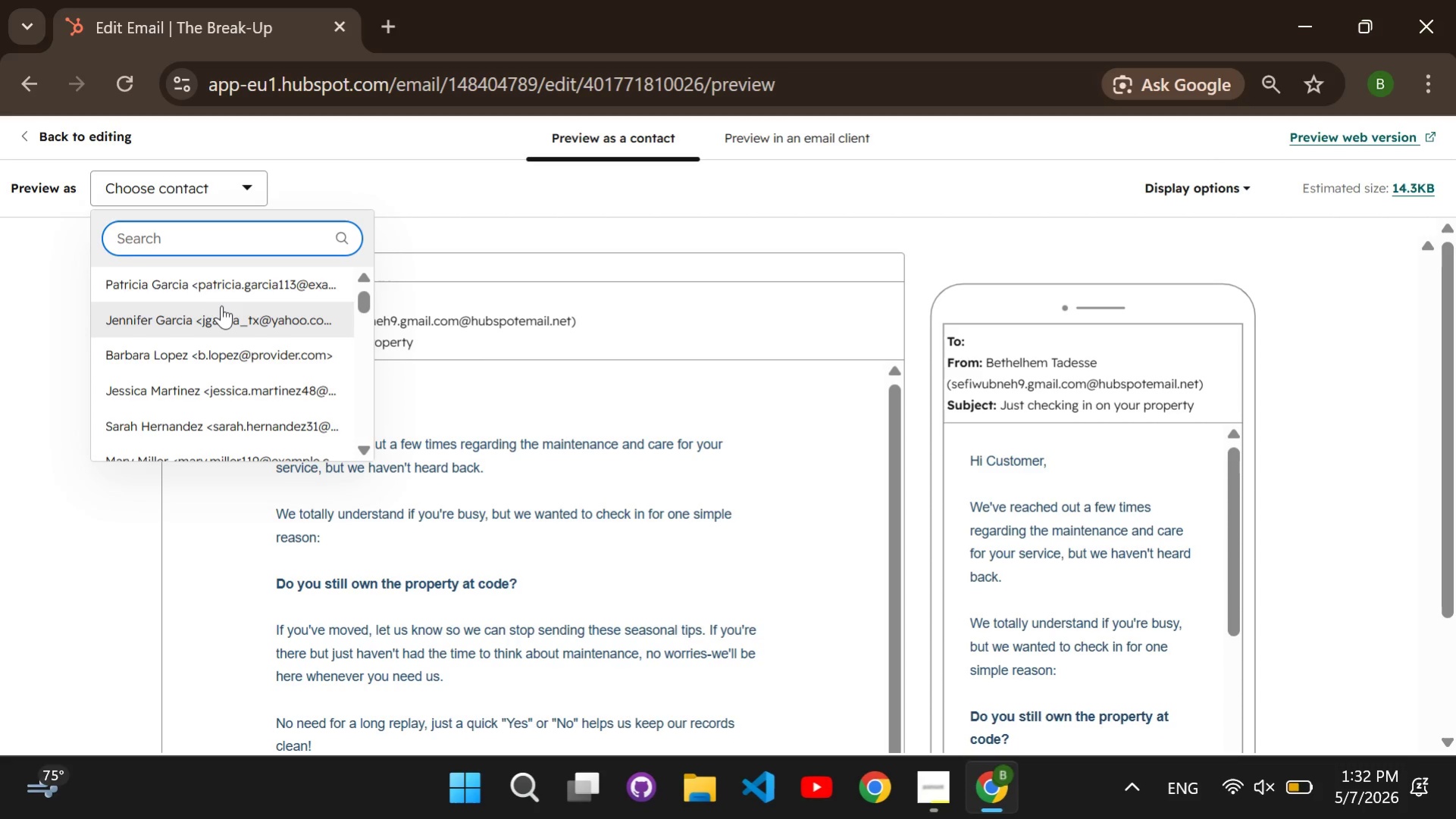 
left_click([221, 305])
 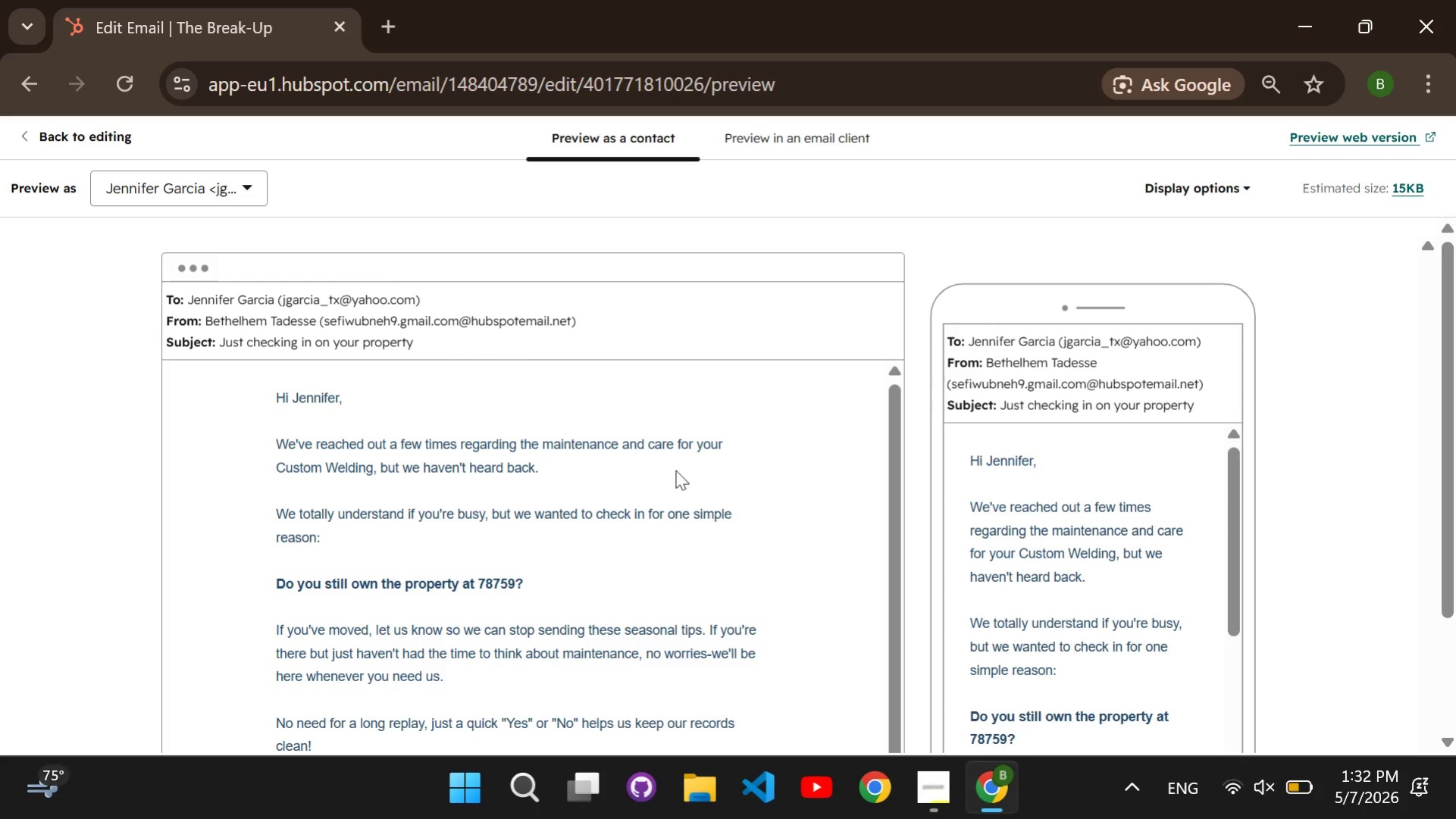 
scroll: coordinate [675, 470], scroll_direction: none, amount: 0.0
 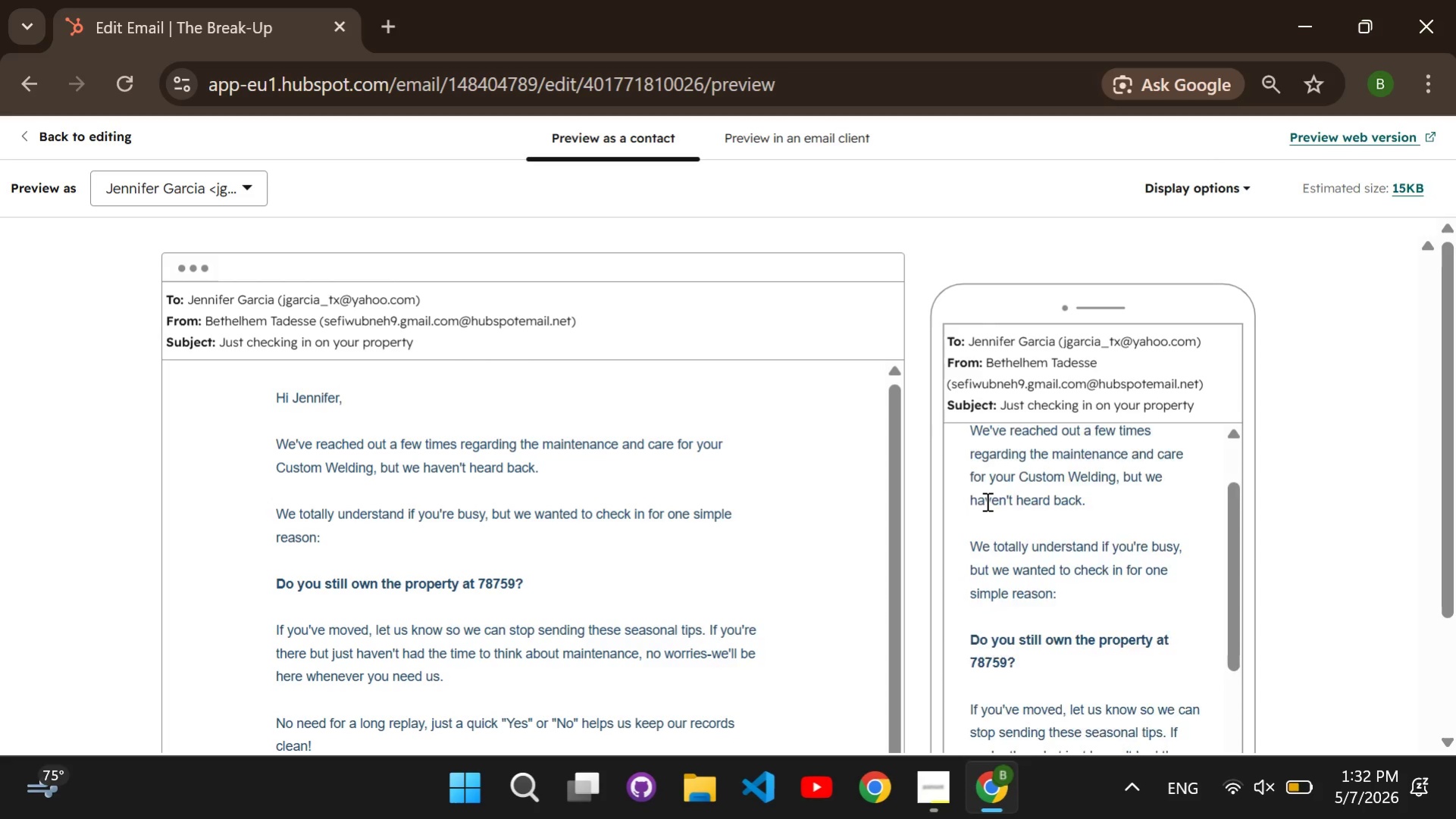 
scroll: coordinate [985, 501], scroll_direction: down, amount: 1.0
 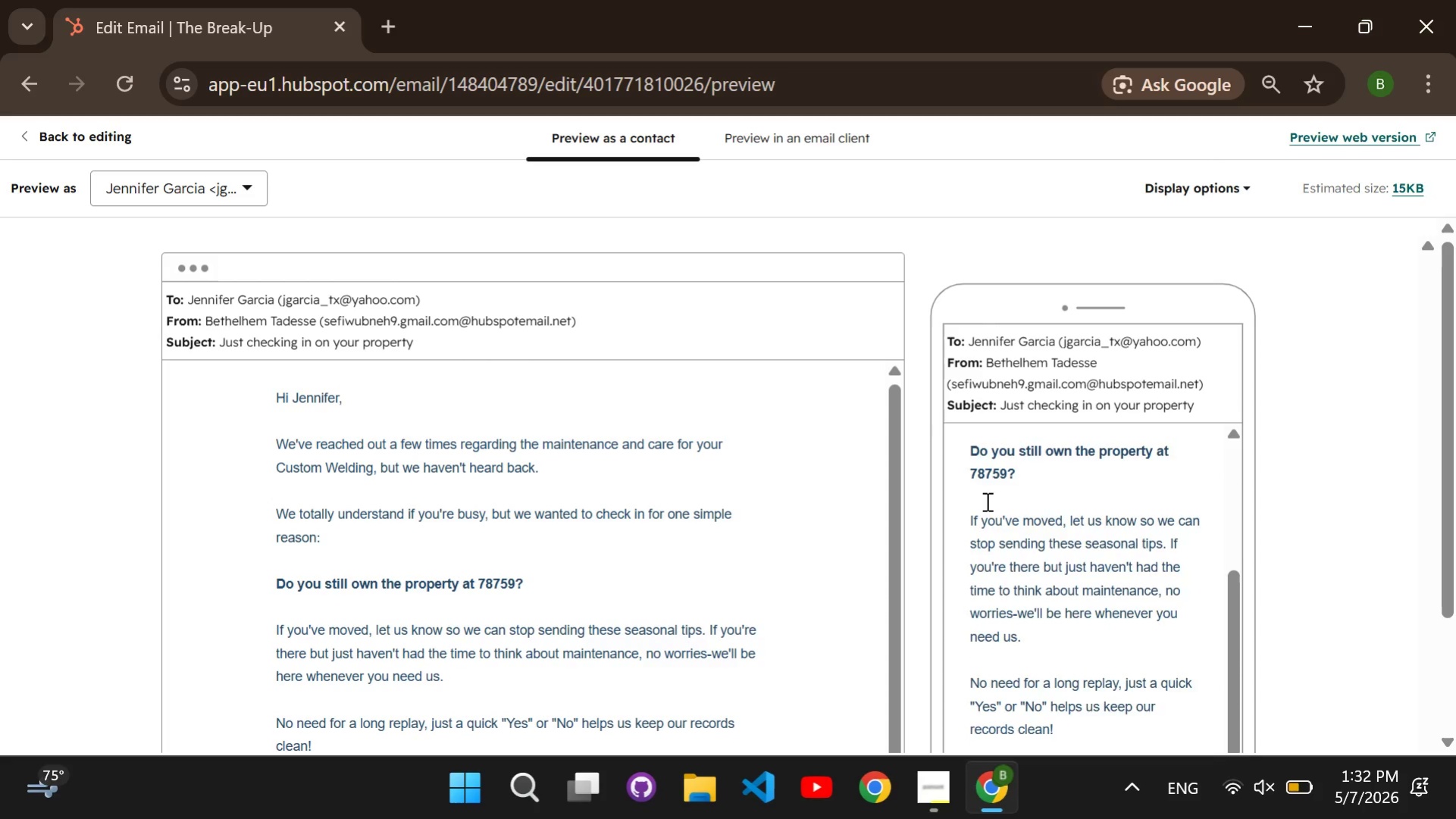 
scroll: coordinate [985, 501], scroll_direction: up, amount: 4.0
 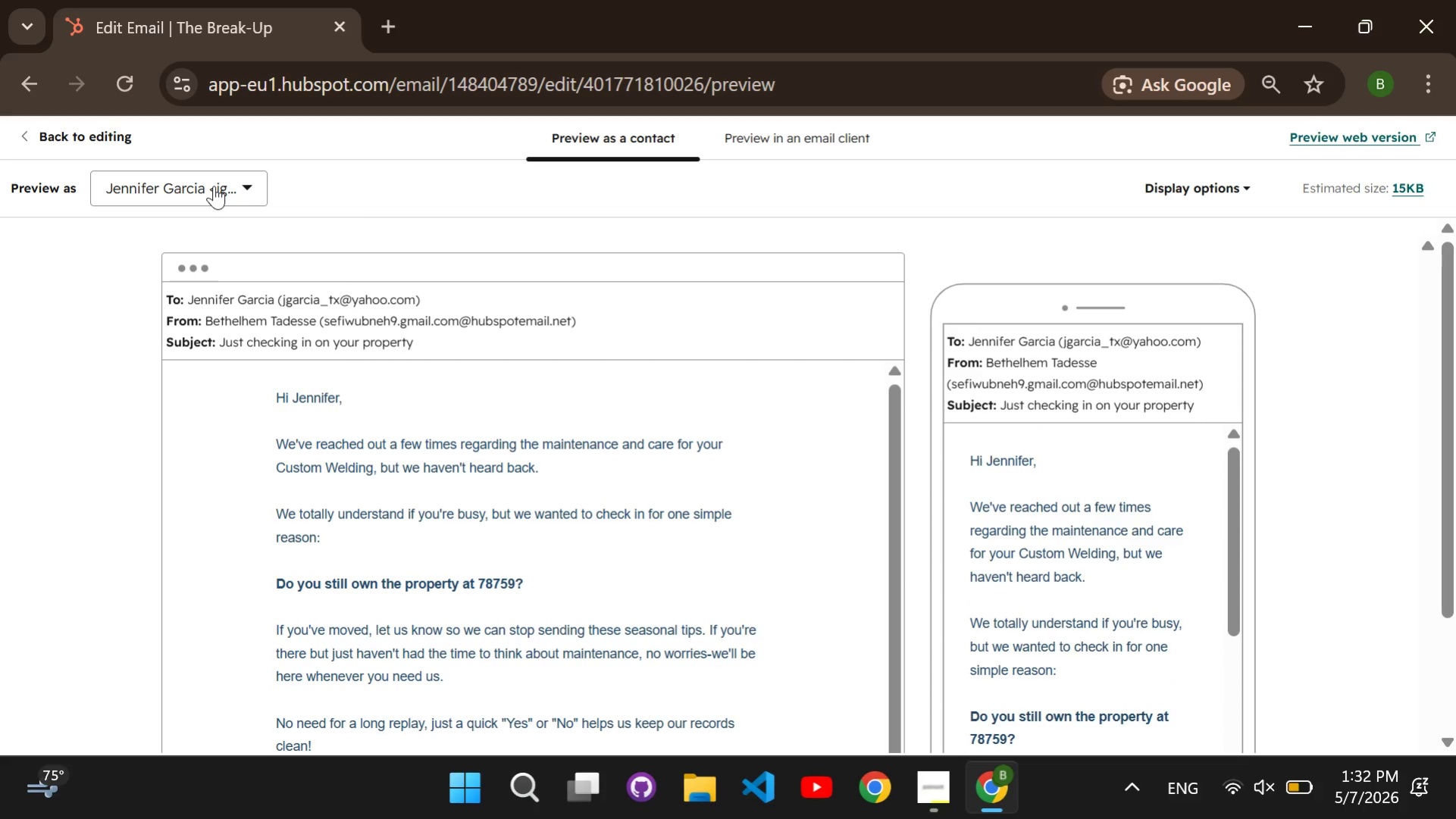 
left_click([214, 186])
 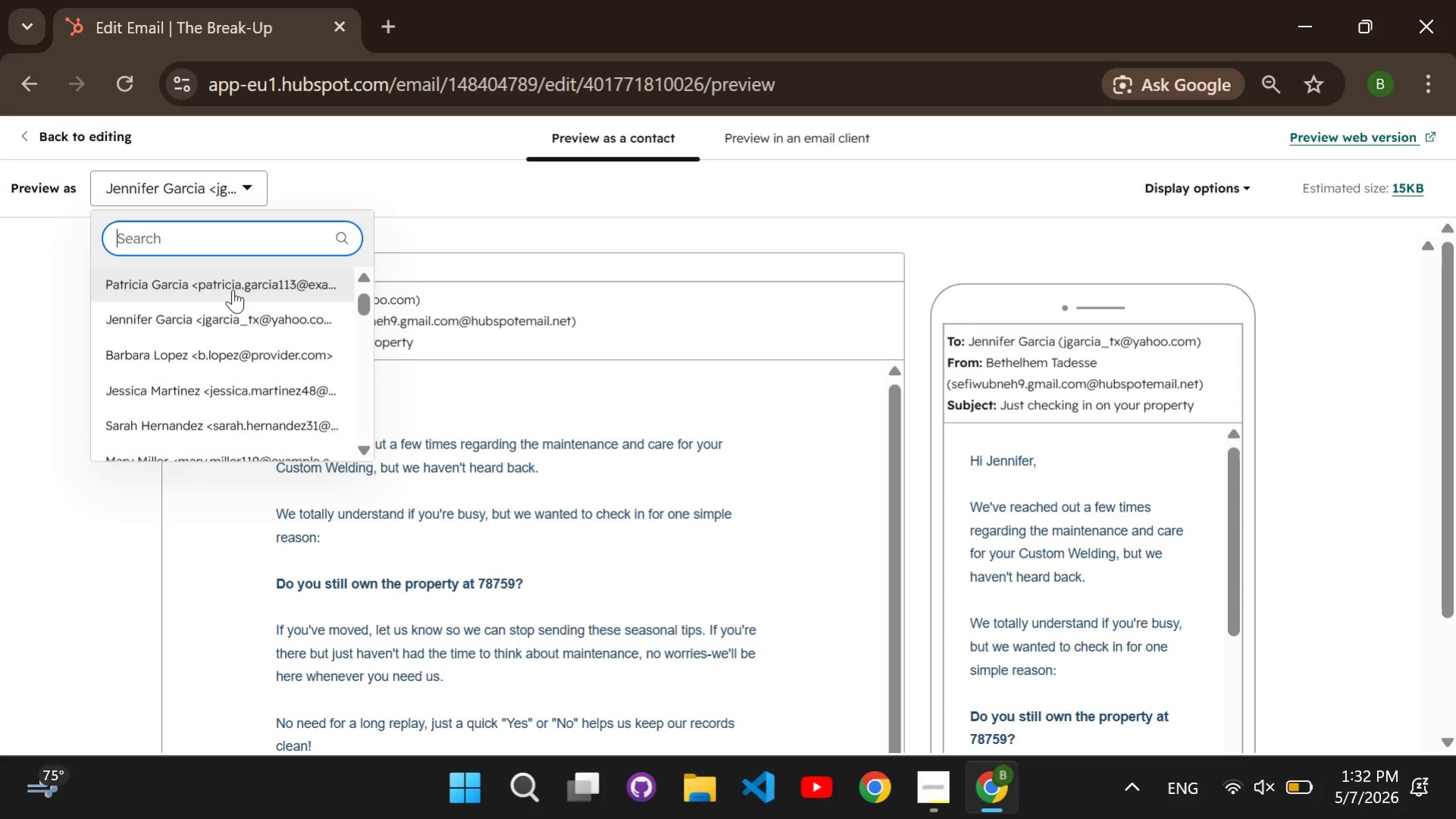 
scroll: coordinate [233, 289], scroll_direction: down, amount: 2.0
 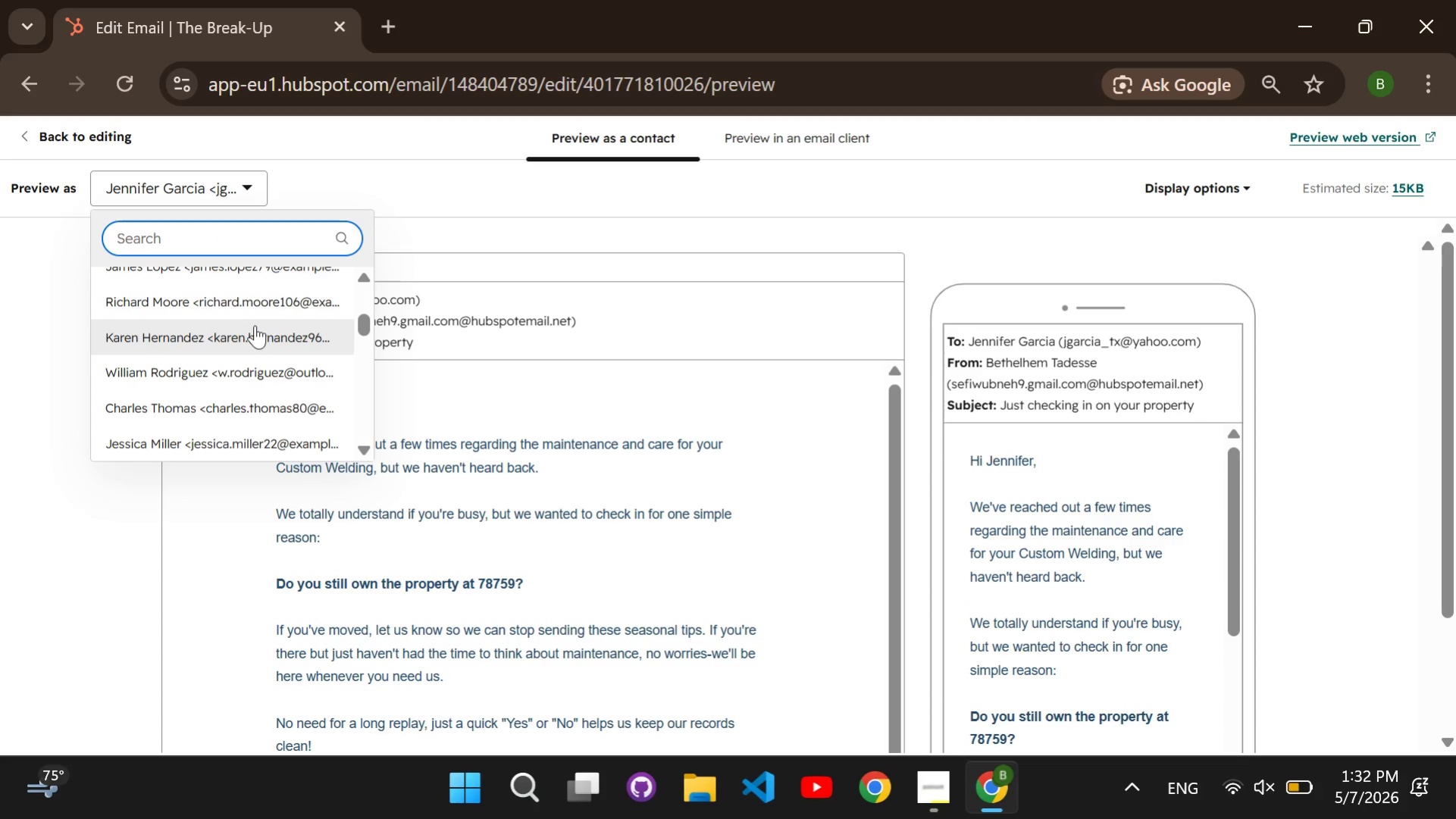 
left_click([255, 325])
 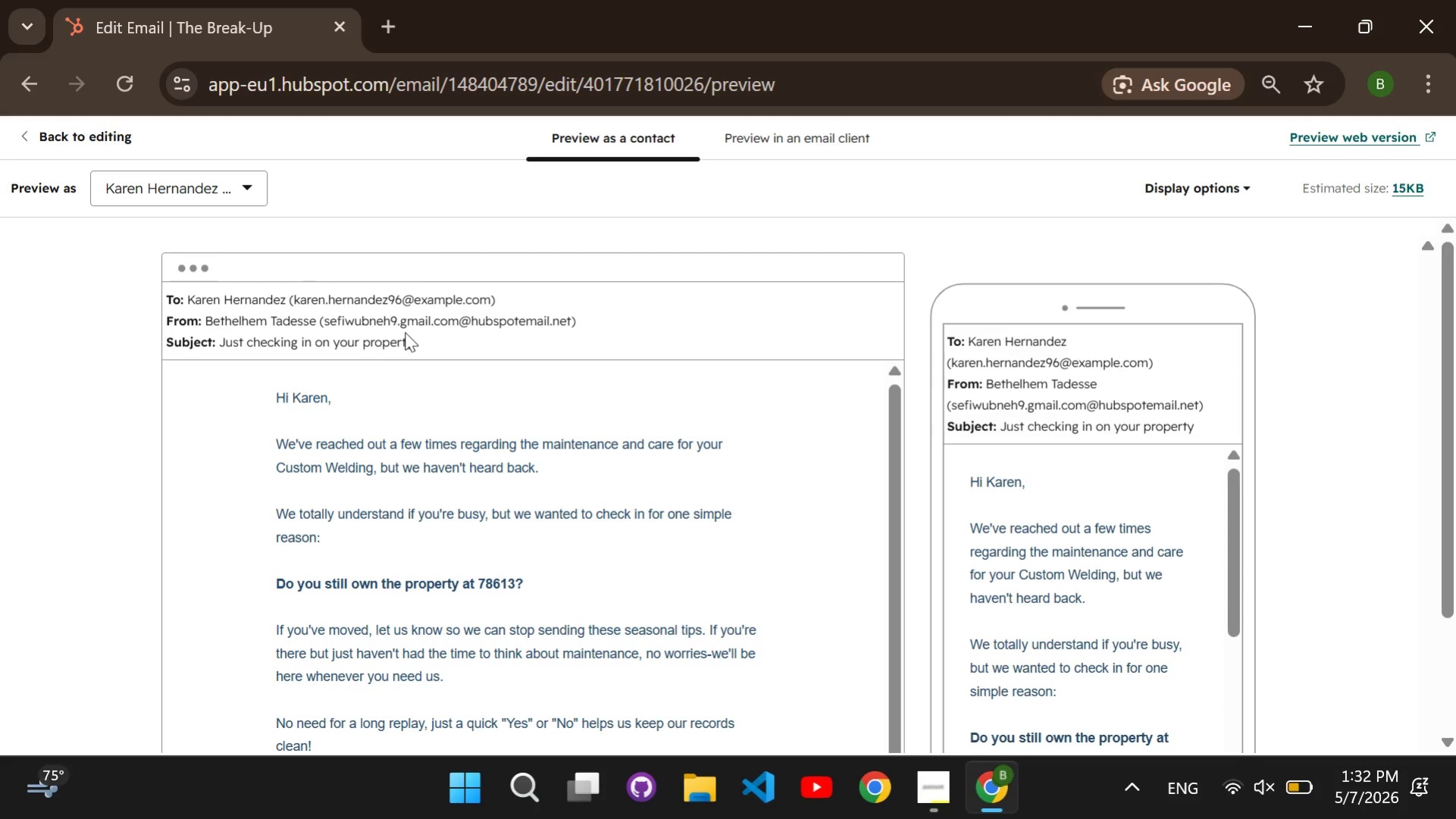 
wait(6.81)
 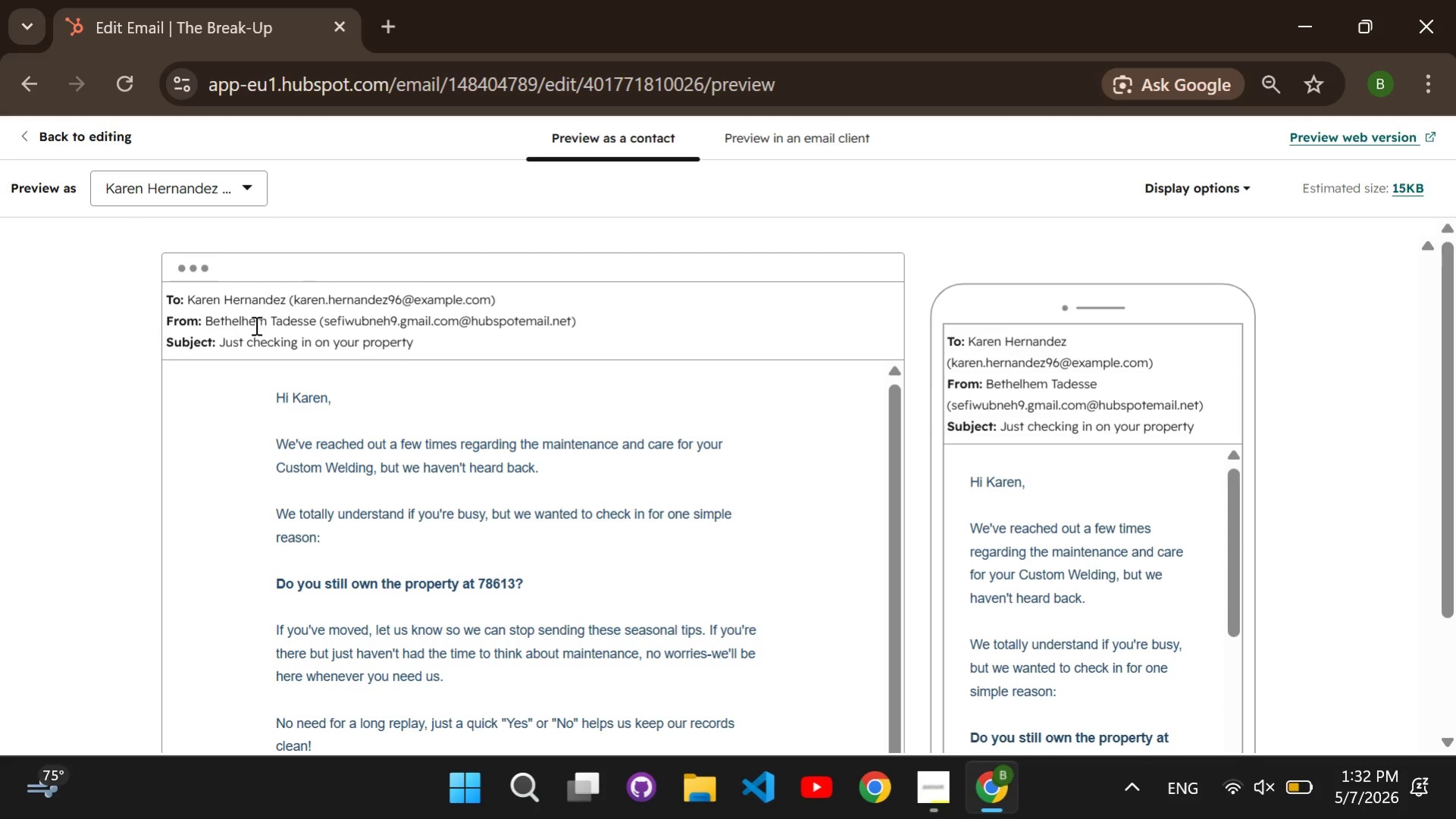 
scroll: coordinate [1085, 454], scroll_direction: down, amount: 6.0
 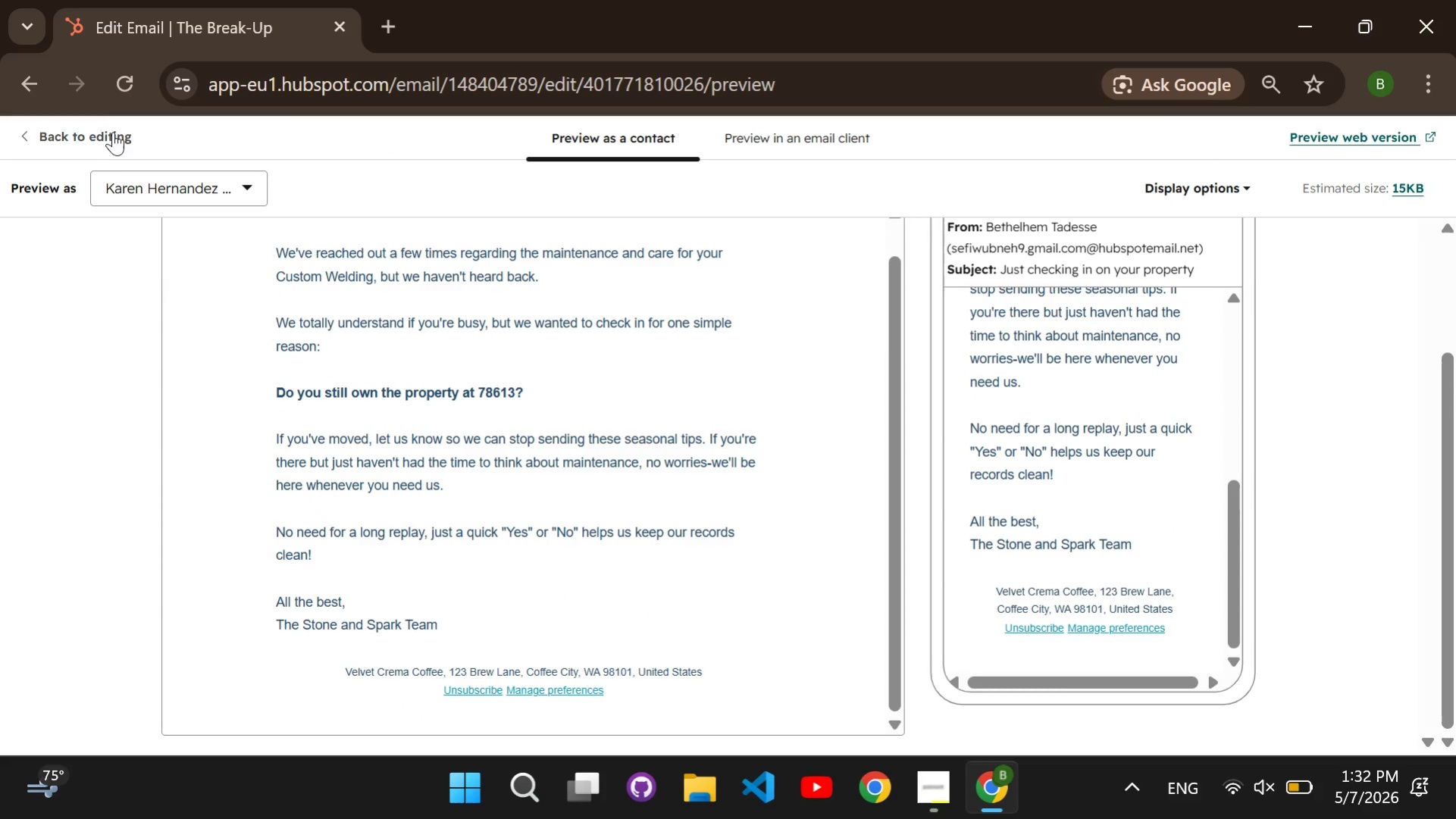 
left_click([124, 176])
 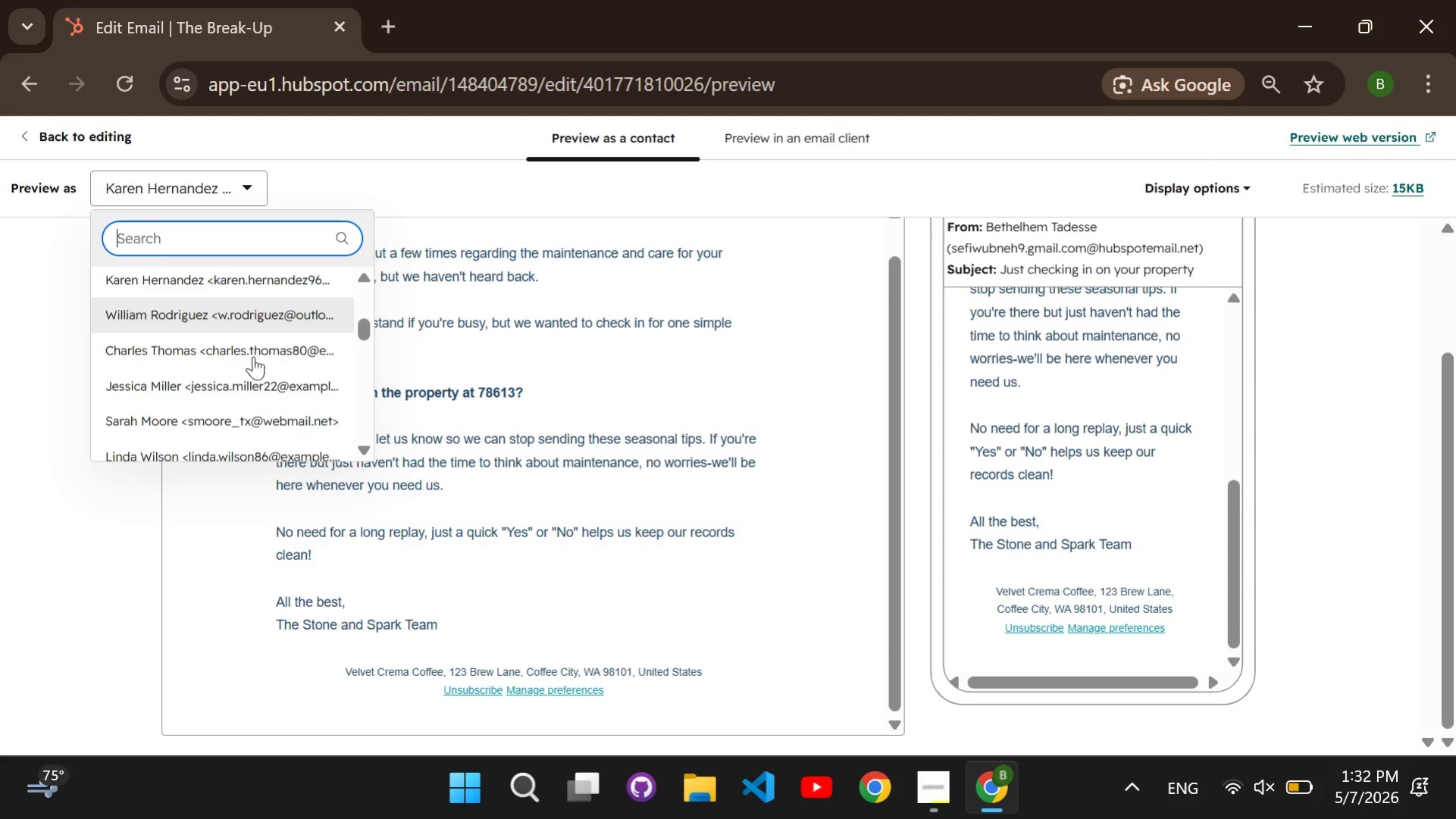 
scroll: coordinate [253, 356], scroll_direction: down, amount: 4.0
 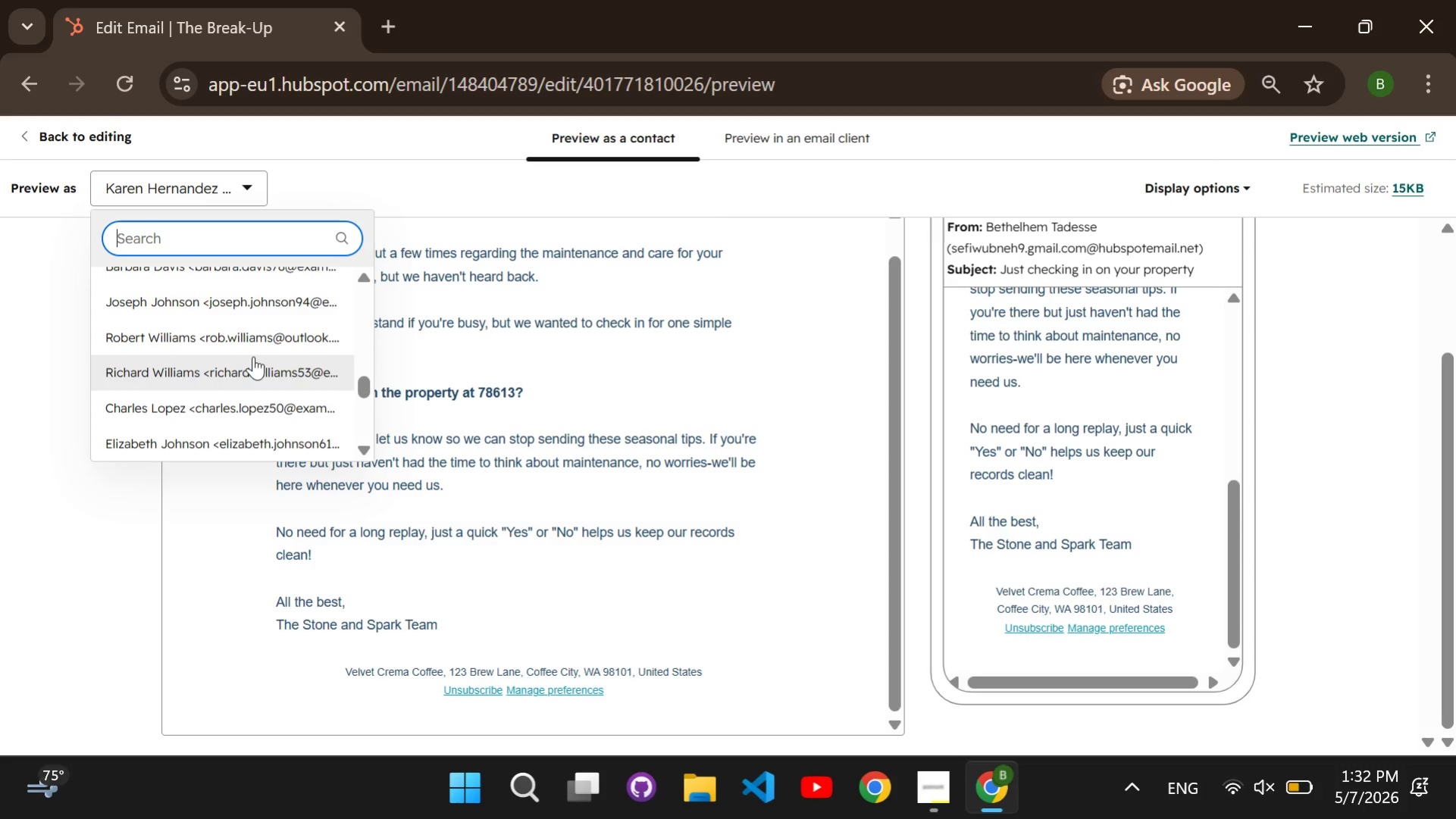 
left_click([253, 356])
 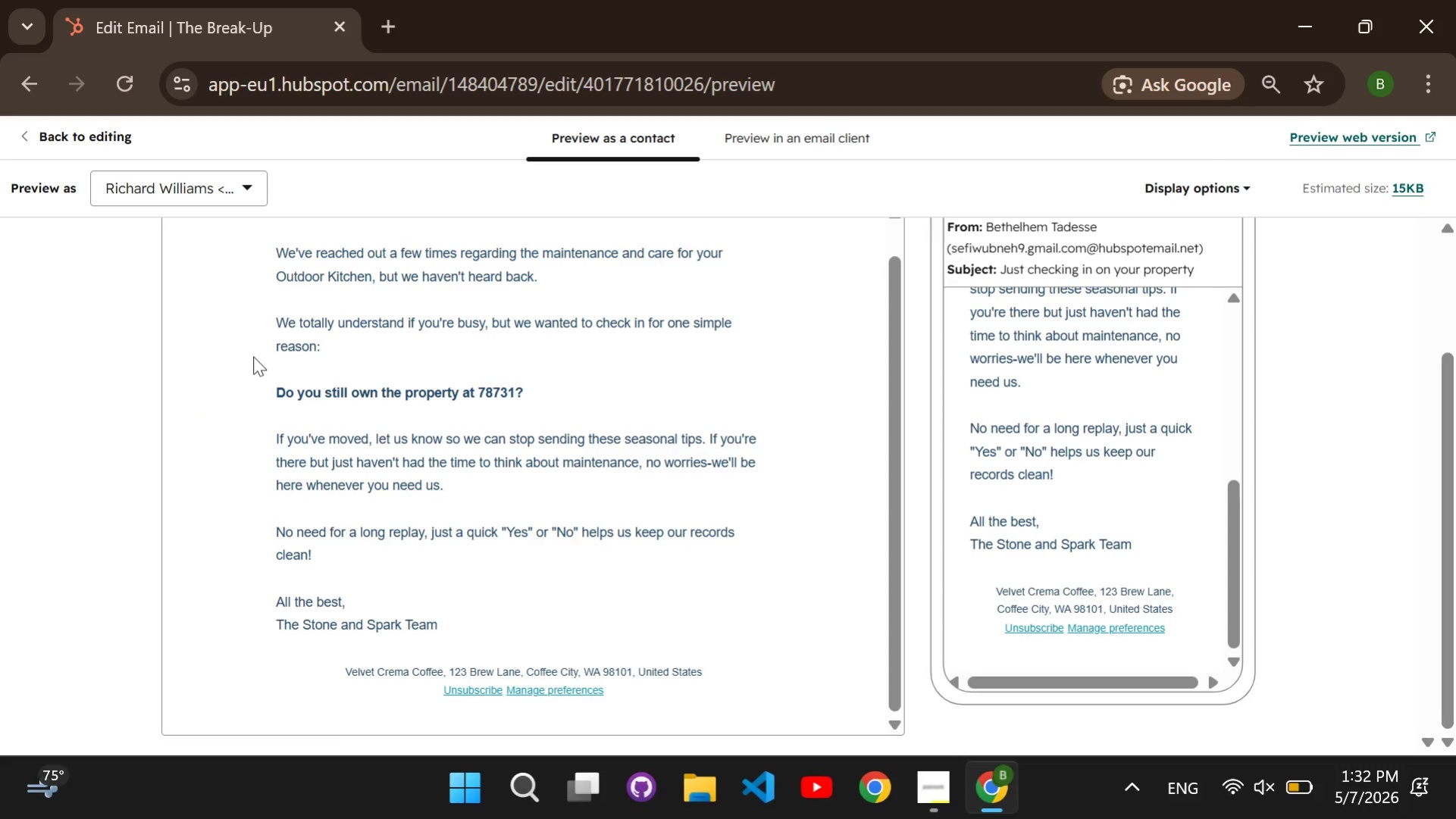 
wait(10.89)
 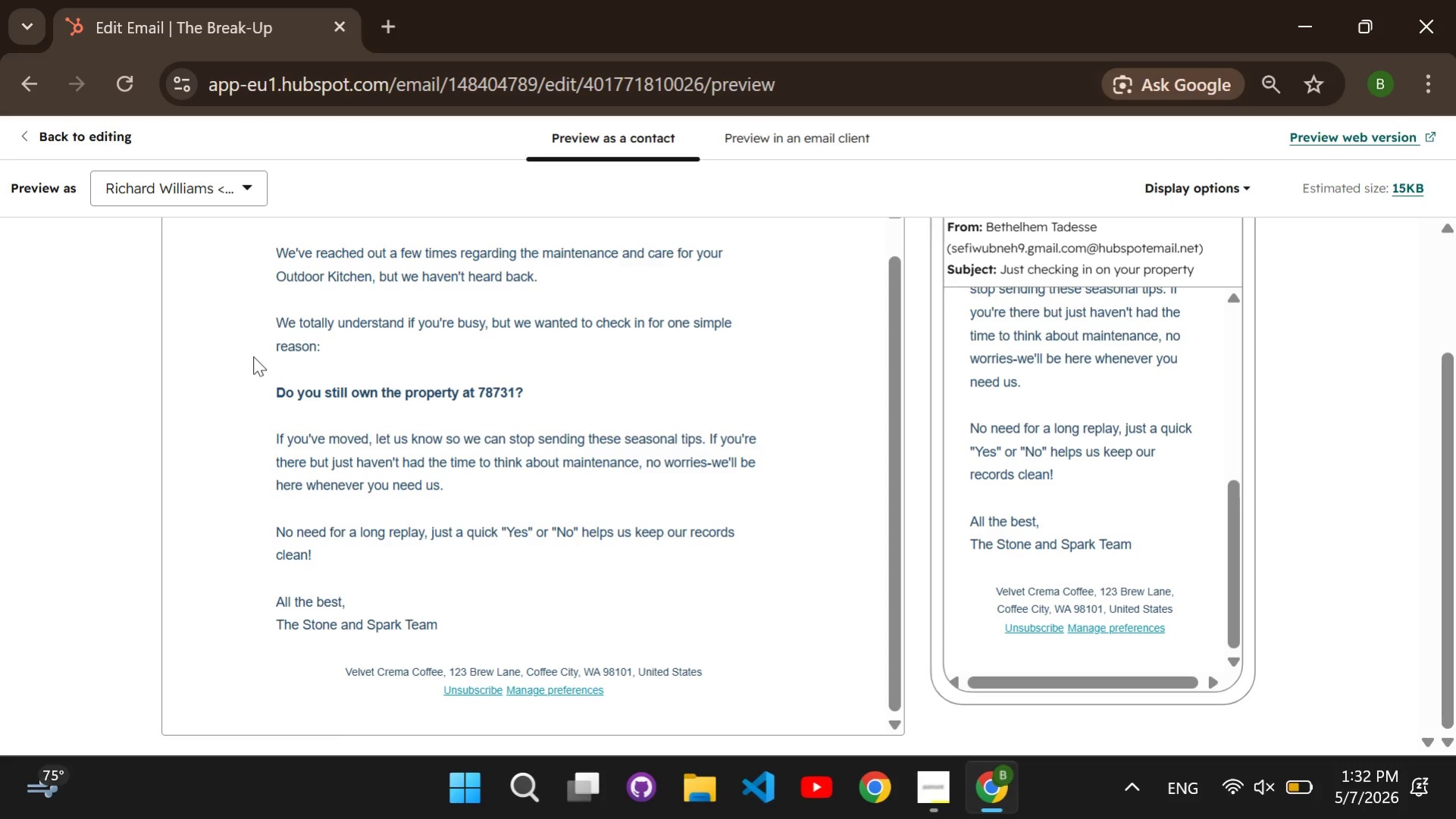 
scroll: coordinate [987, 452], scroll_direction: up, amount: 7.0
 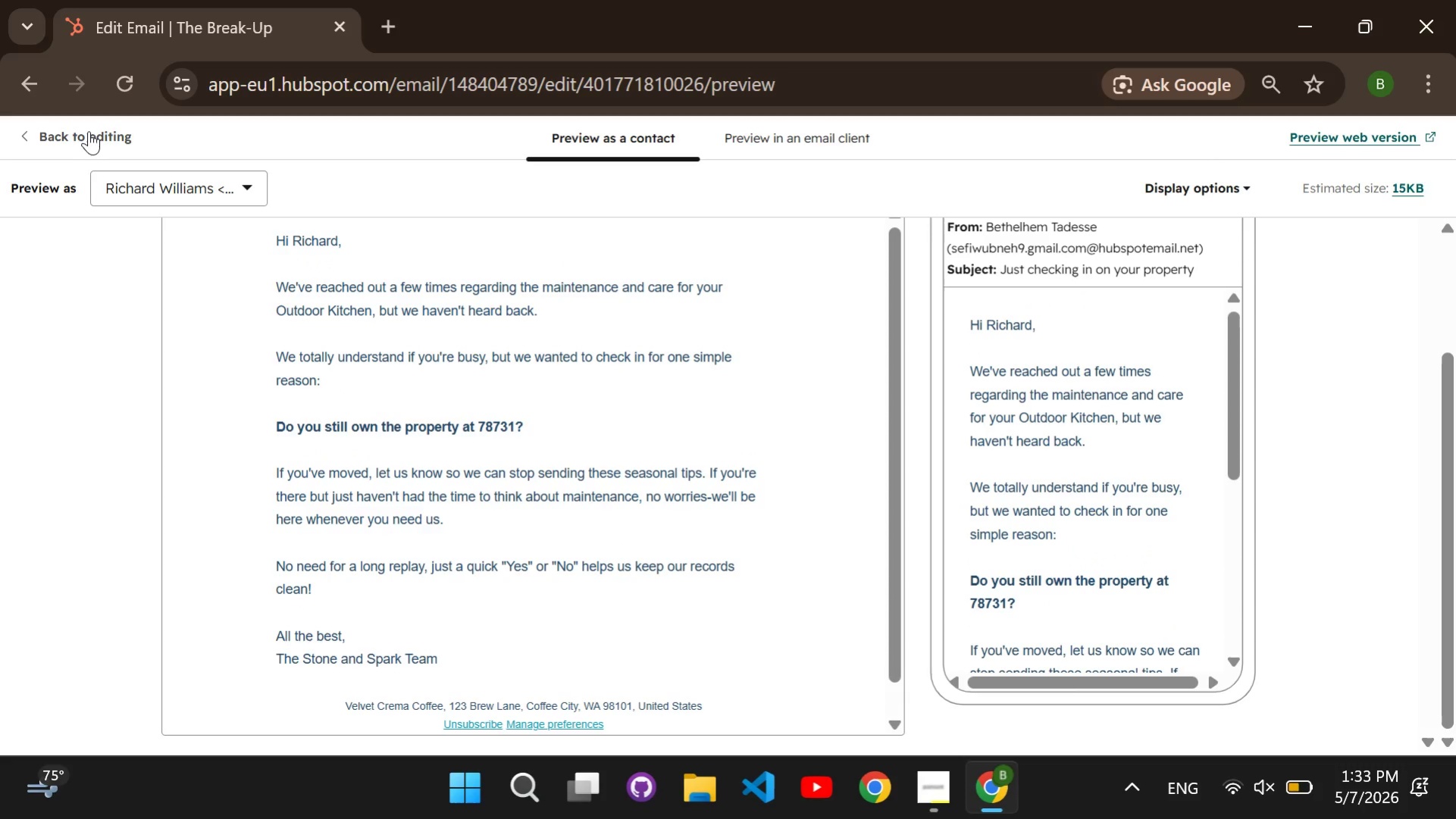 
left_click([89, 131])
 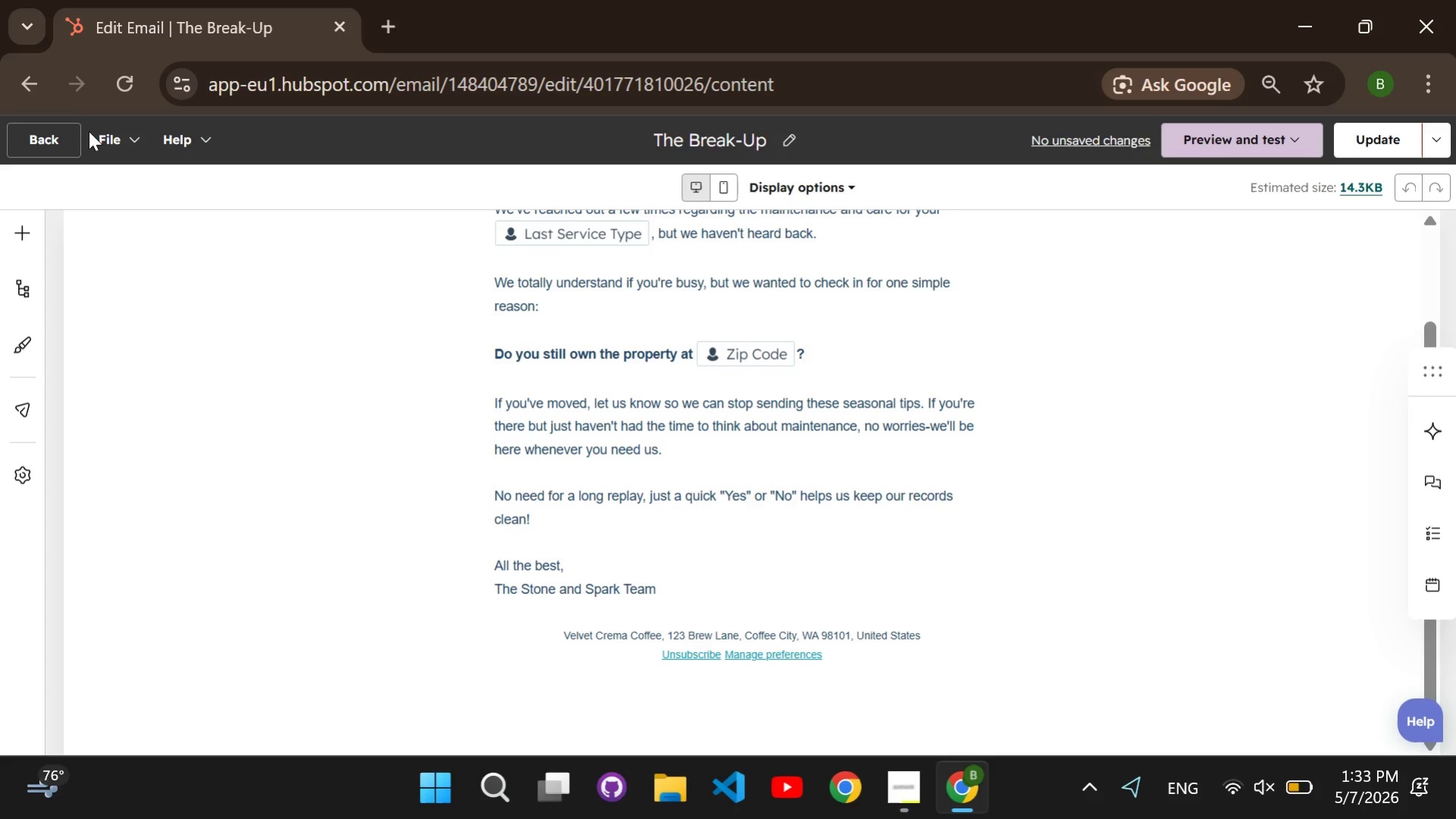 
left_click([61, 134])
 